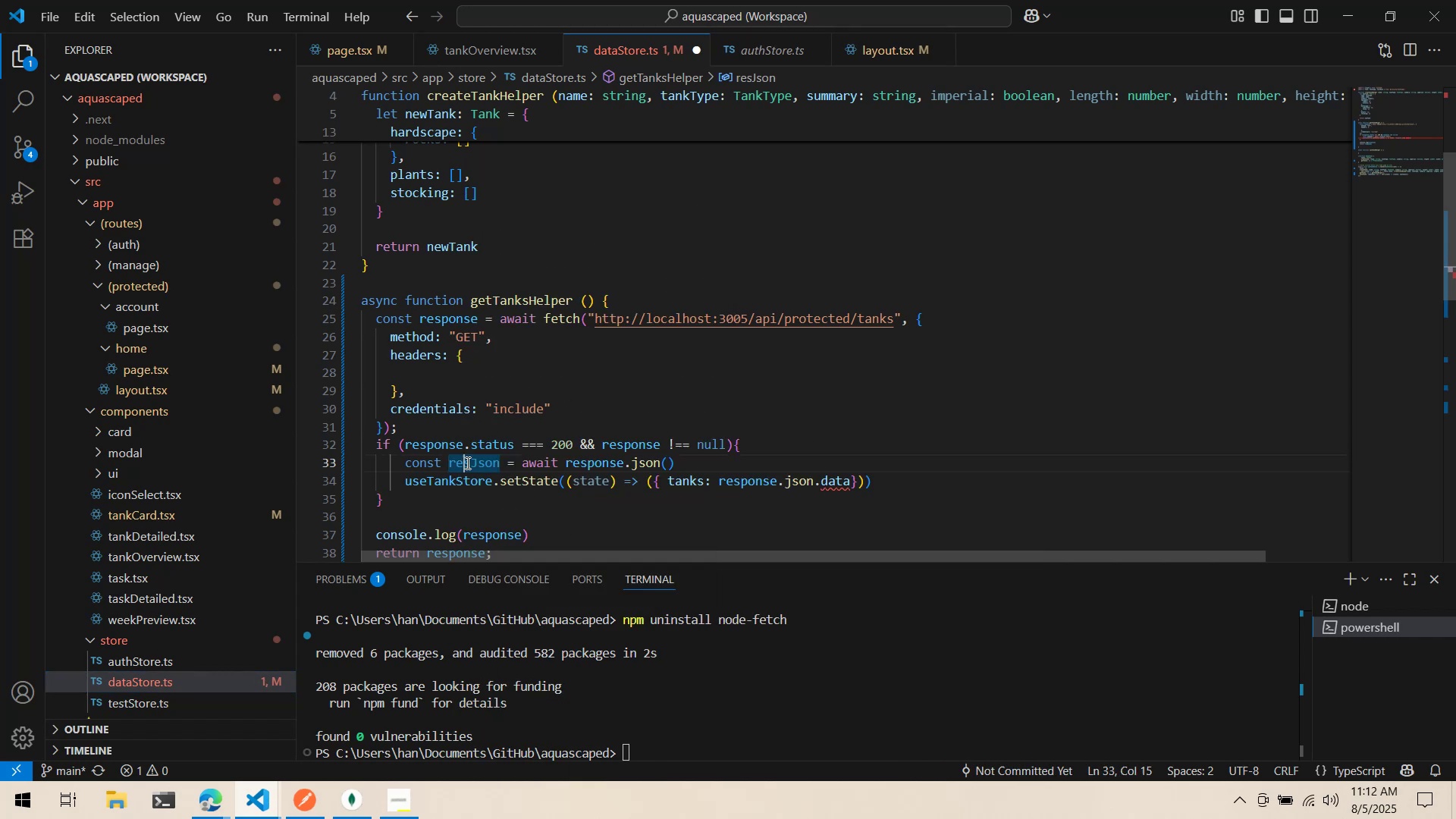 
triple_click([466, 463])
 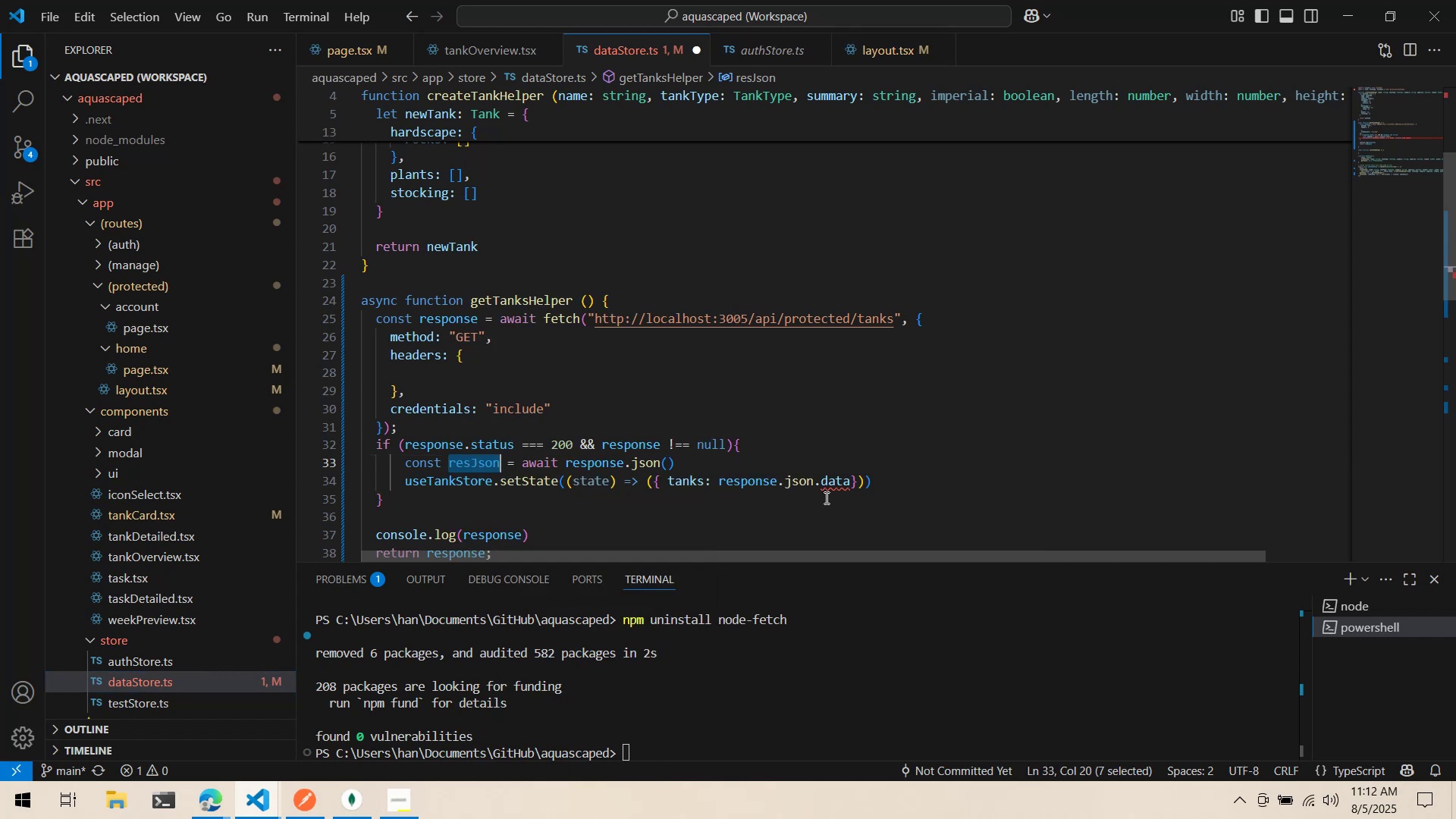 
key(Control+ControlLeft)
 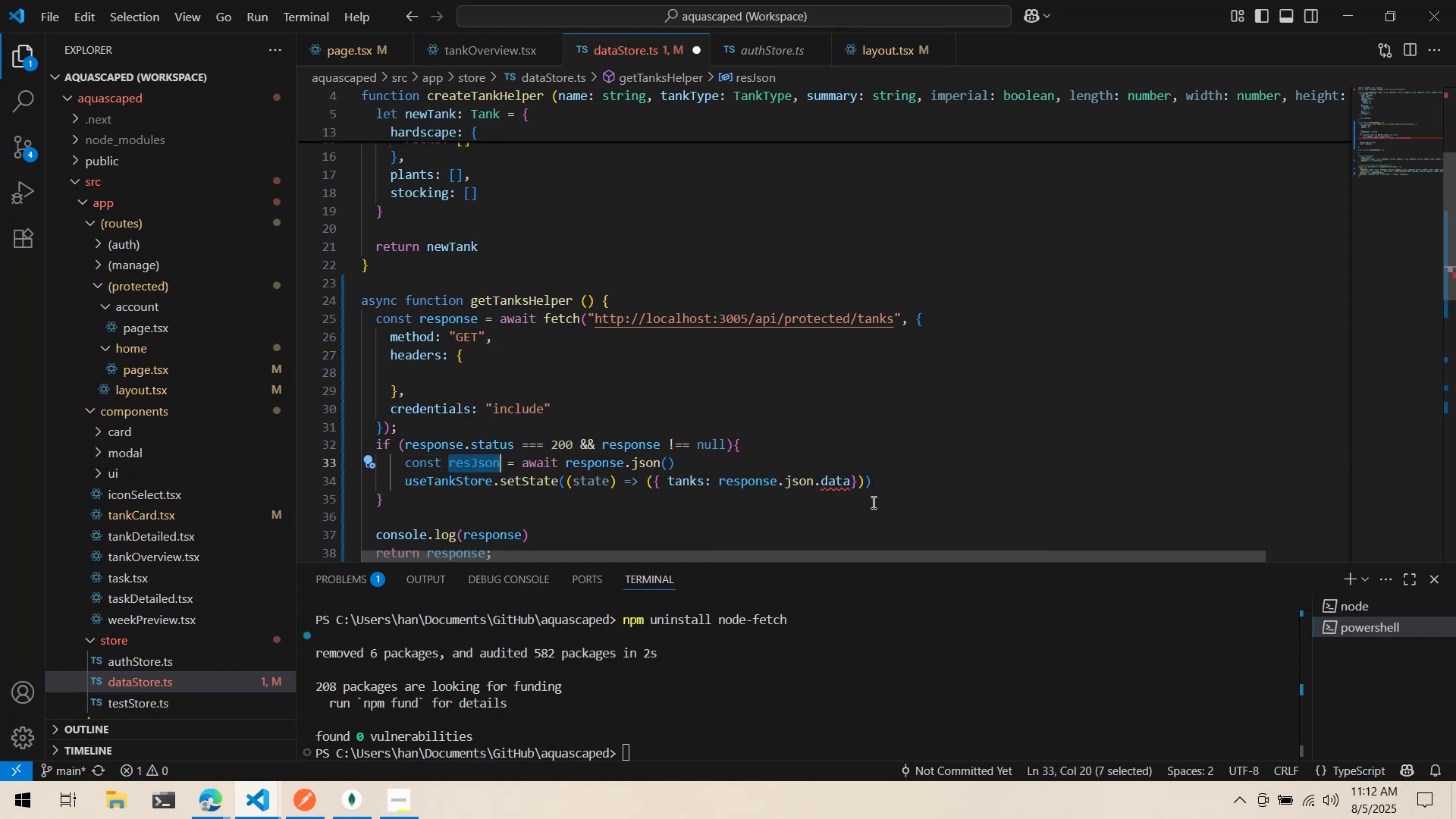 
key(Control+C)
 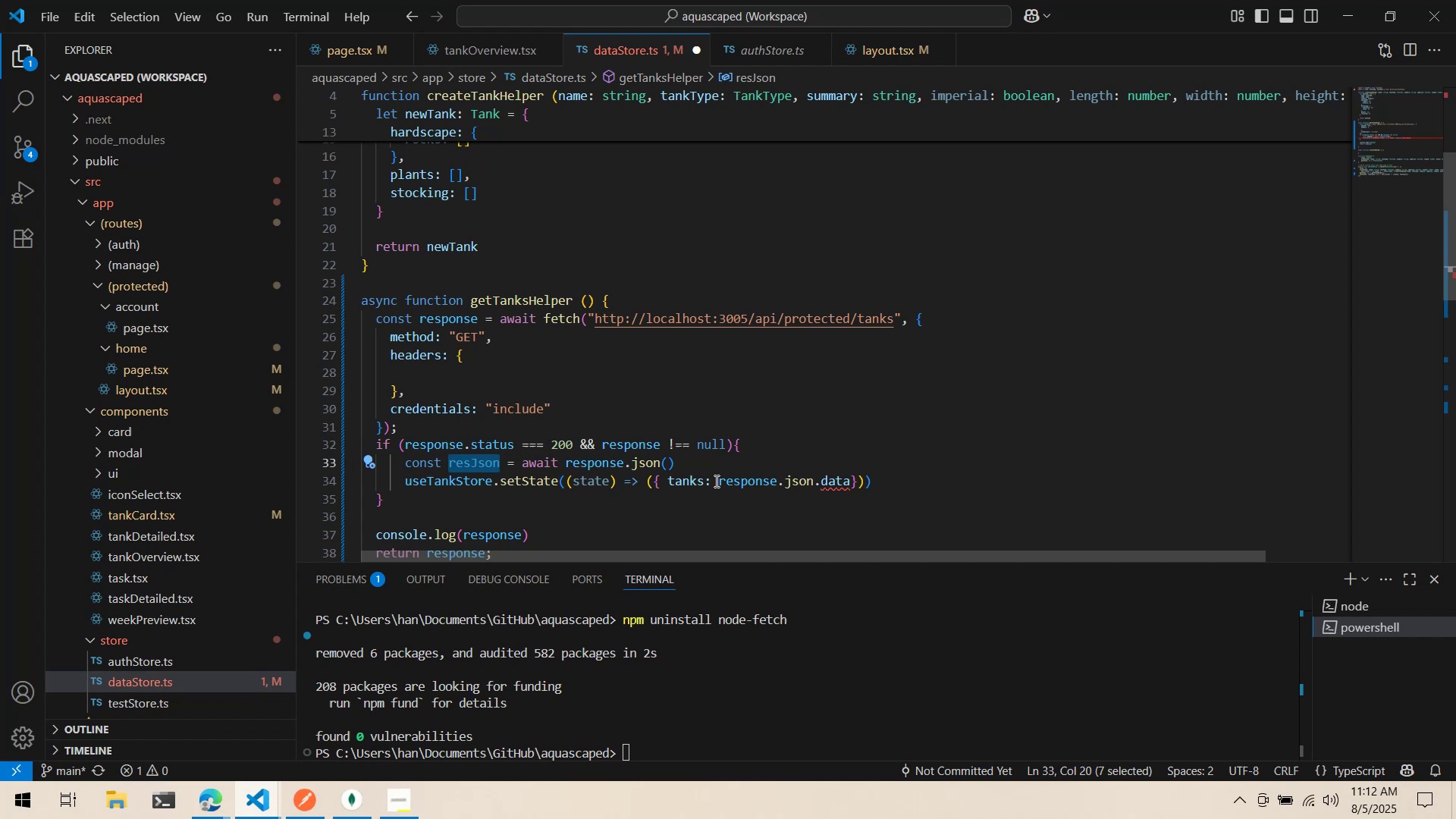 
left_click_drag(start_coordinate=[715, 481], to_coordinate=[849, 482])
 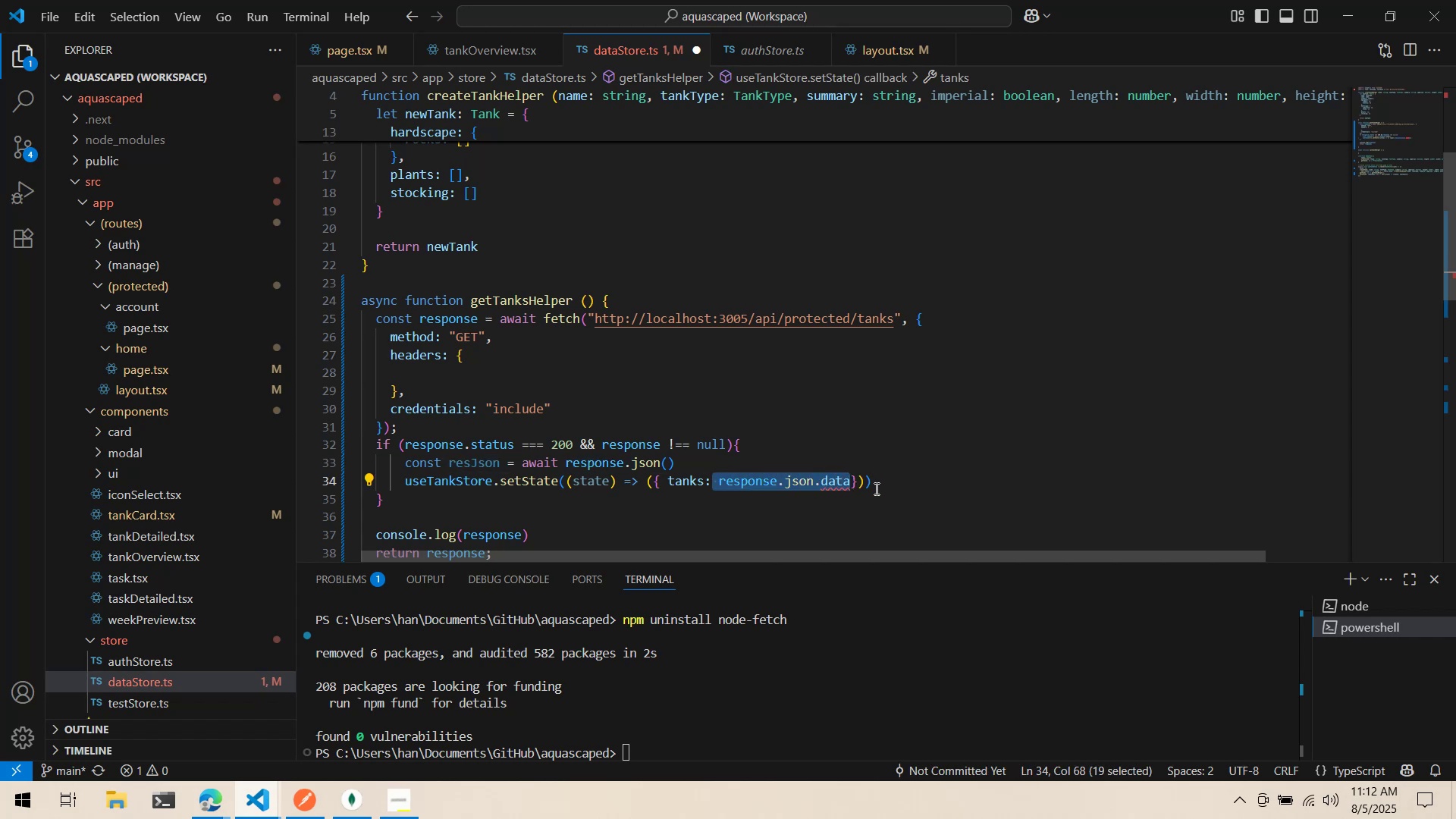 
key(Space)
 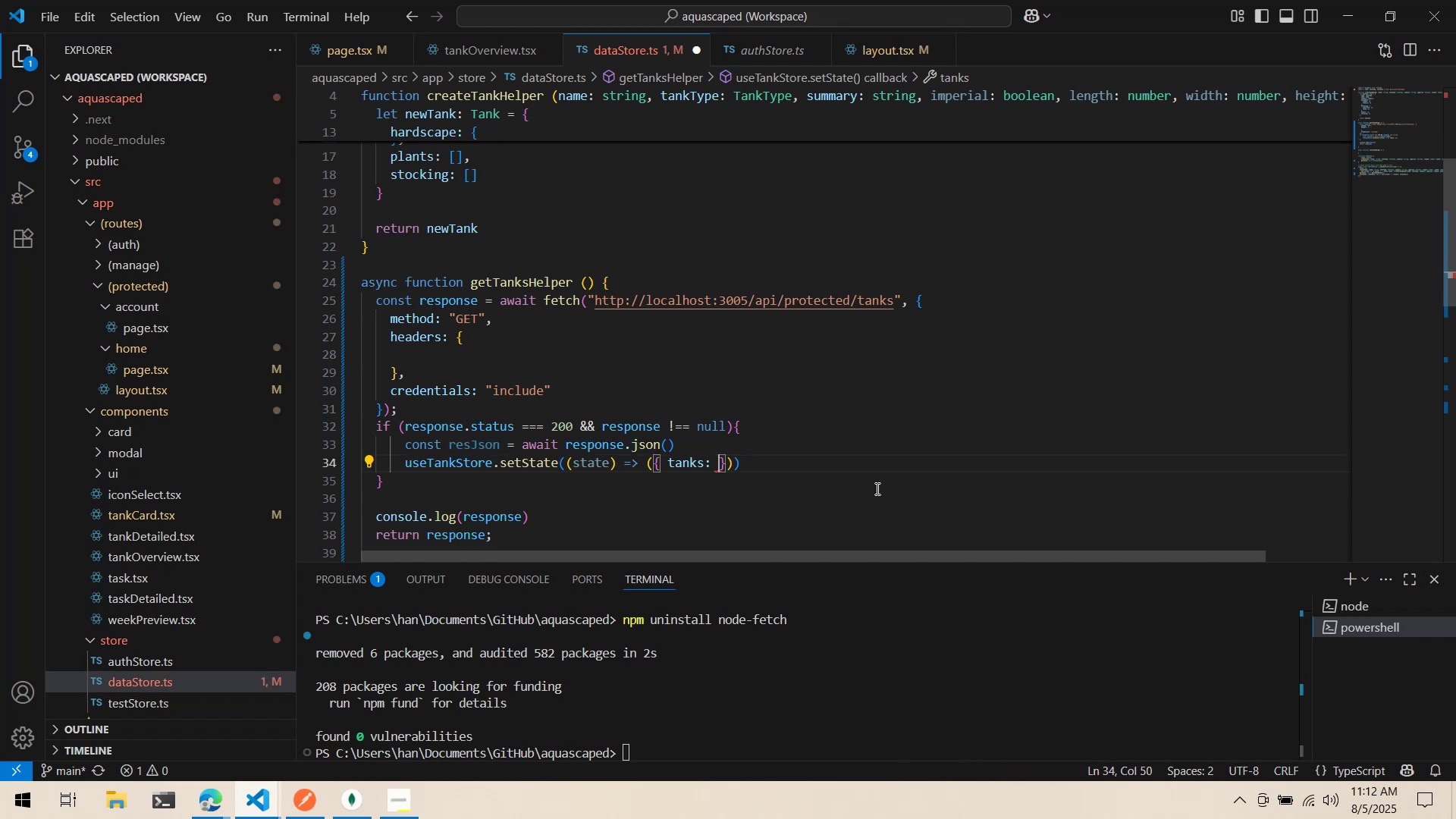 
key(Control+ControlLeft)
 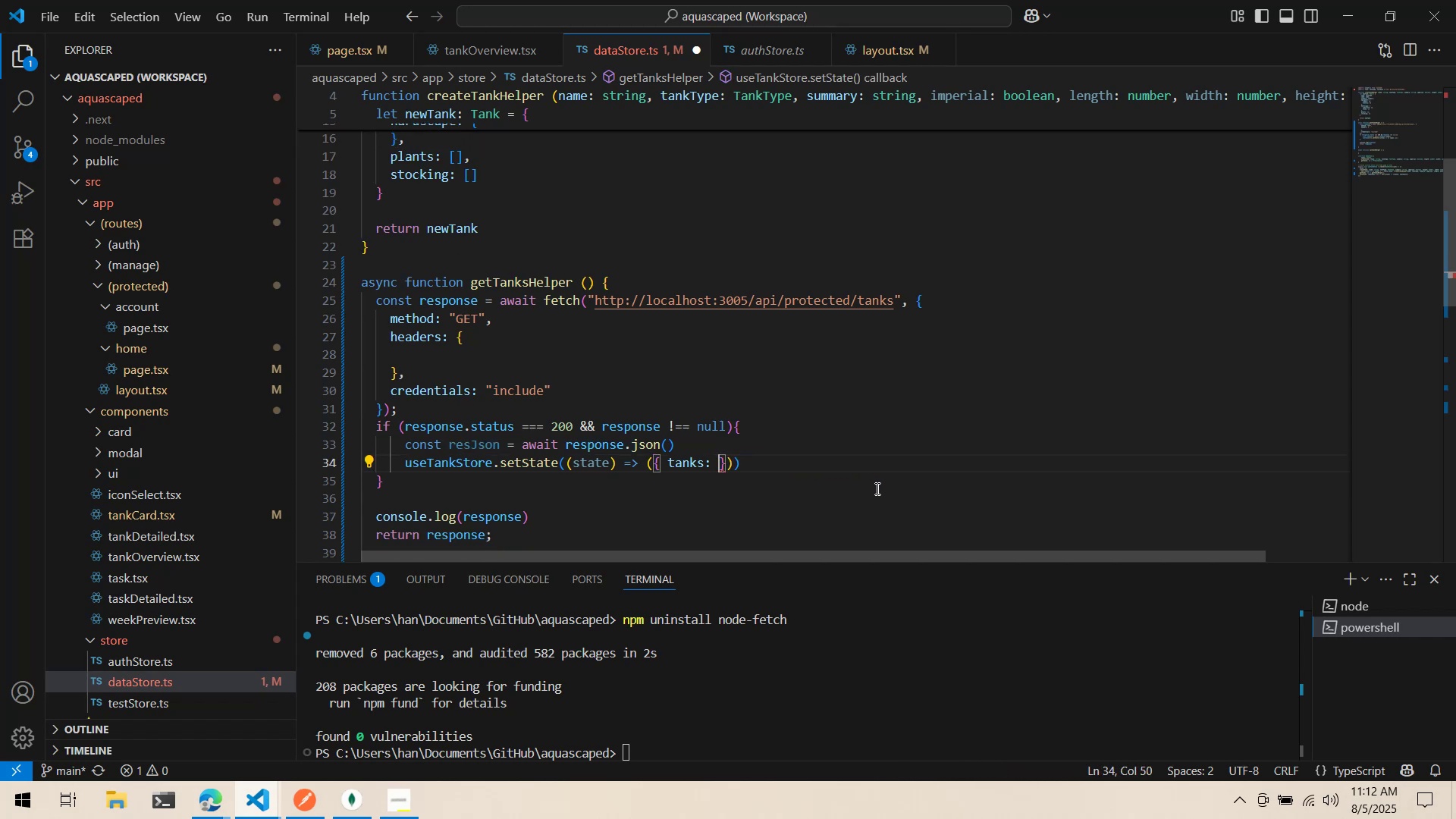 
key(Control+V)
 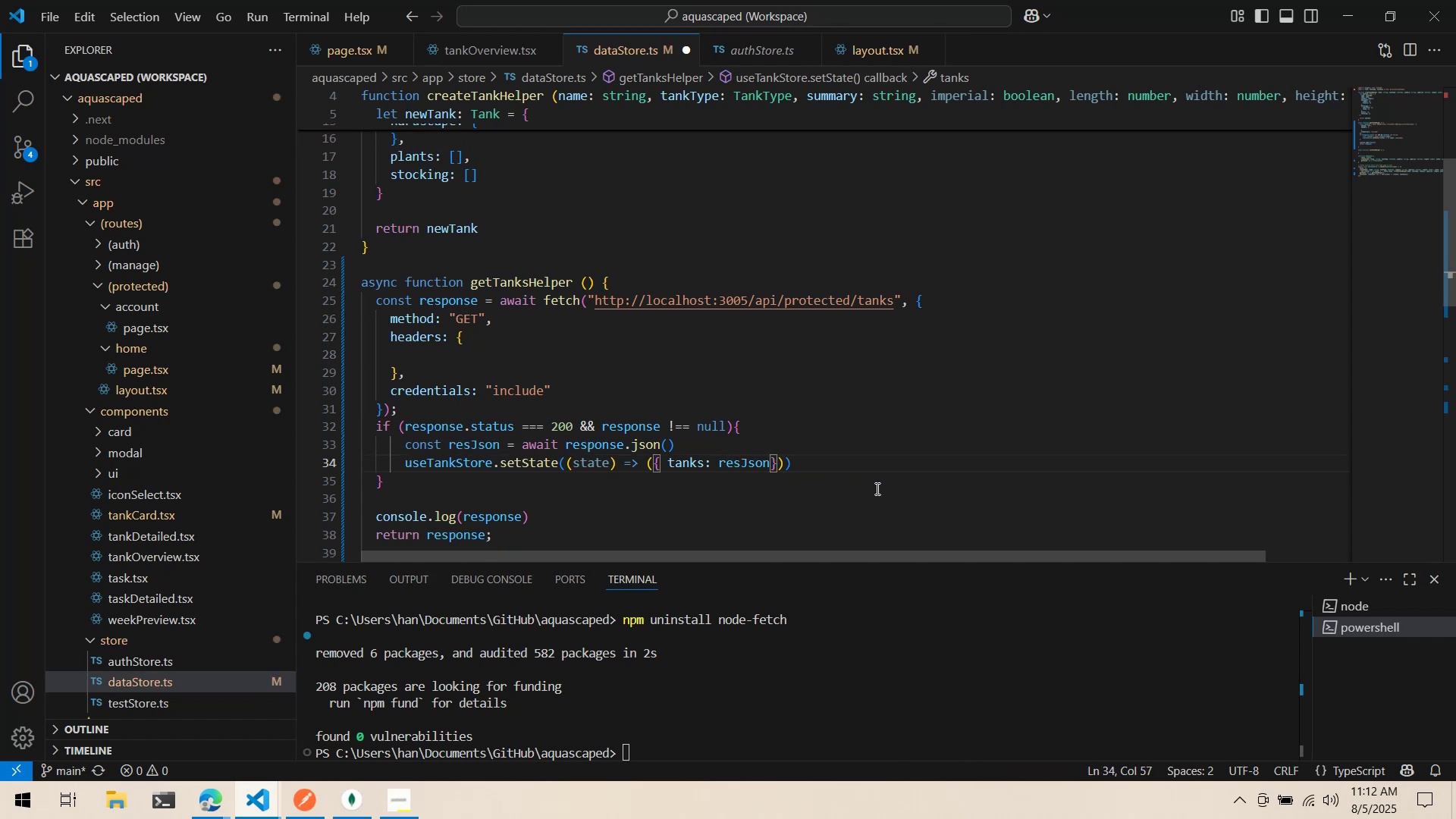 
type(.data.tanks)
 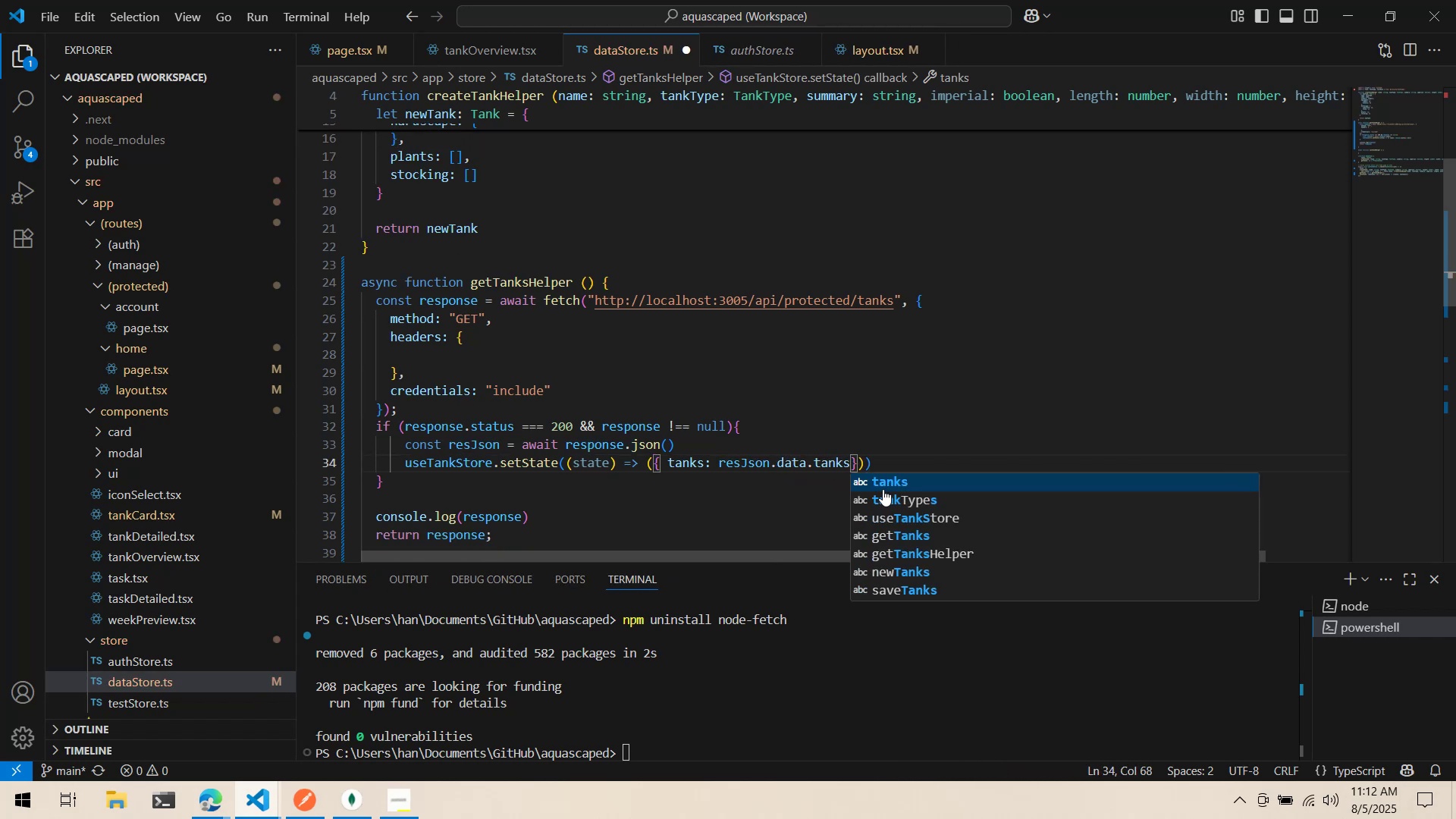 
left_click([846, 381])
 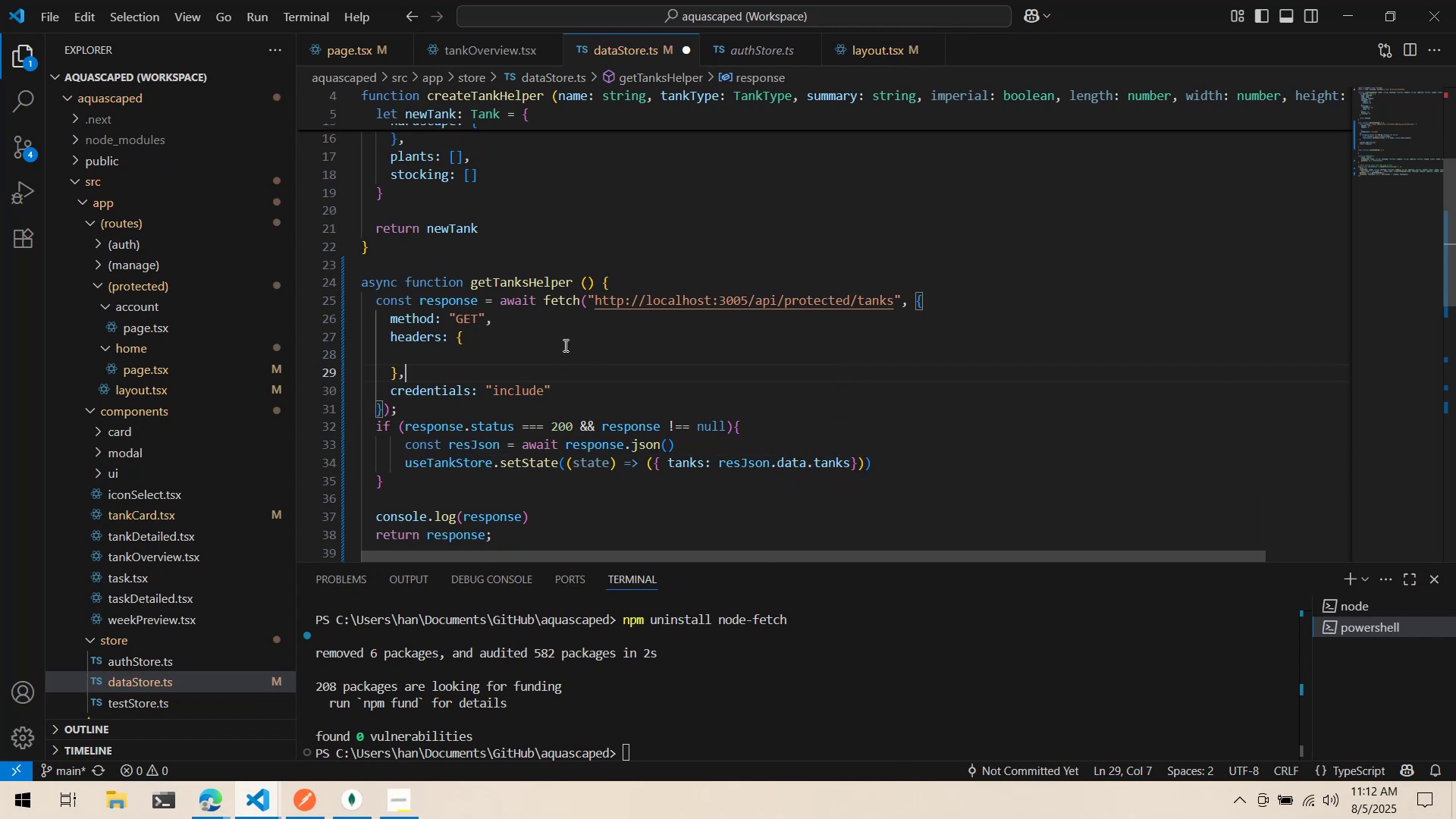 
left_click_drag(start_coordinate=[443, 372], to_coordinate=[299, 341])
 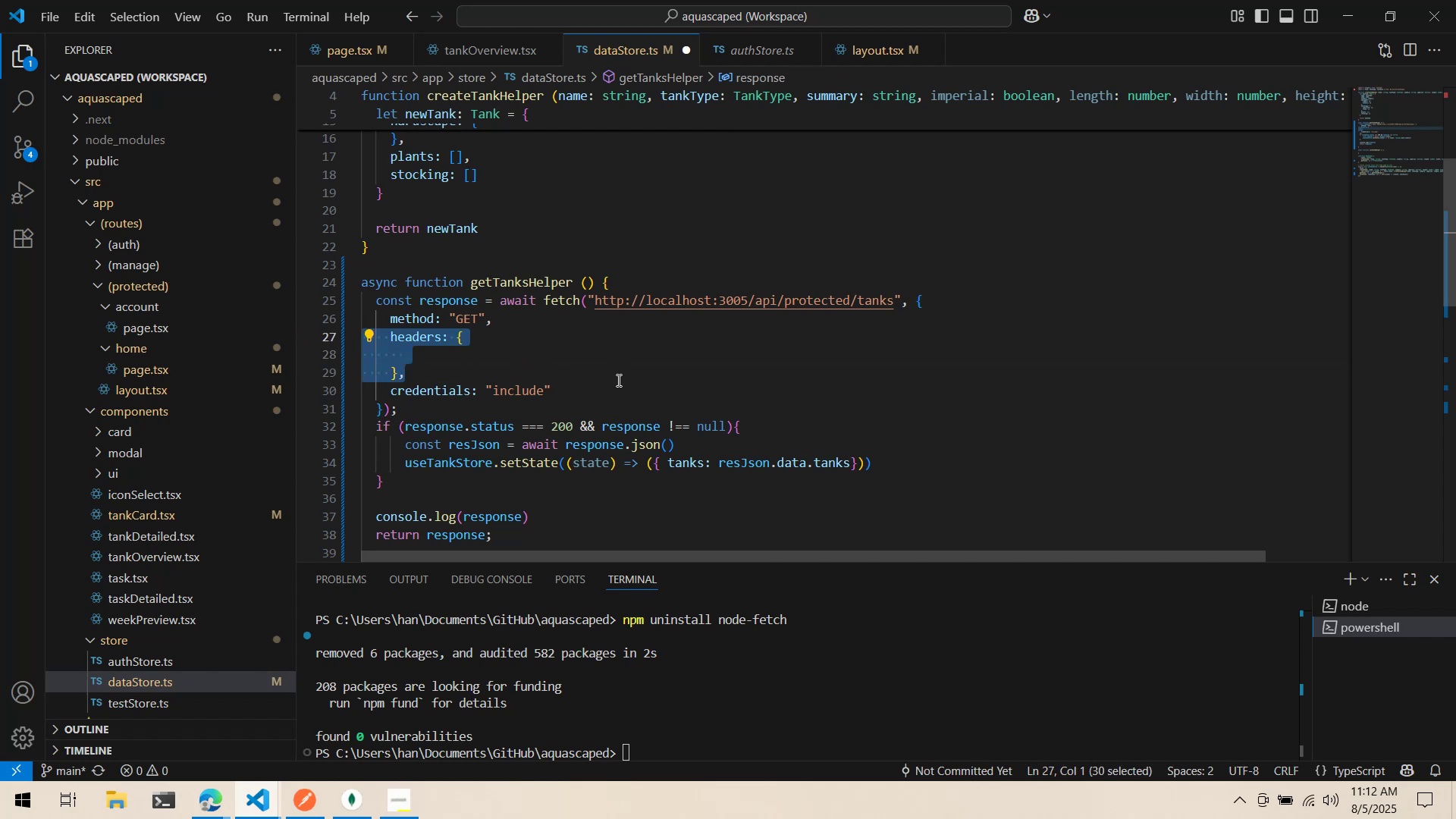 
left_click([618, 380])
 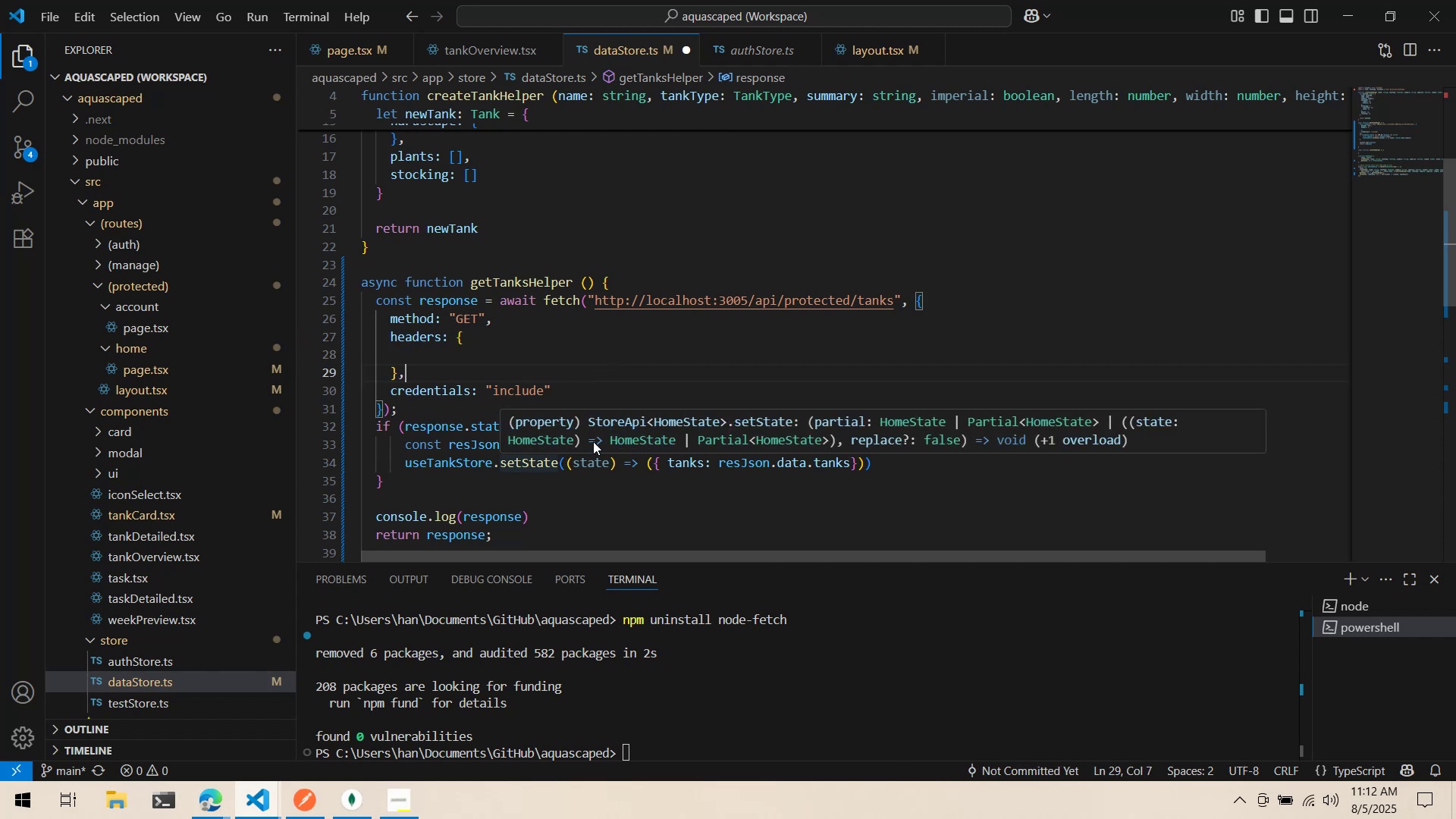 
left_click_drag(start_coordinate=[877, 479], to_coordinate=[877, 474])
 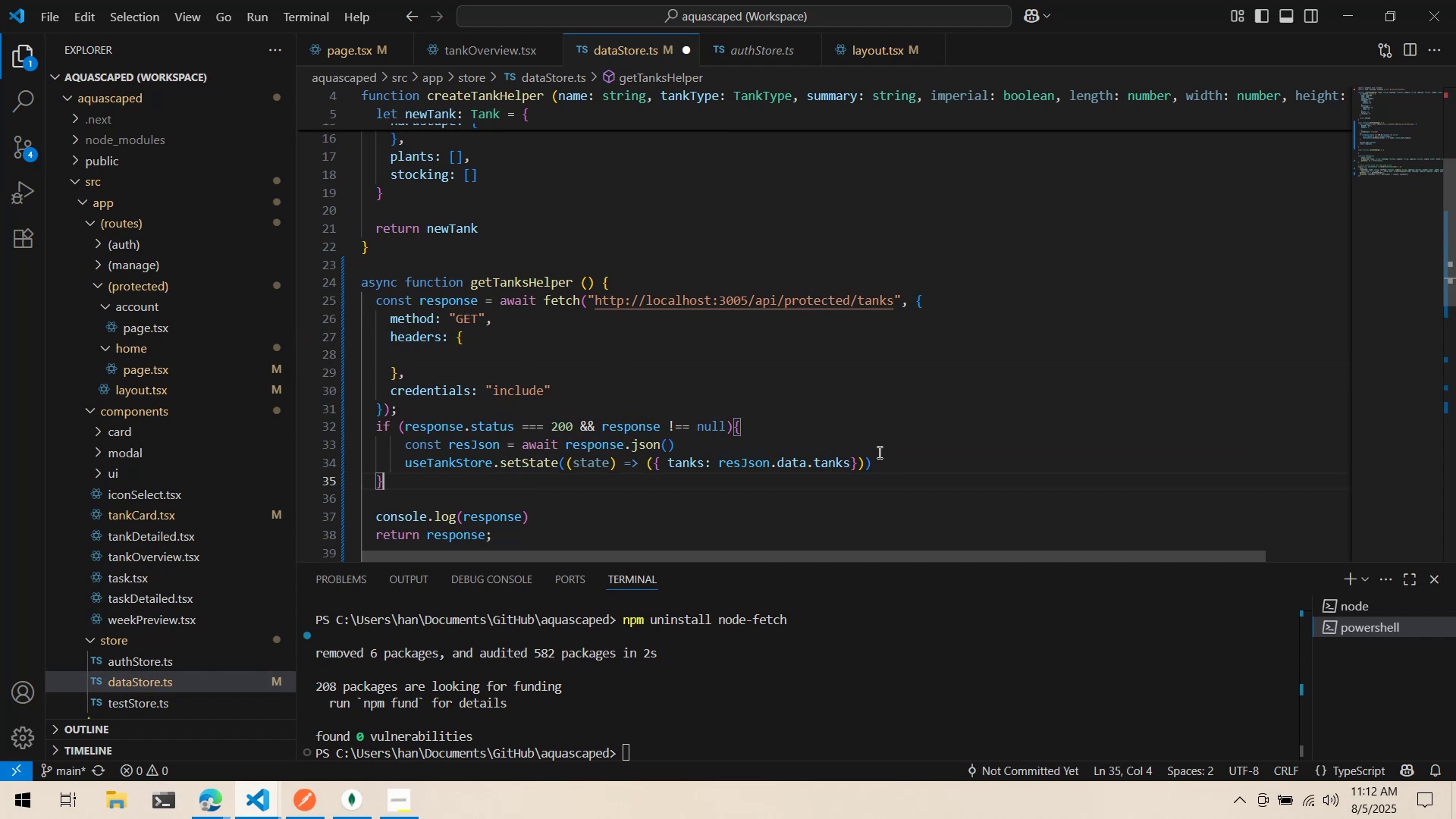 
triple_click([878, 452])
 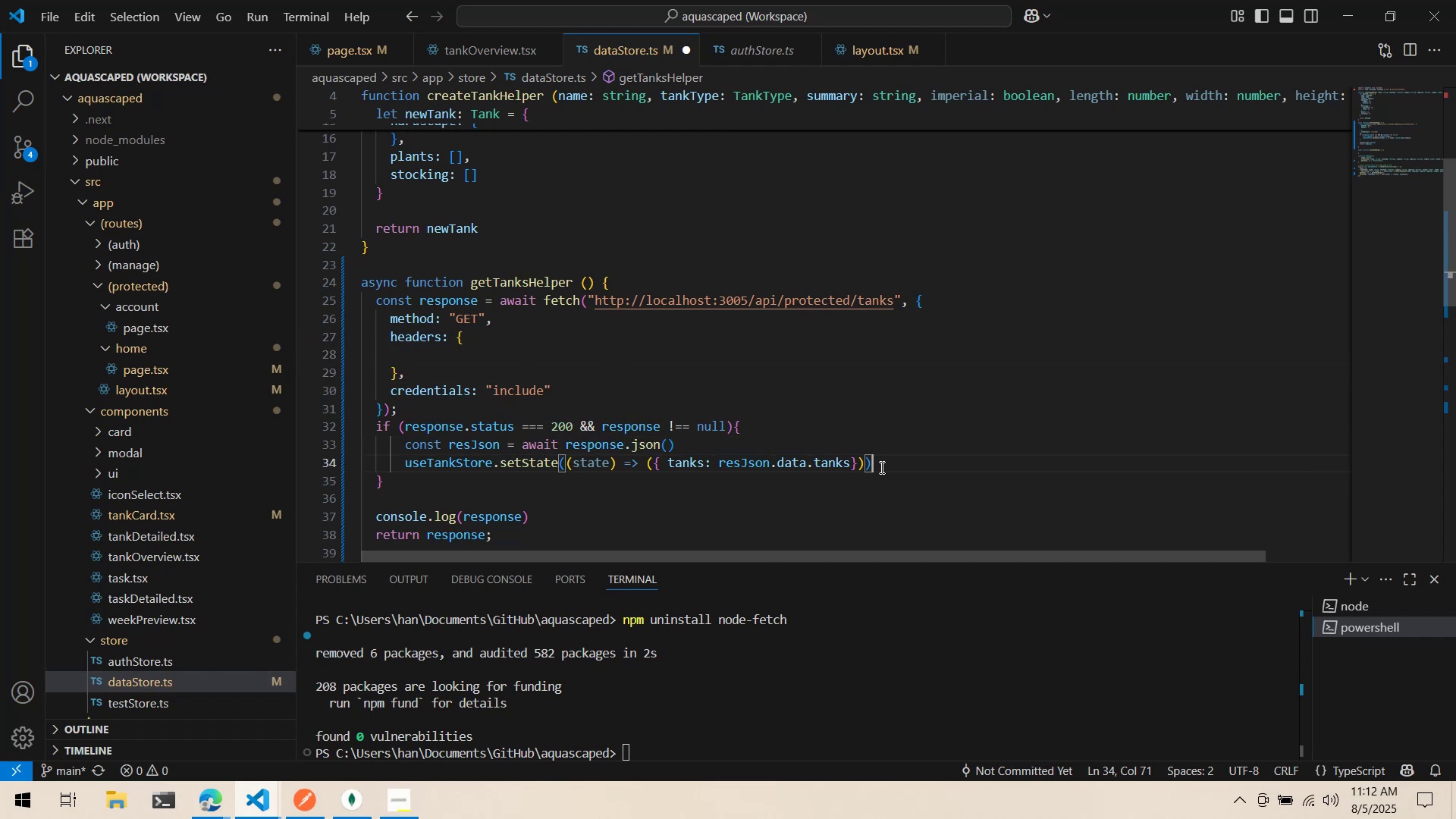 
key(Semicolon)
 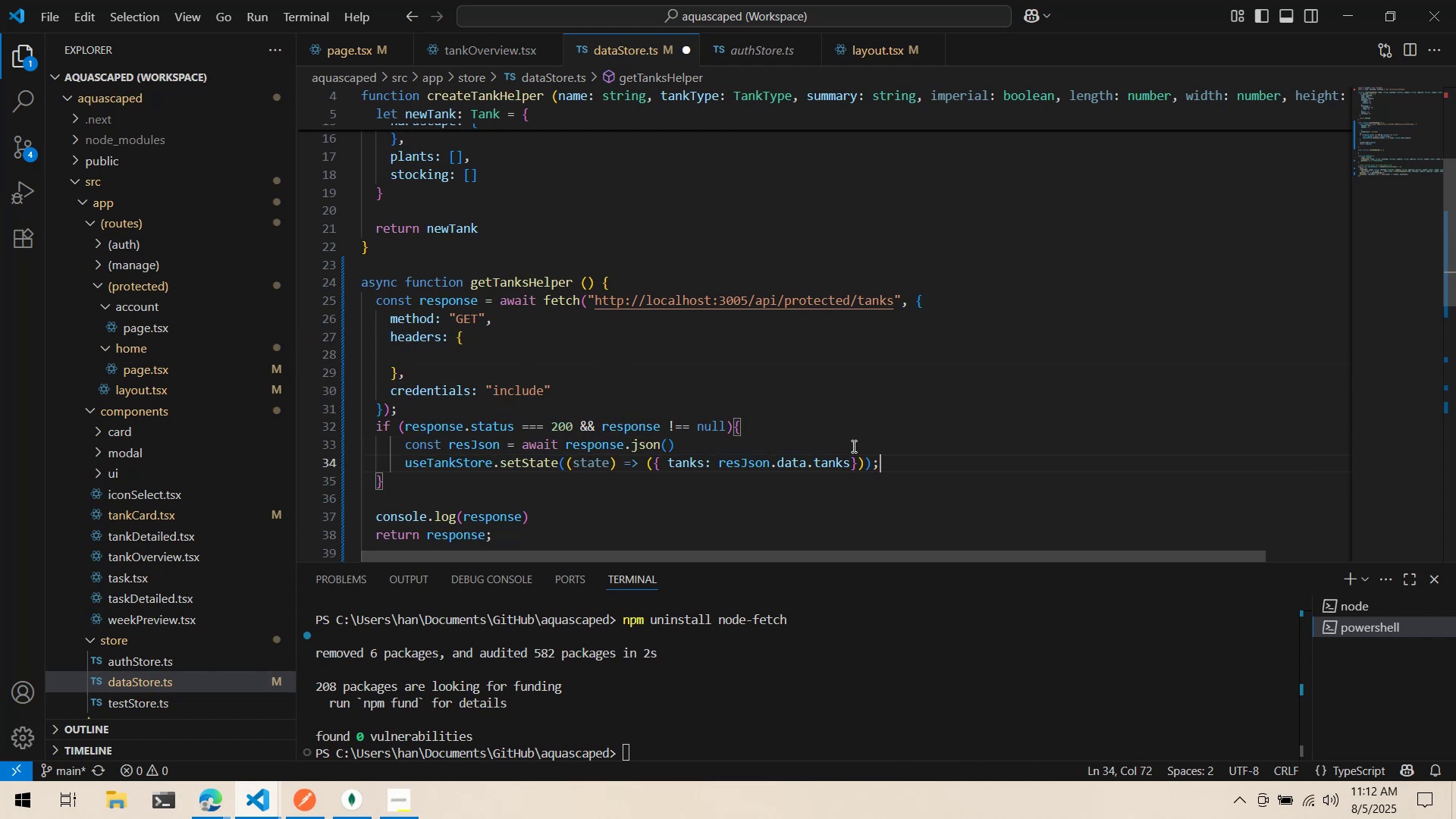 
left_click([852, 446])
 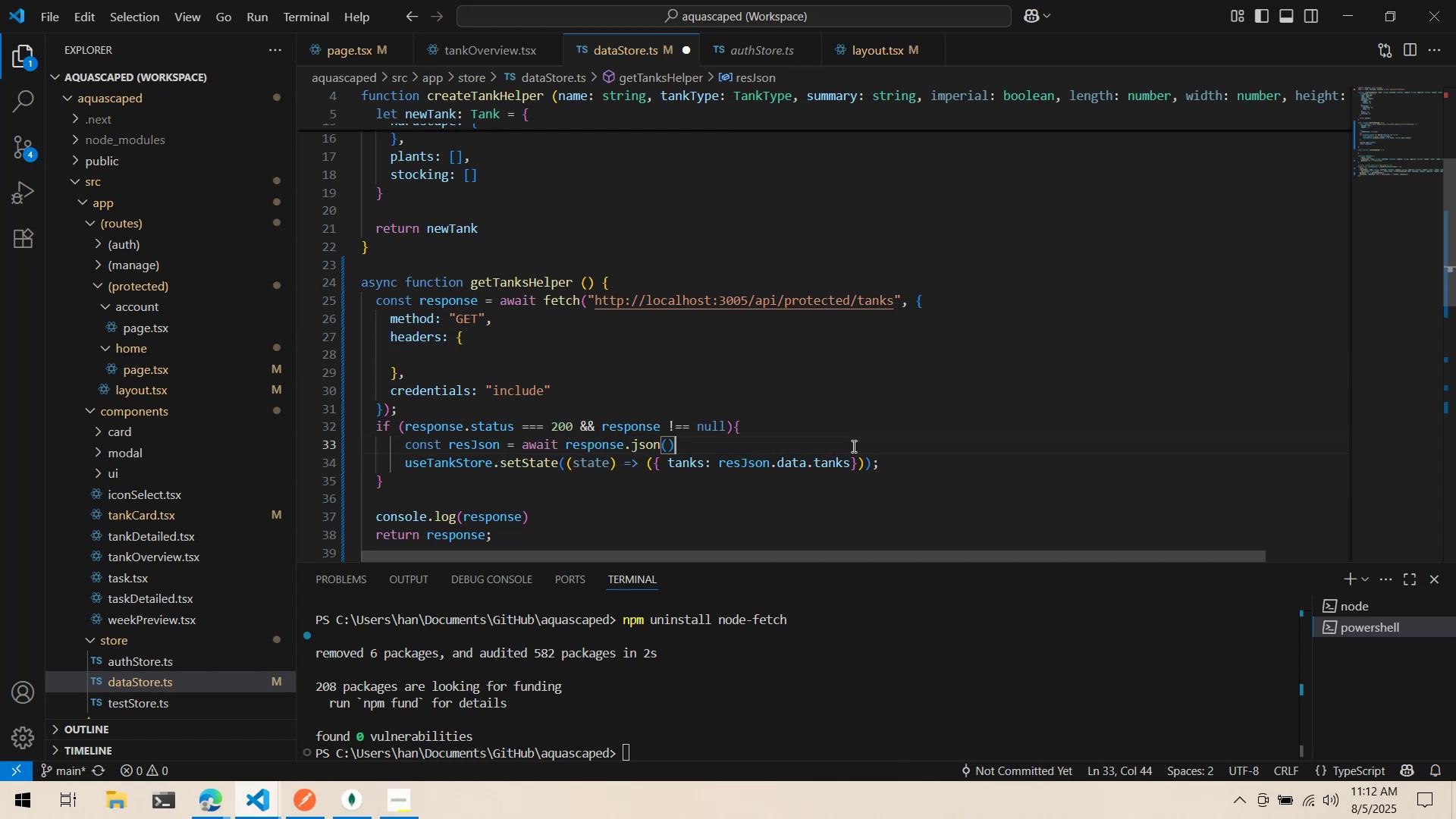 
key(Semicolon)
 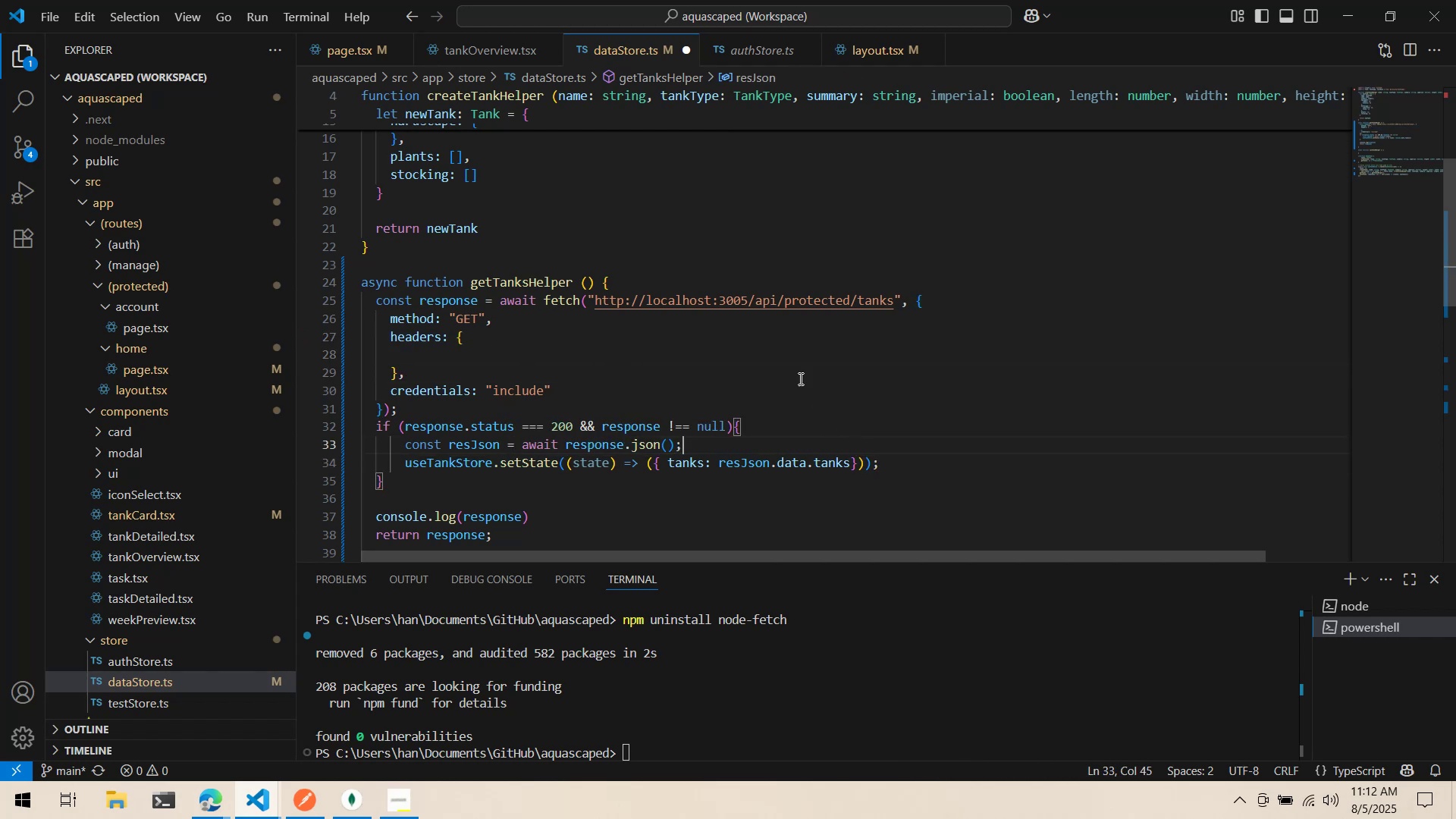 
double_click([797, 374])
 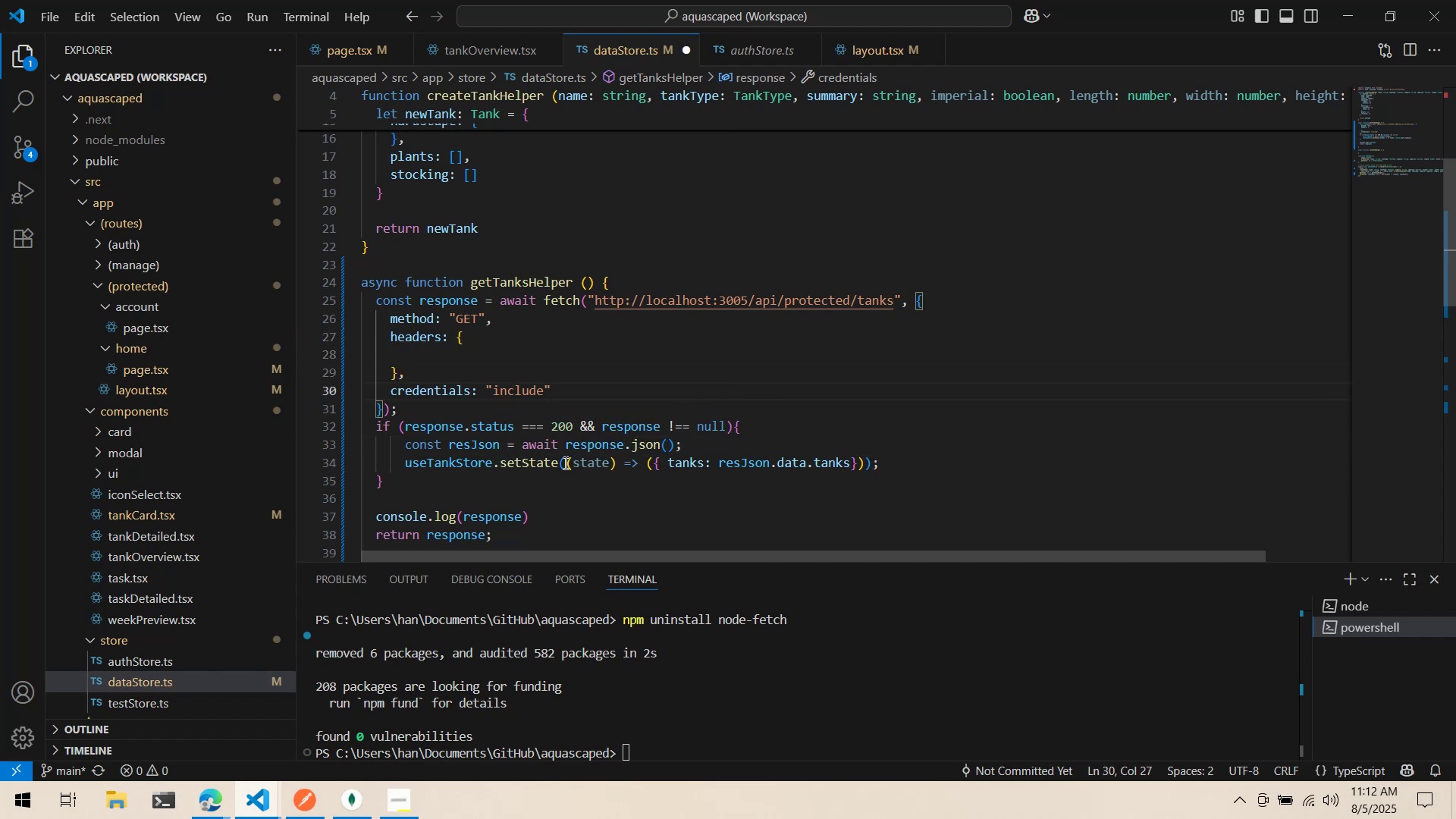 
scroll: coordinate [570, 300], scroll_direction: down, amount: 5.0
 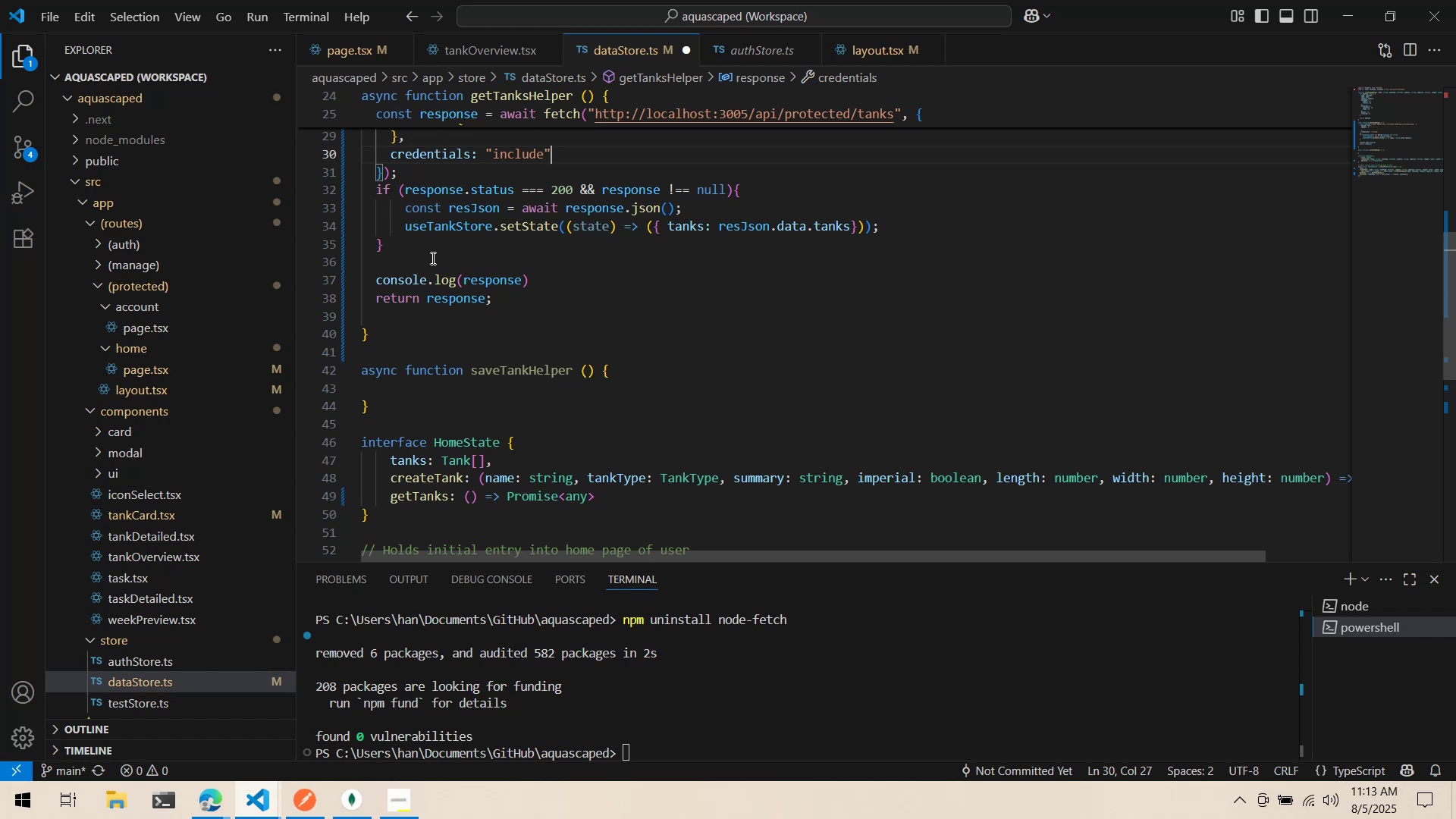 
wait(45.73)
 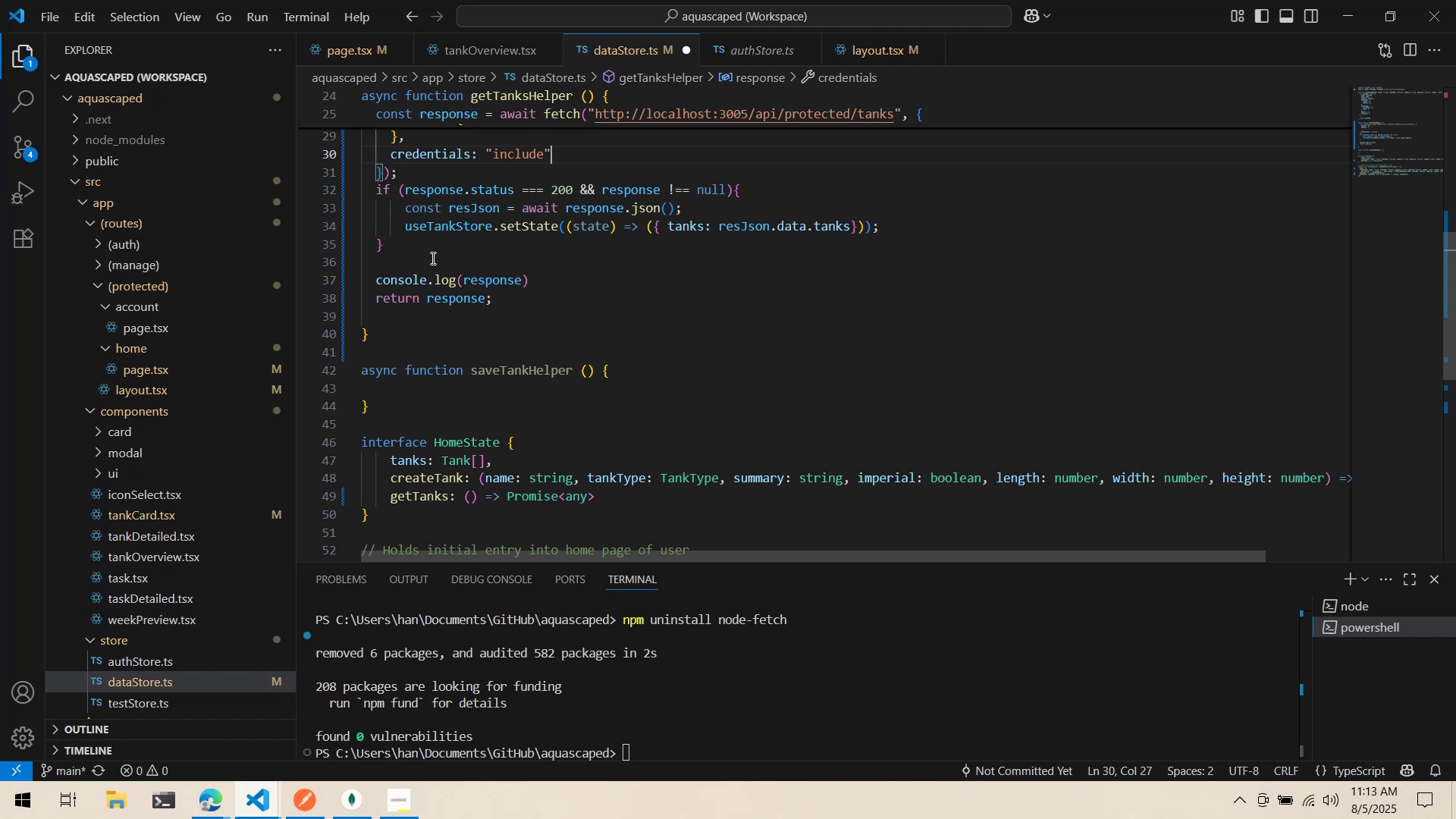 
key(Alt+AltLeft)
 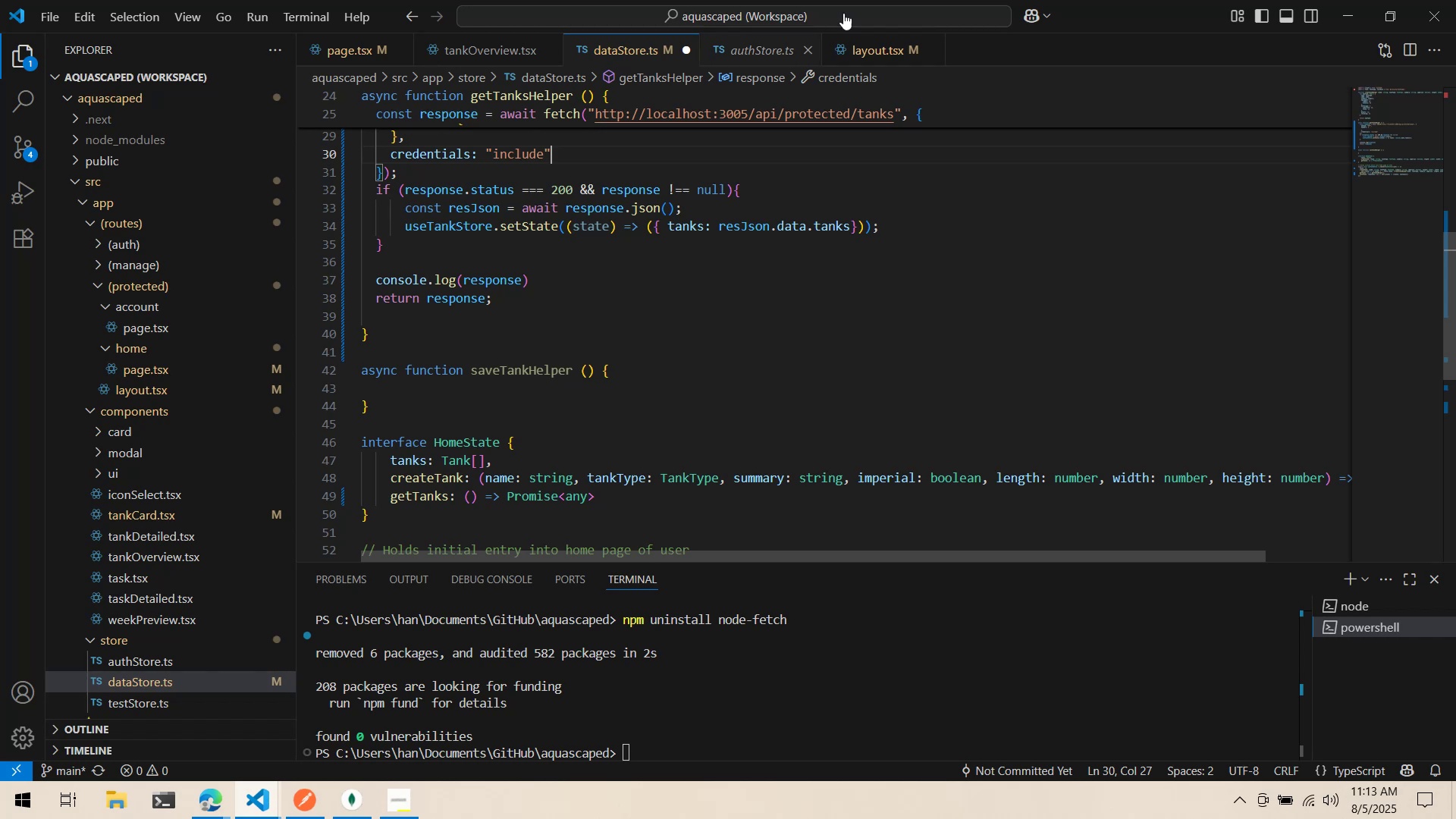 
key(Alt+Tab)
 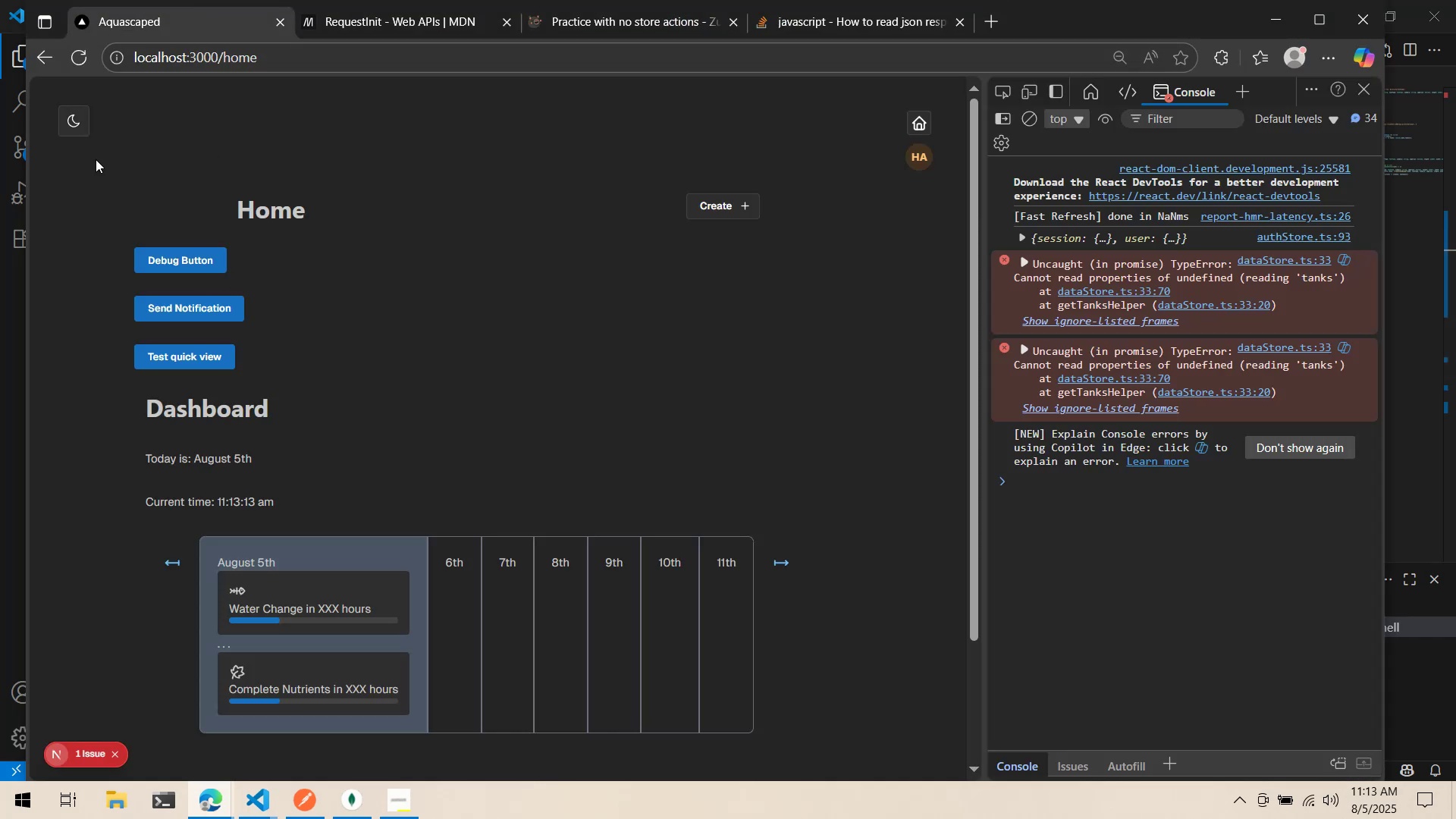 
left_click([78, 67])
 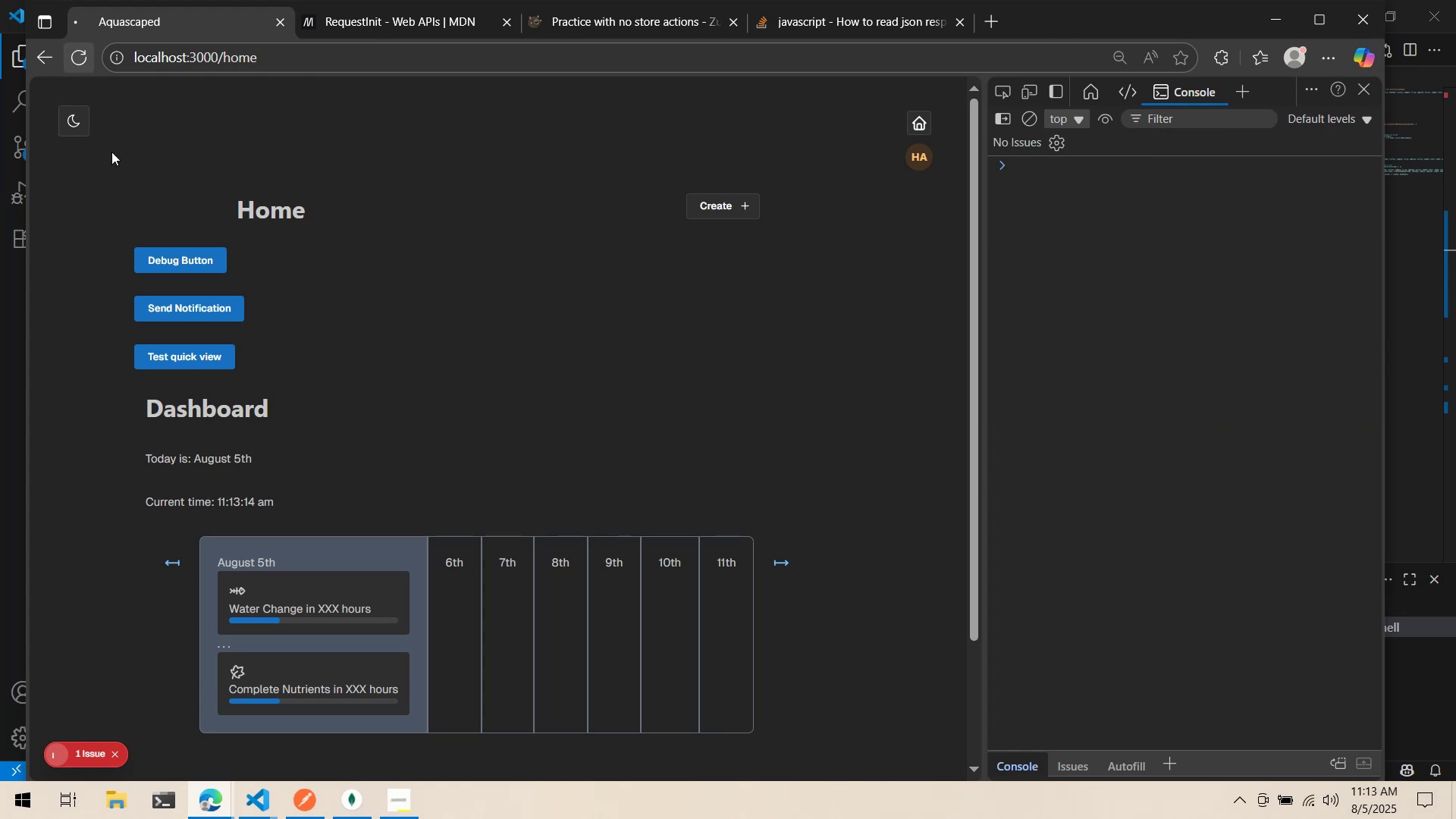 
scroll: coordinate [256, 330], scroll_direction: down, amount: 8.0
 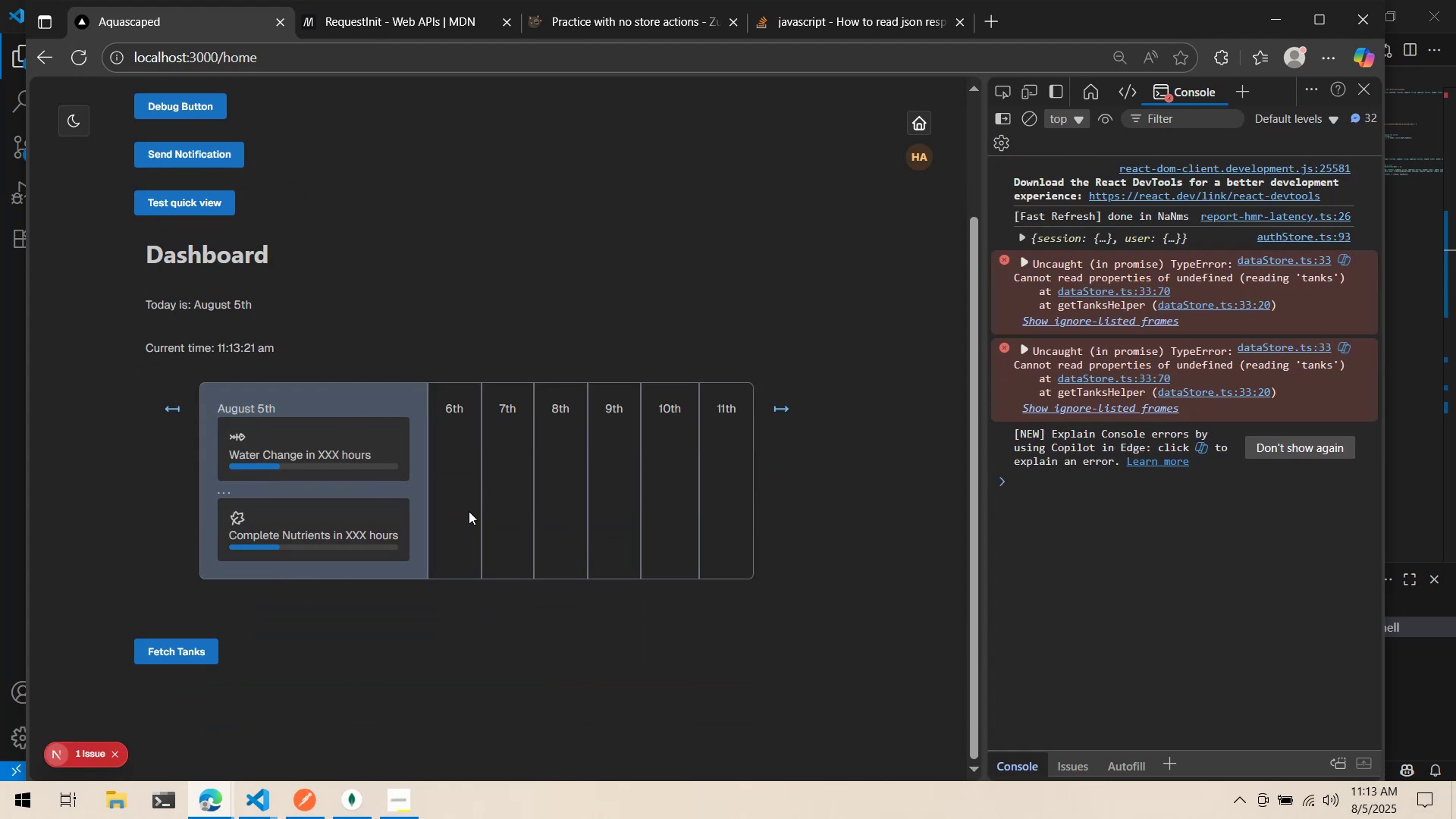 
wait(7.13)
 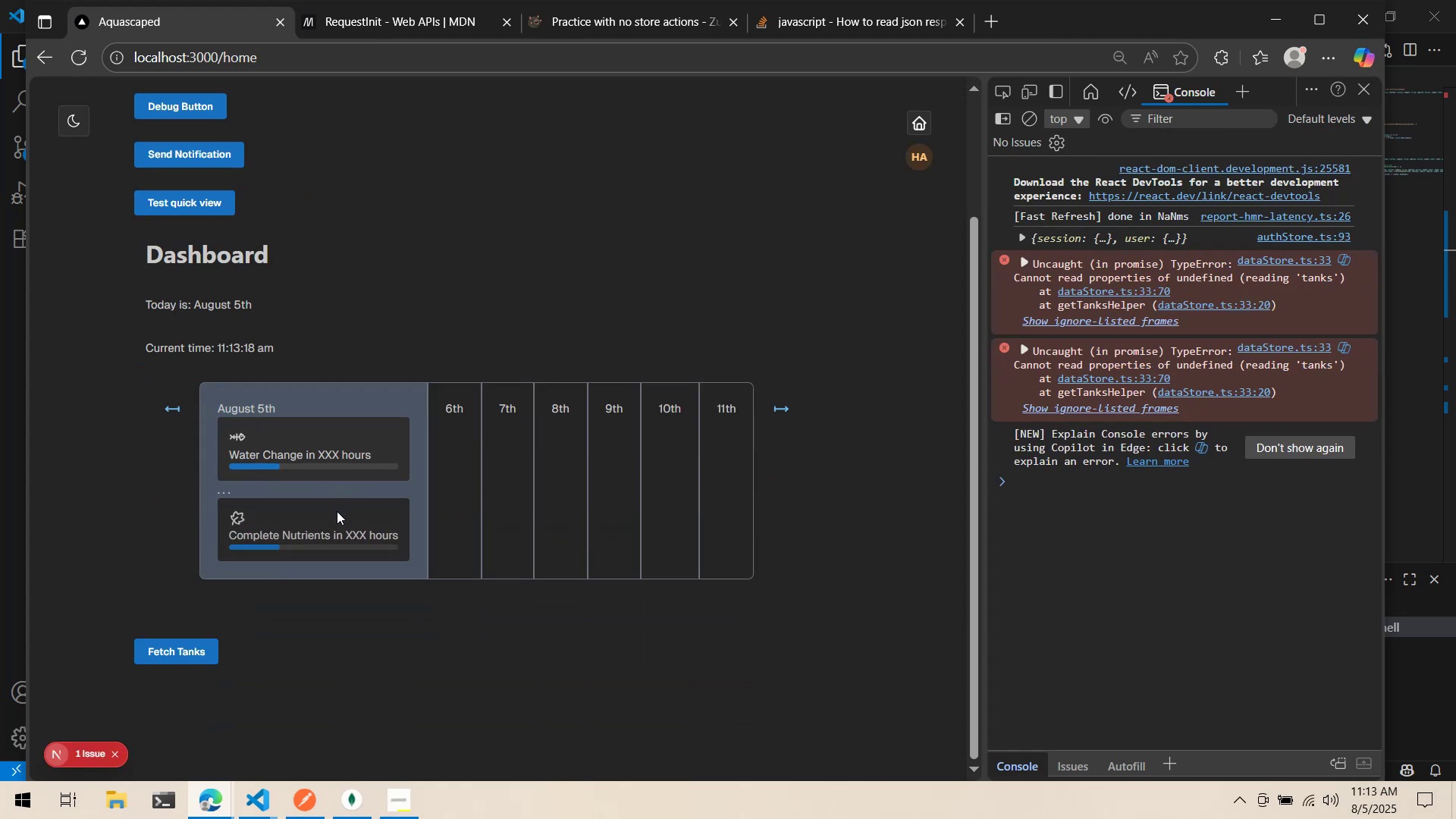 
key(Alt+AltLeft)
 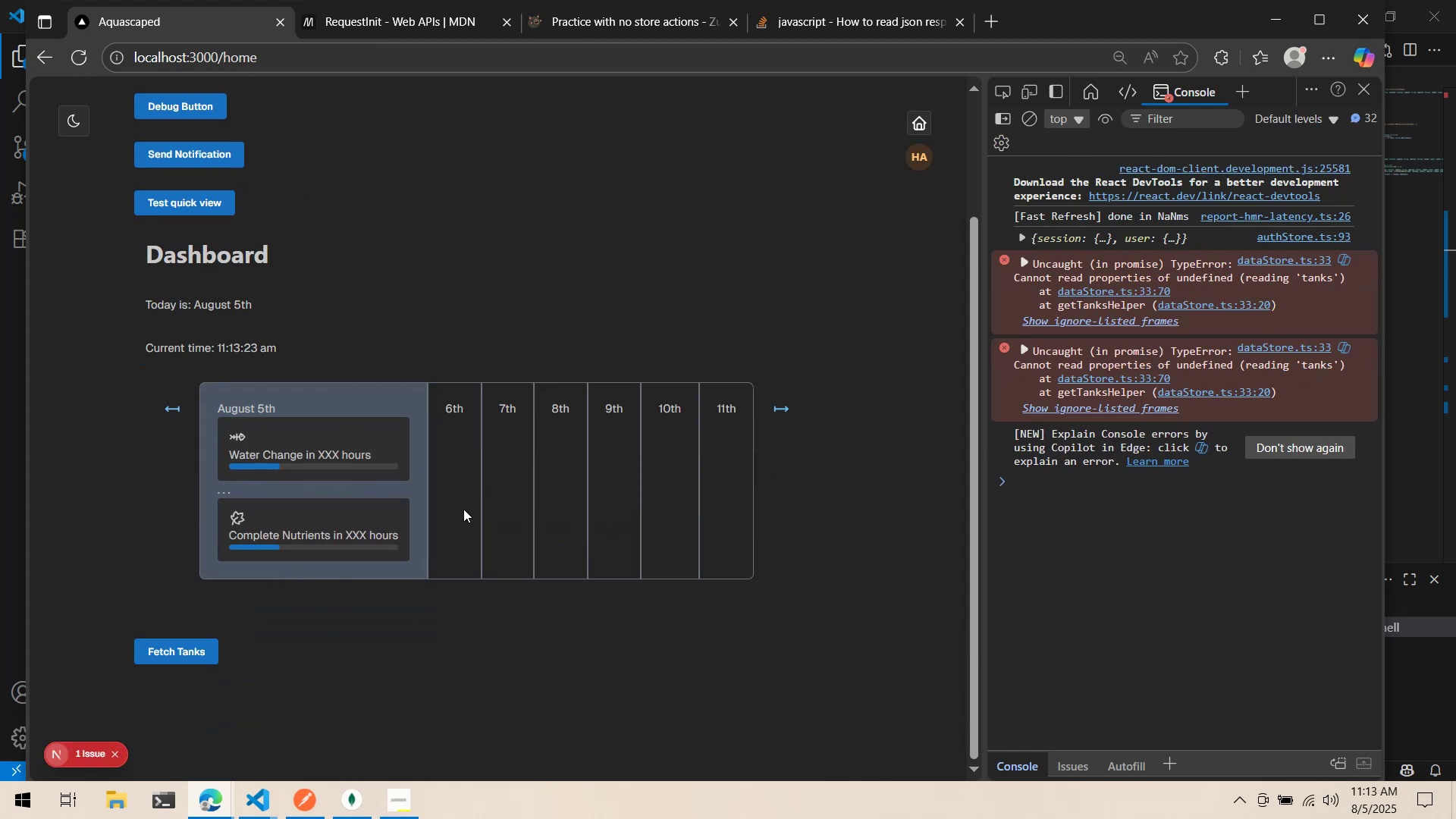 
key(Alt+Tab)
 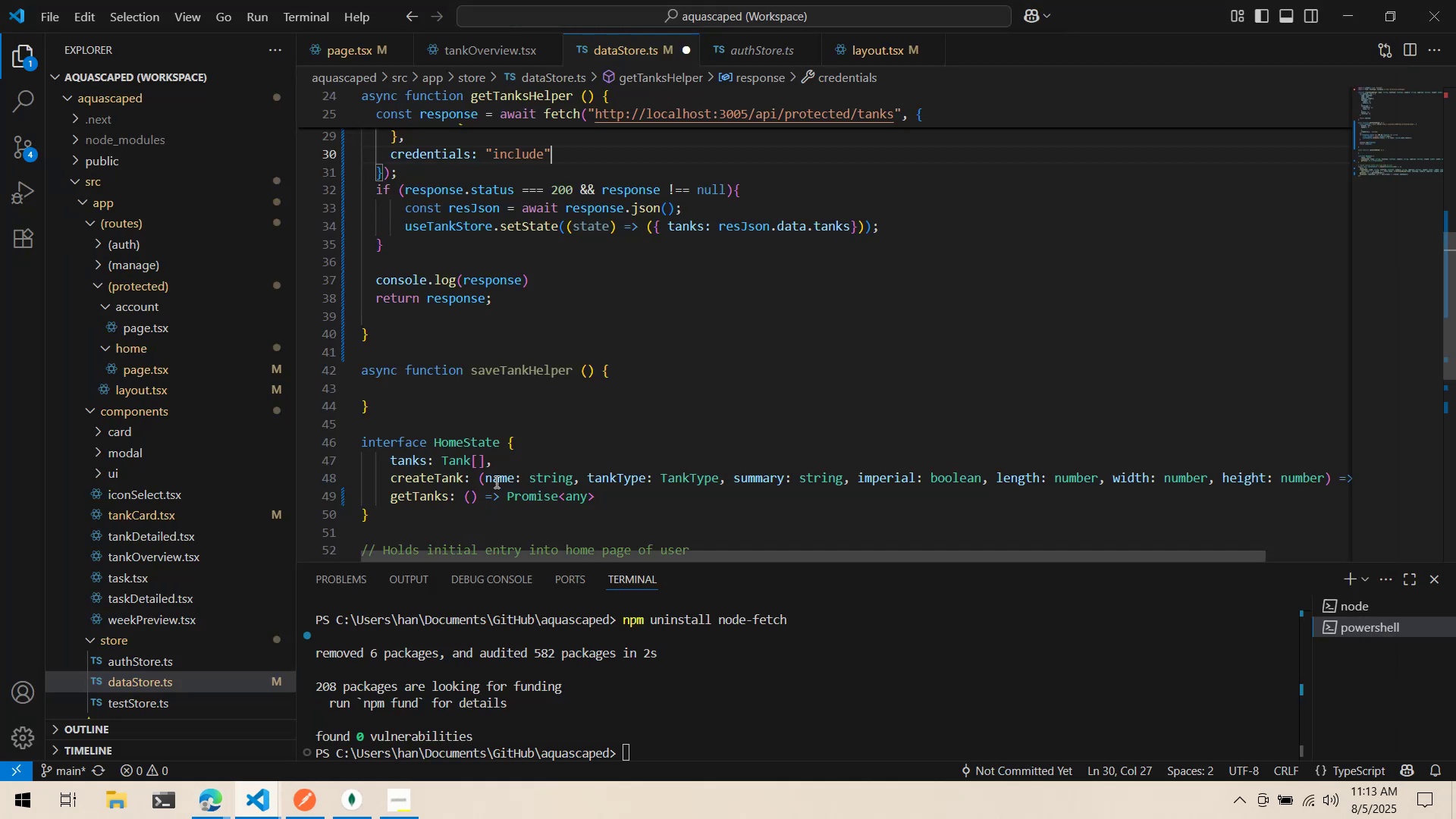 
scroll: coordinate [604, 338], scroll_direction: up, amount: 3.0
 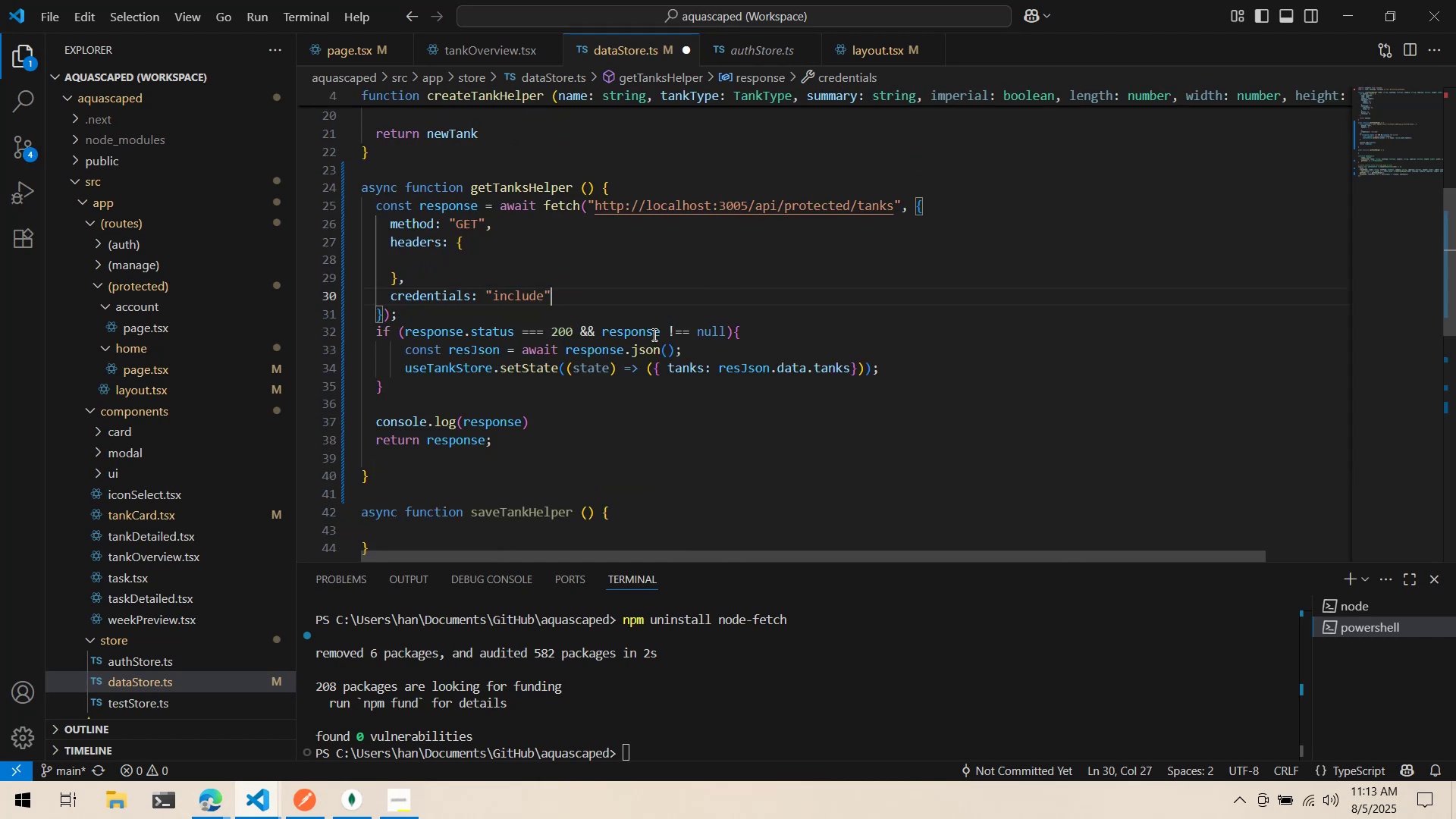 
mouse_move([651, 341])
 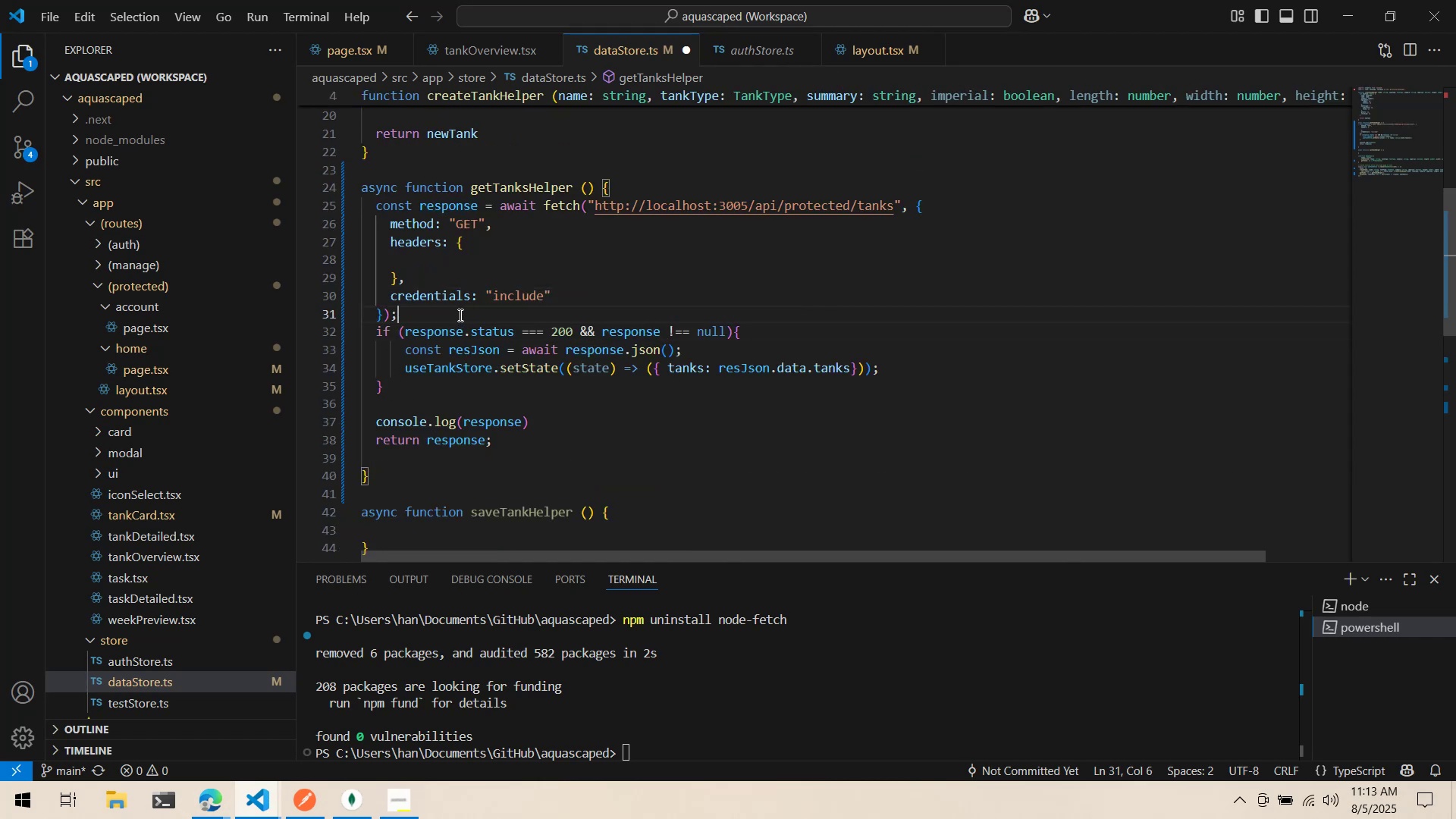 
key(Enter)
 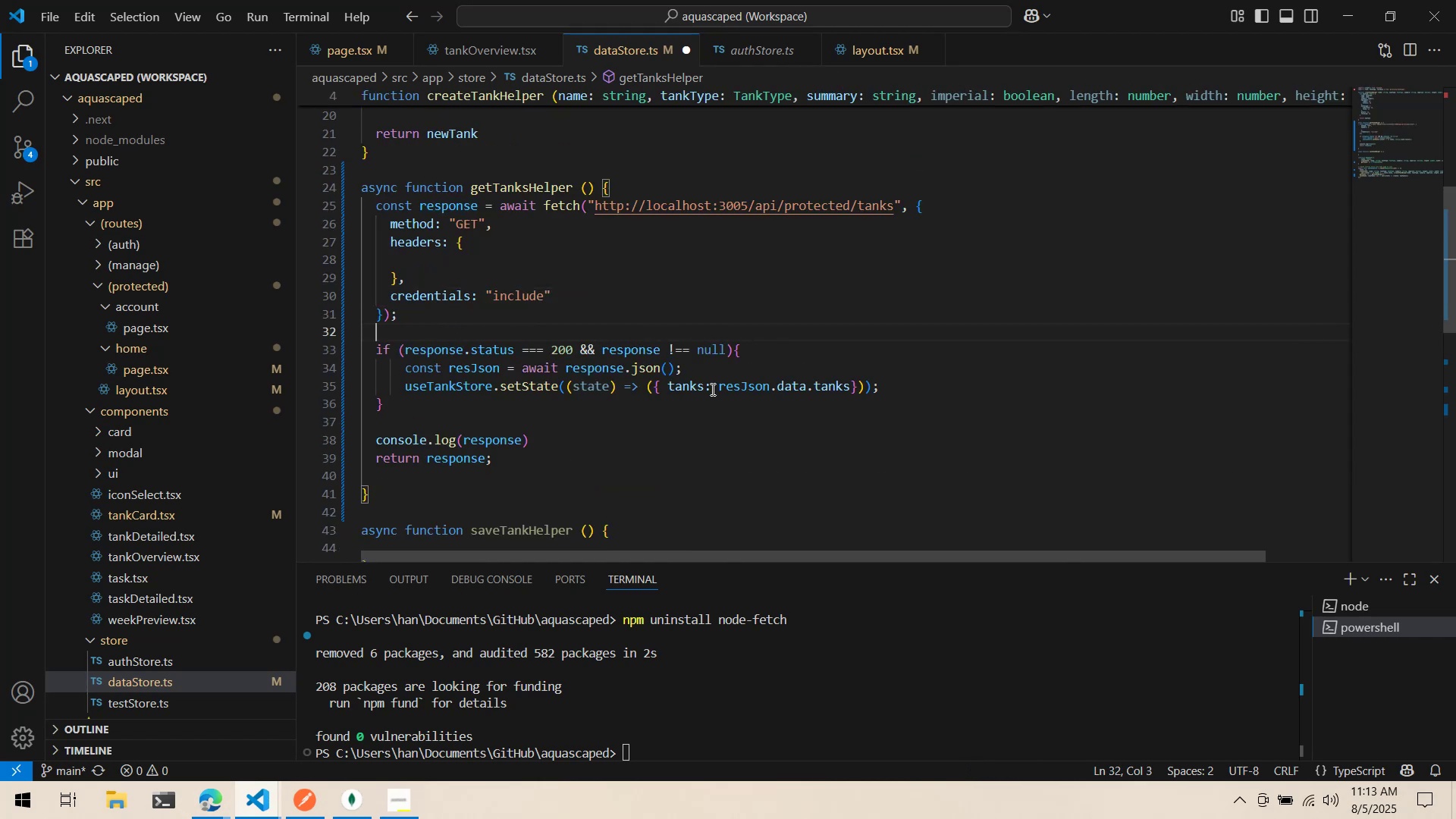 
left_click_drag(start_coordinate=[726, 366], to_coordinate=[407, 370])
 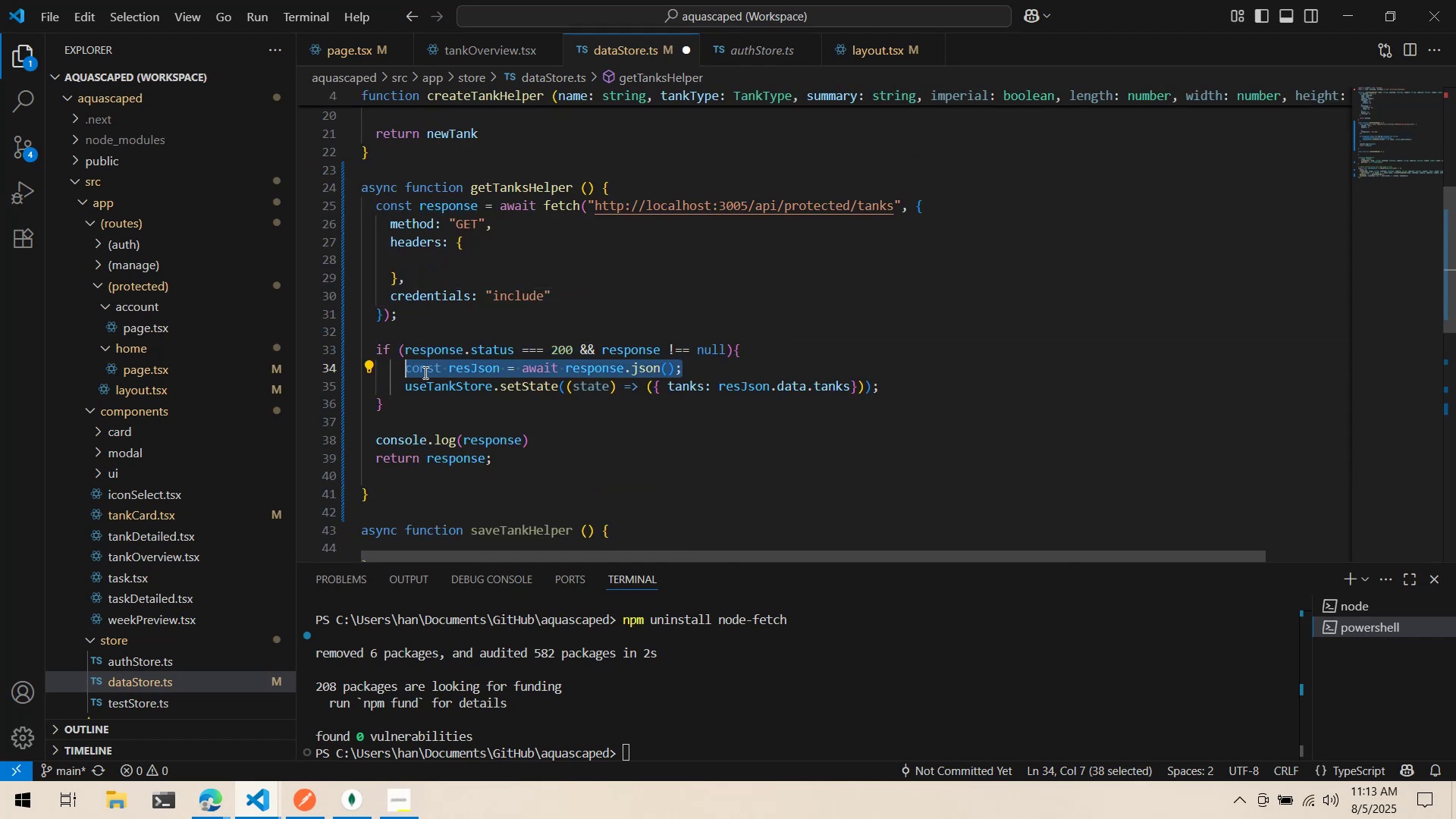 
left_click_drag(start_coordinate=[425, 372], to_coordinate=[412, 334])
 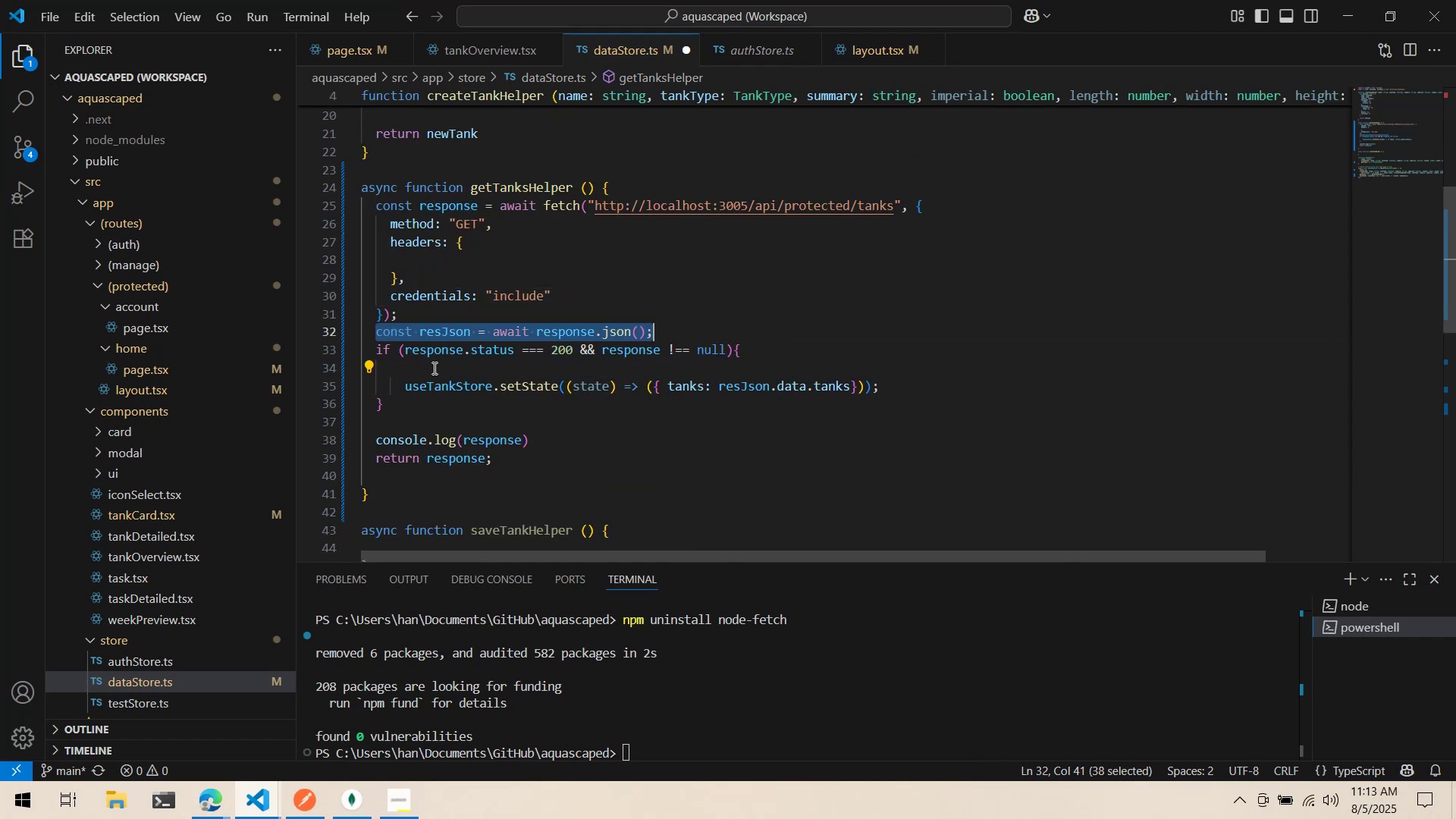 
left_click([433, 368])
 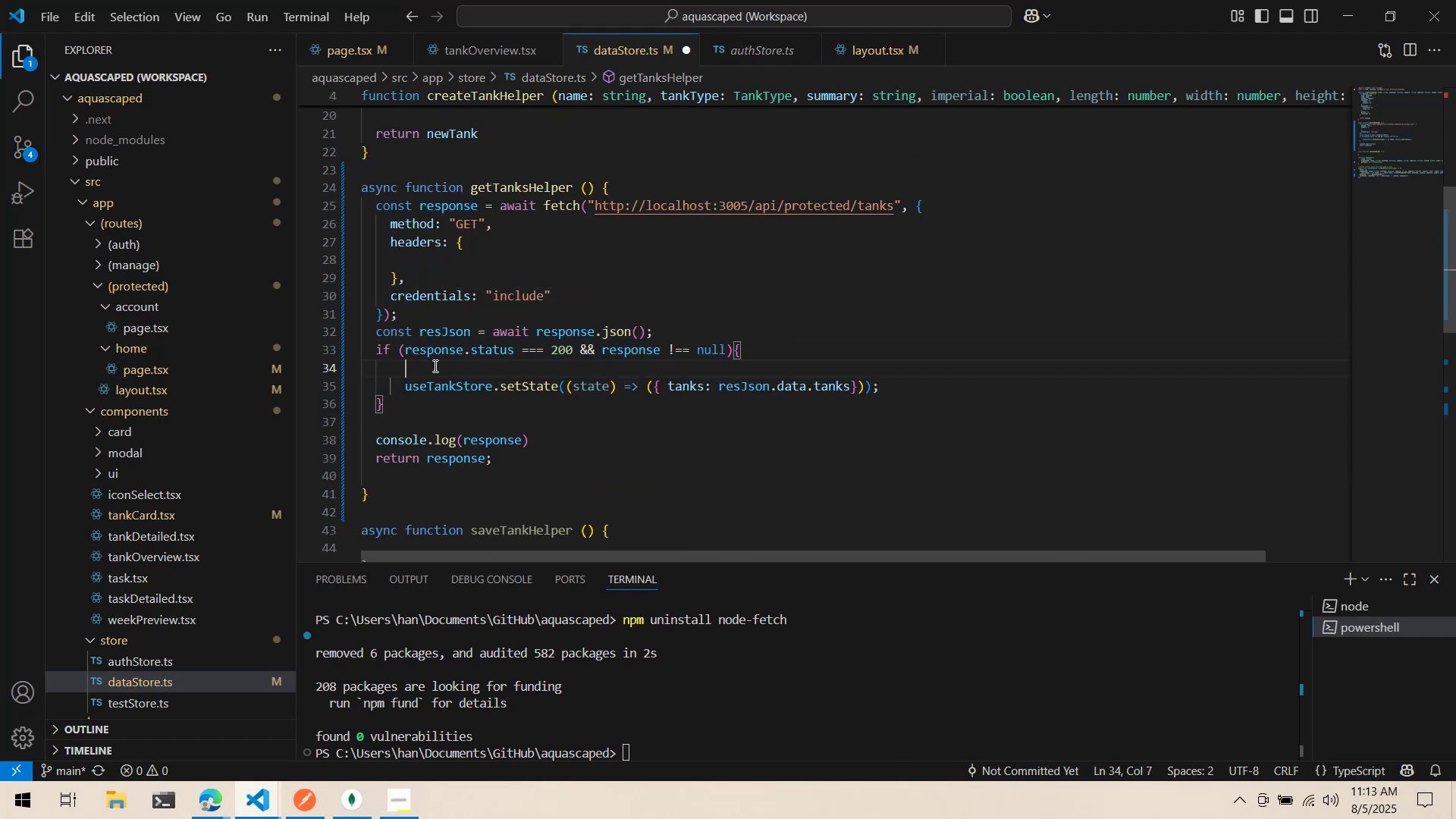 
key(Control+ControlLeft)
 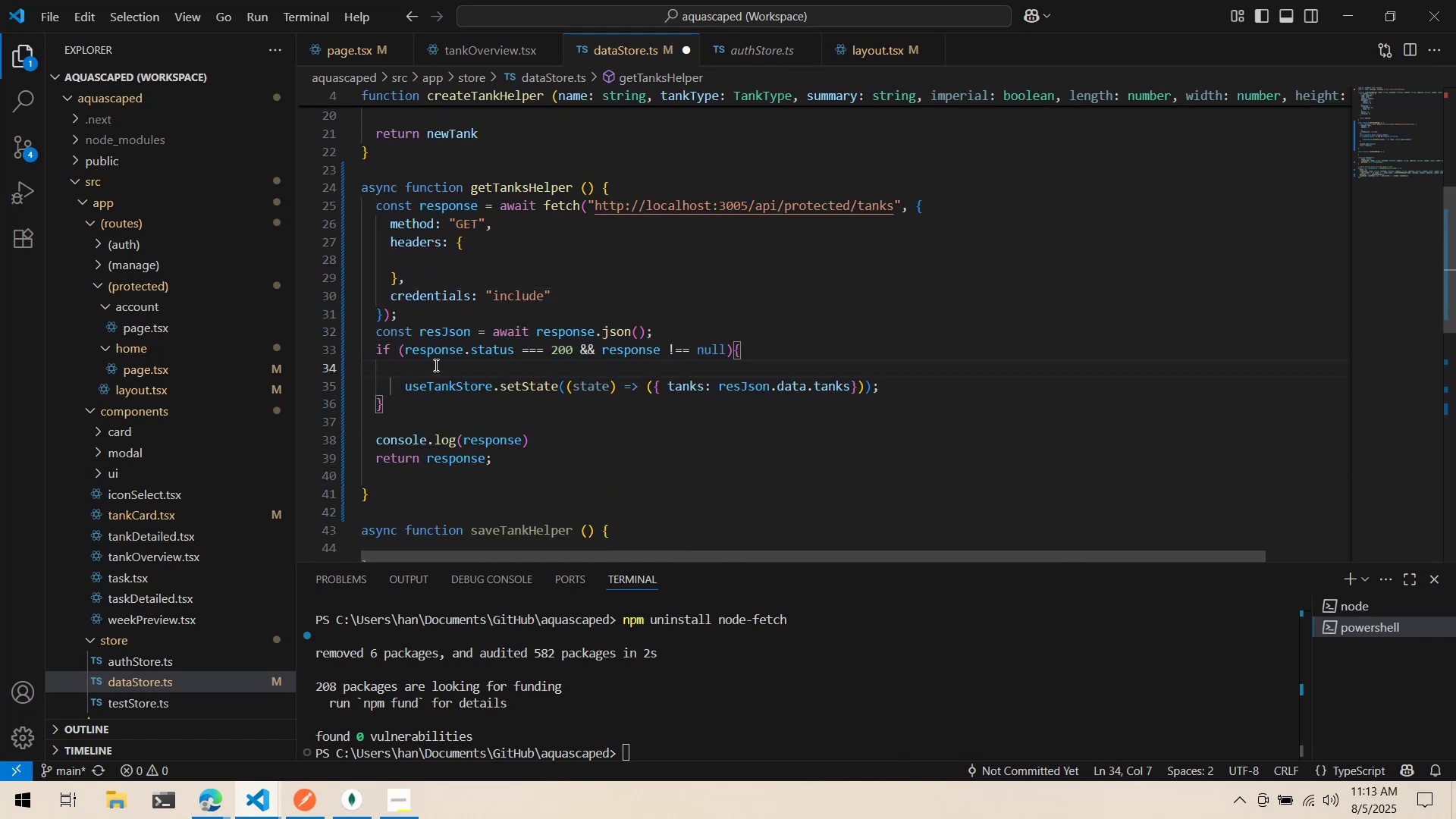 
key(Control+X)
 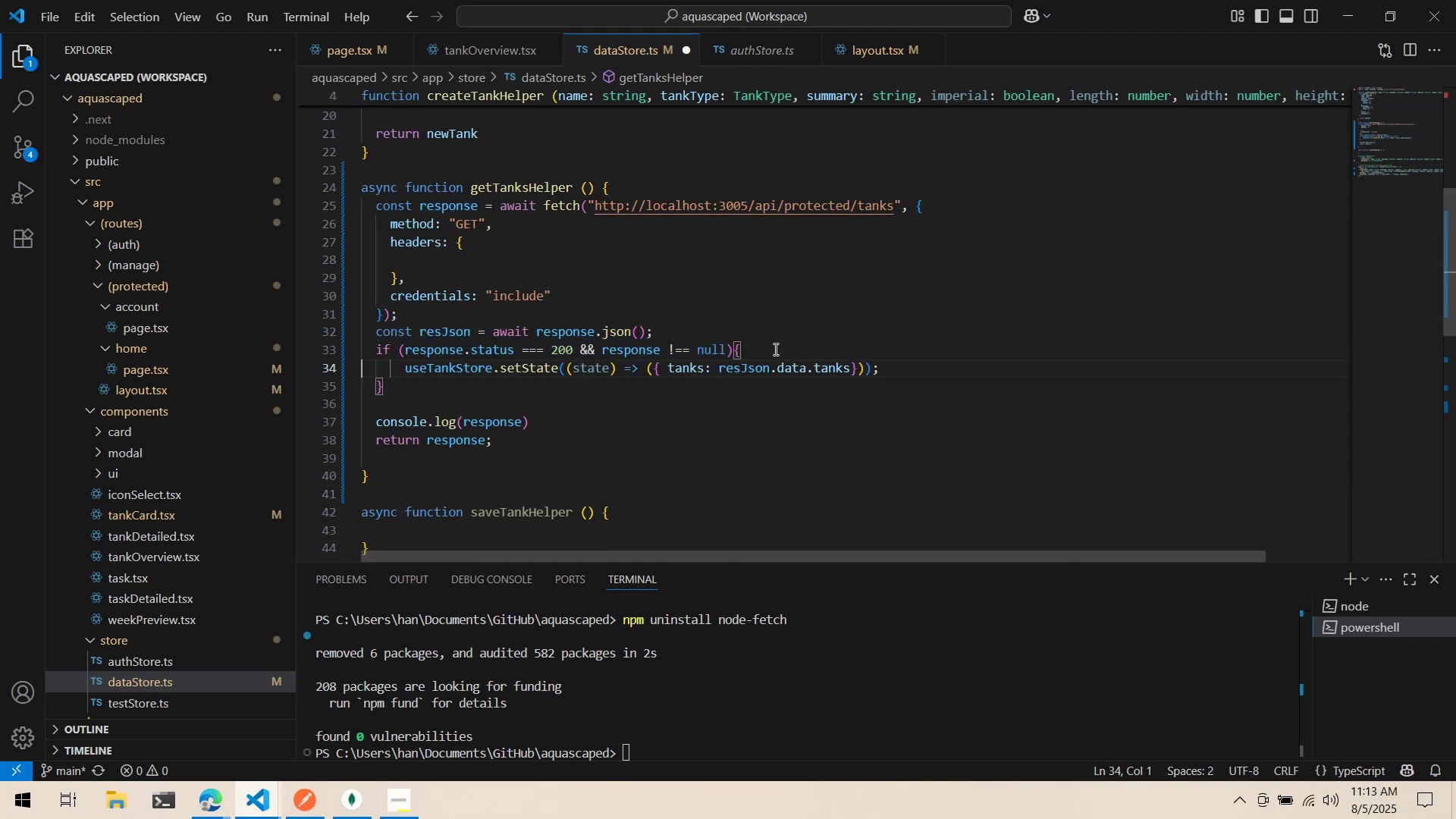 
left_click([764, 327])
 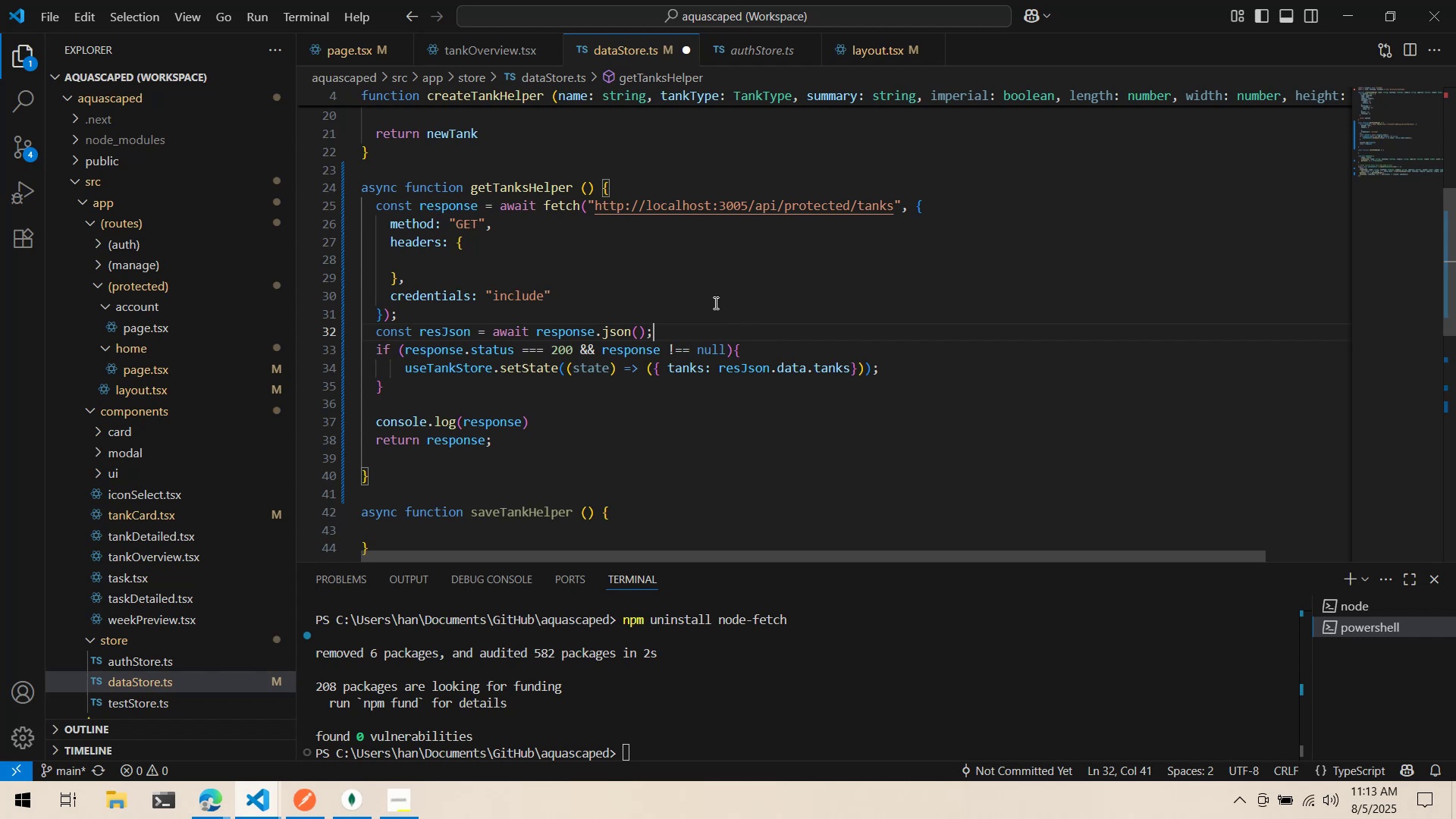 
double_click([714, 303])
 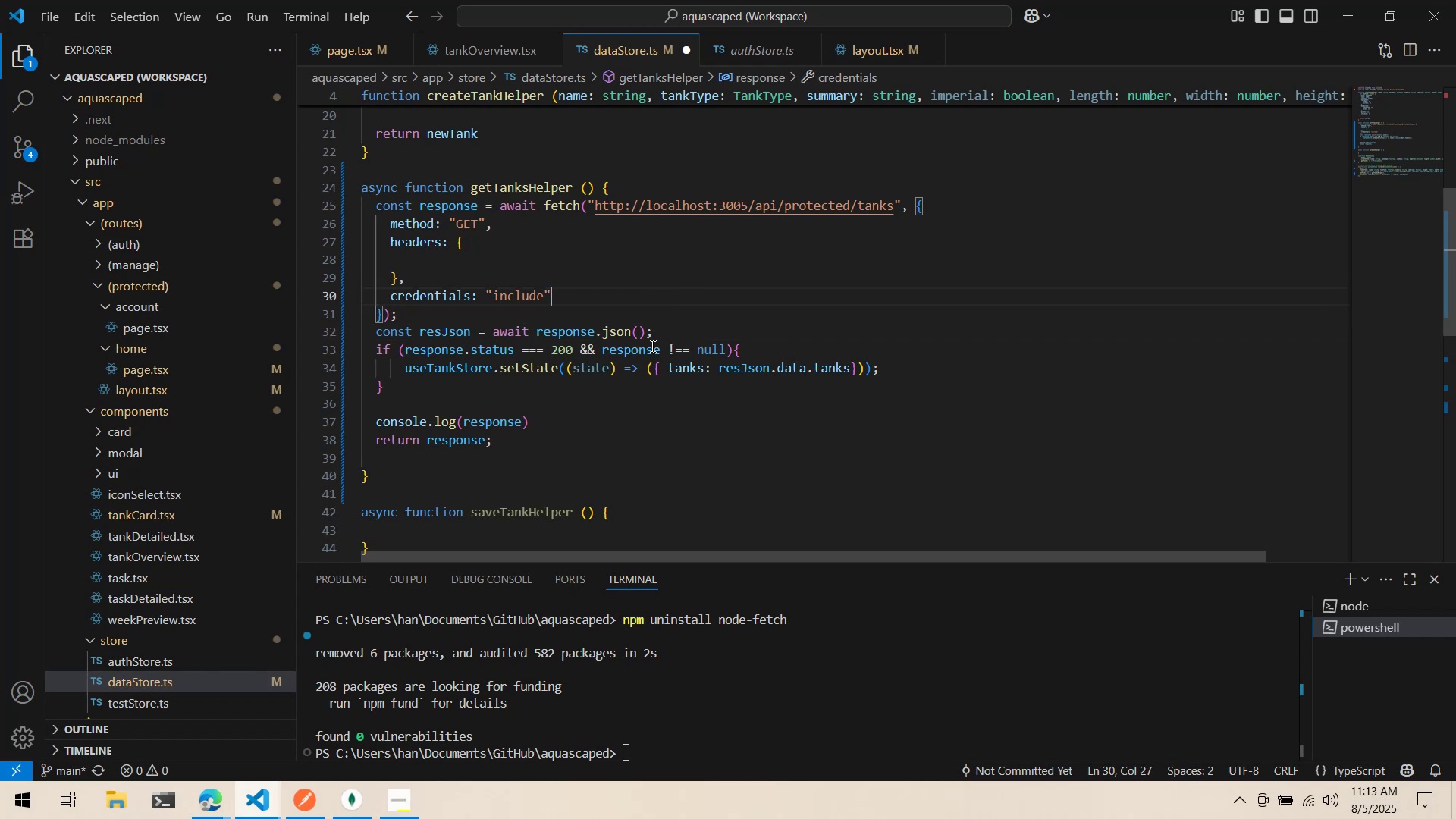 
left_click_drag(start_coordinate=[632, 385], to_coordinate=[639, 388])
 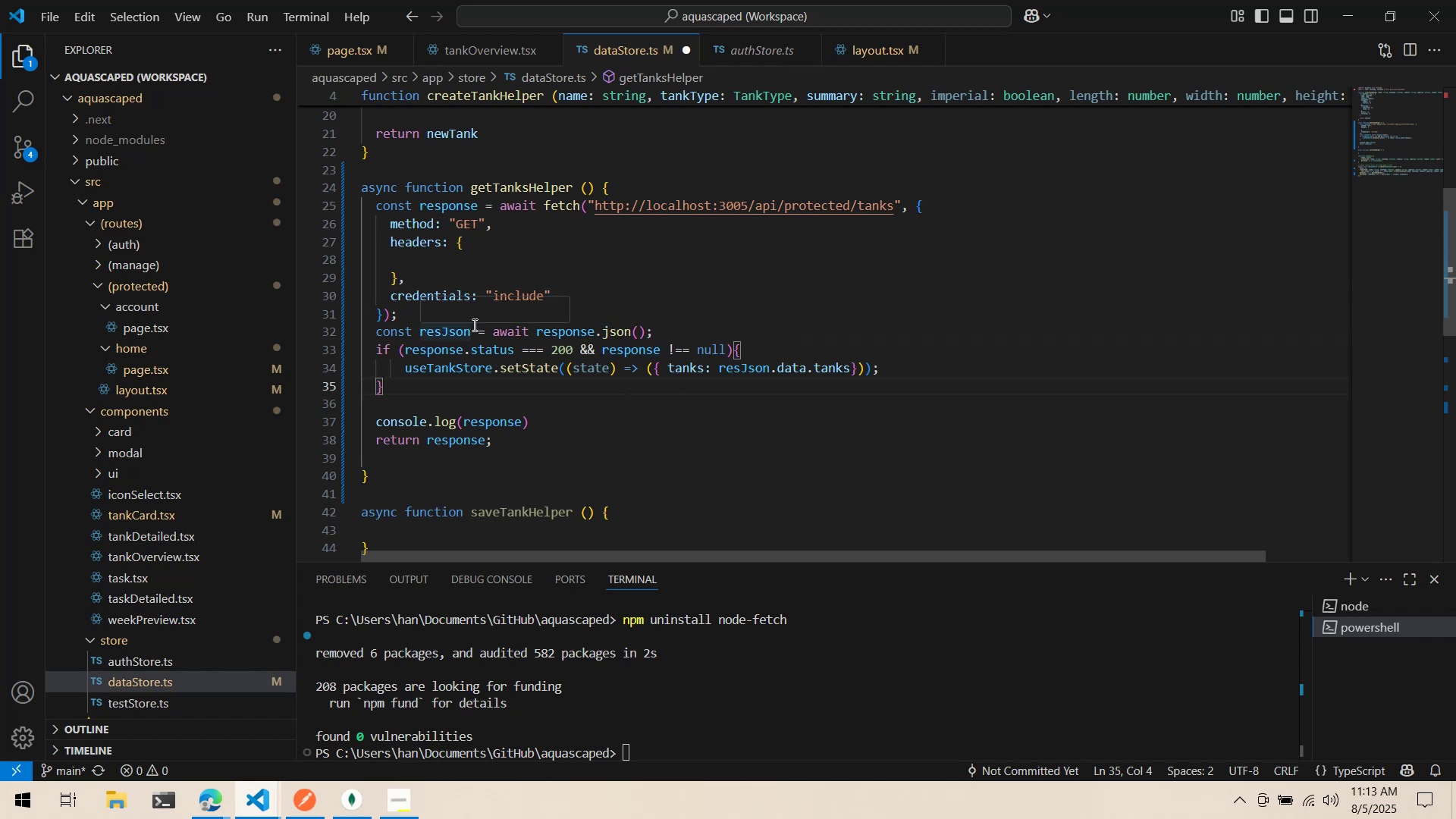 
double_click([454, 330])
 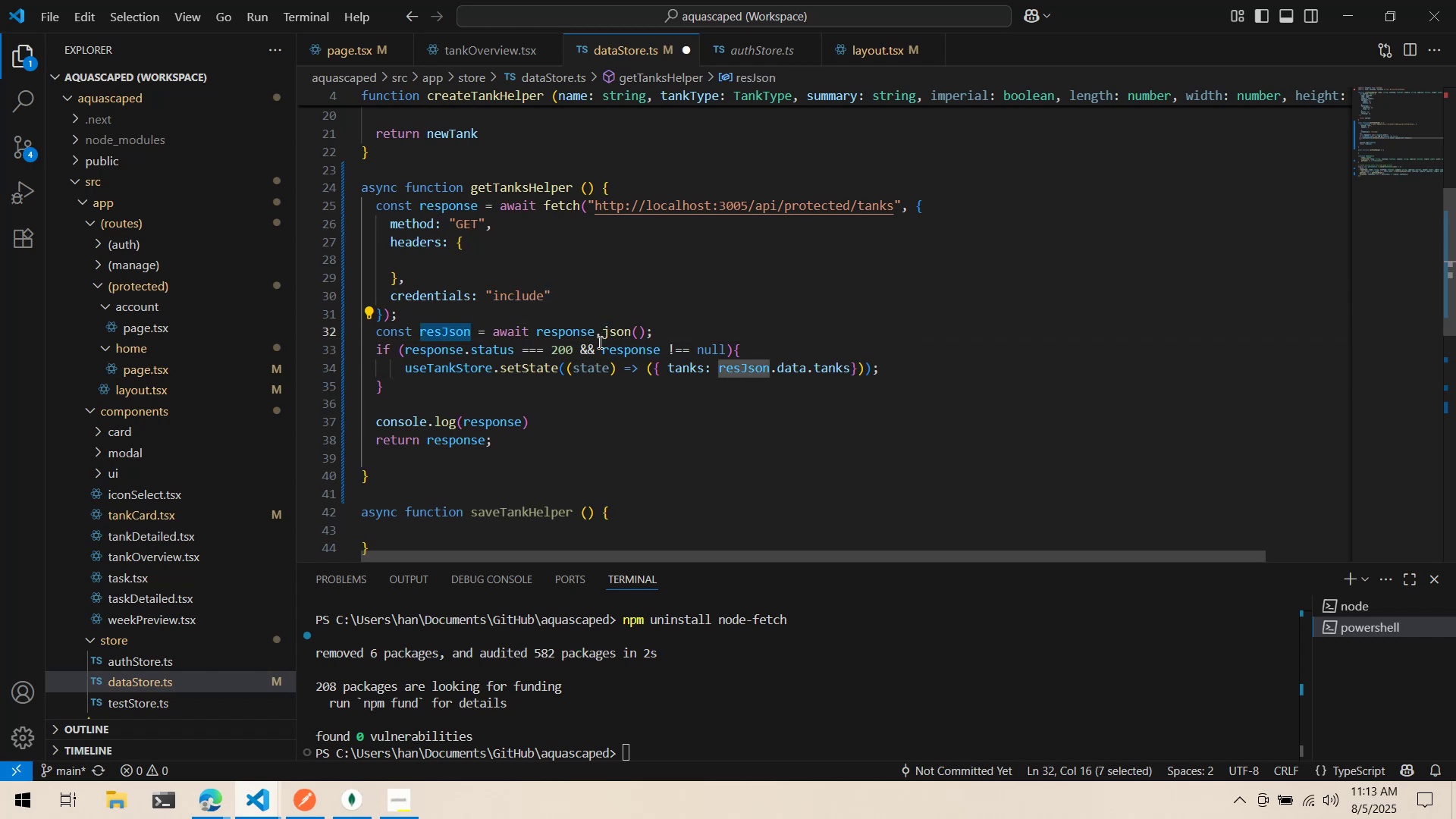 
key(Control+ControlLeft)
 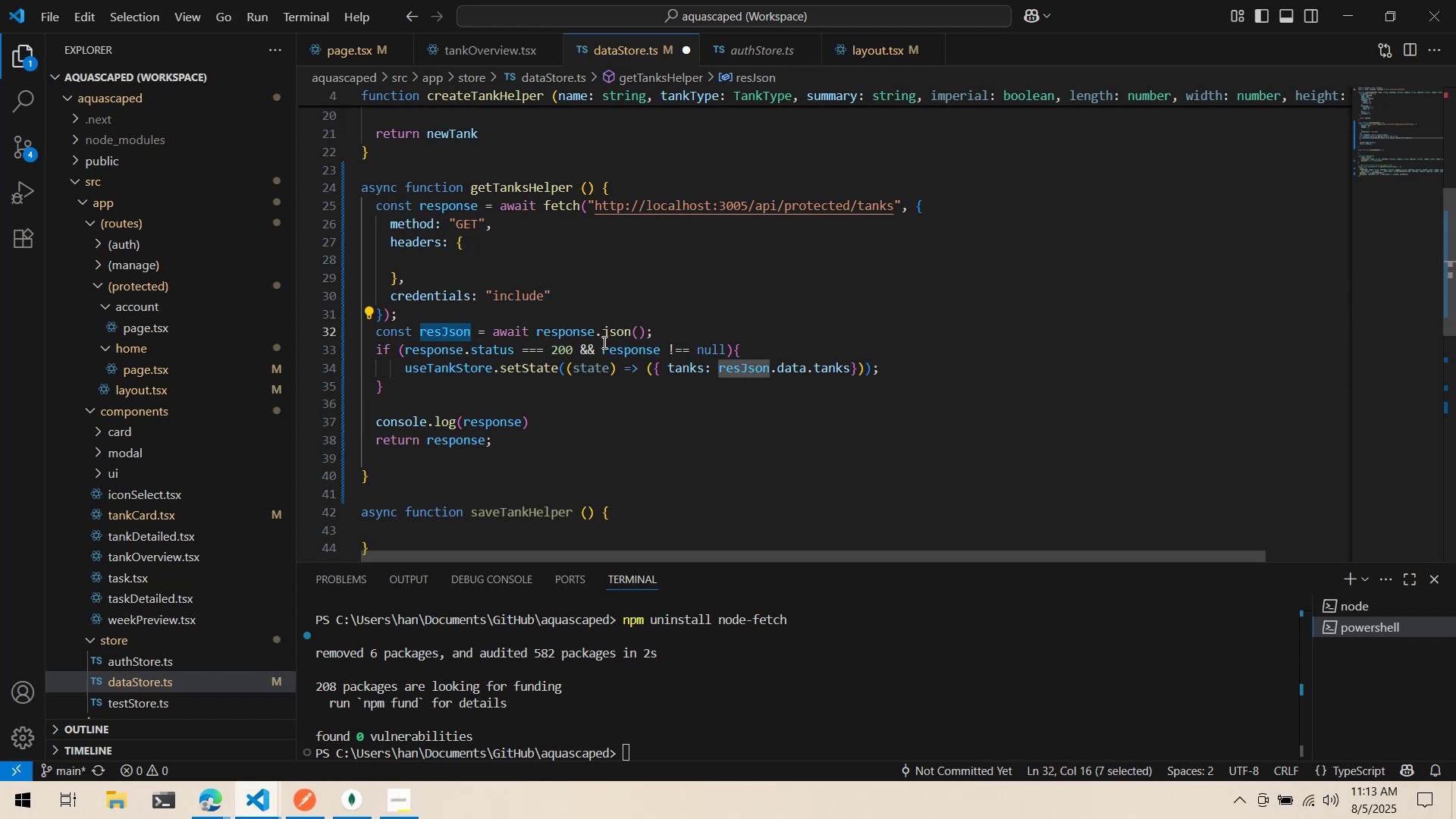 
key(Control+C)
 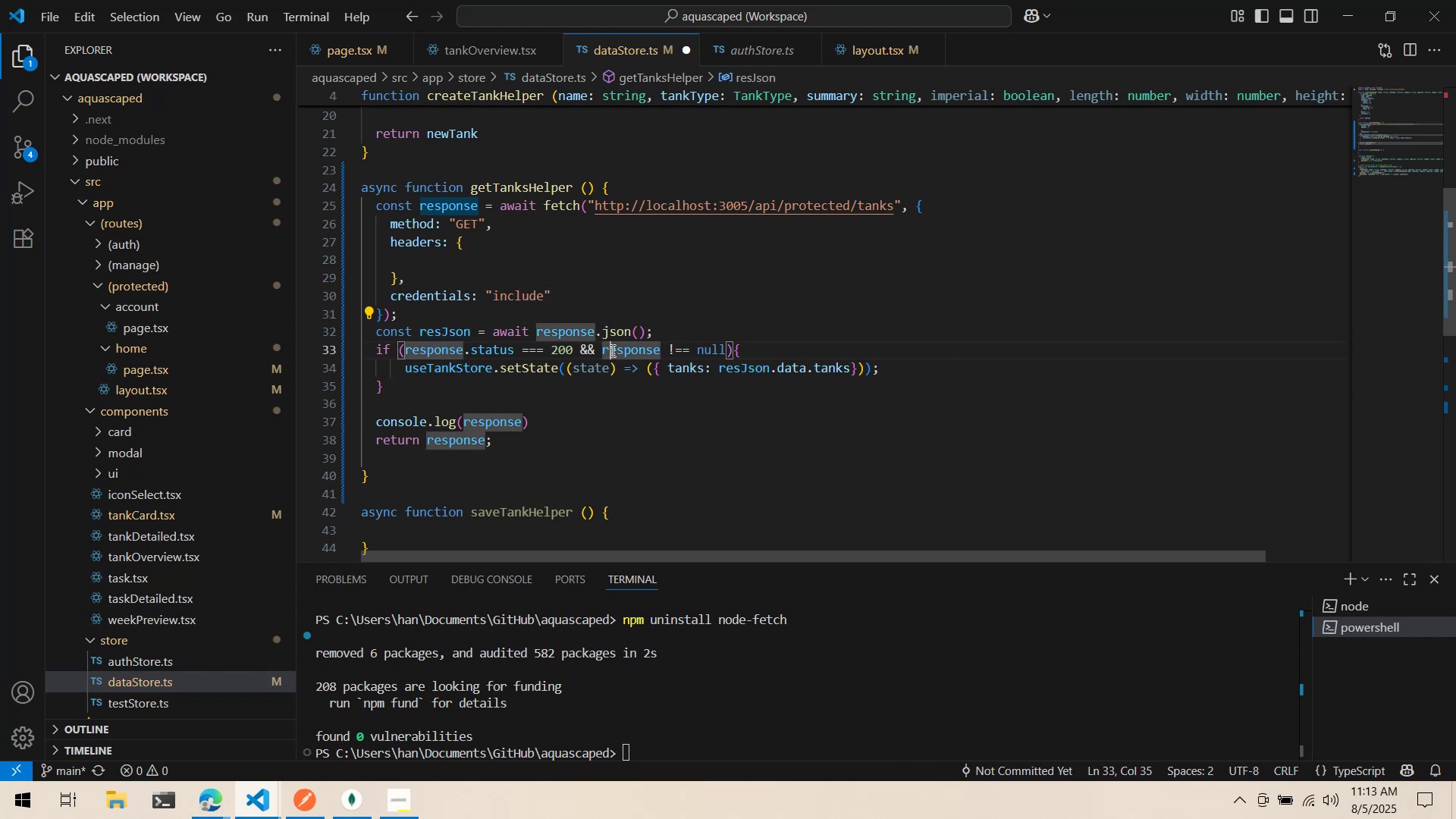 
double_click([612, 350])
 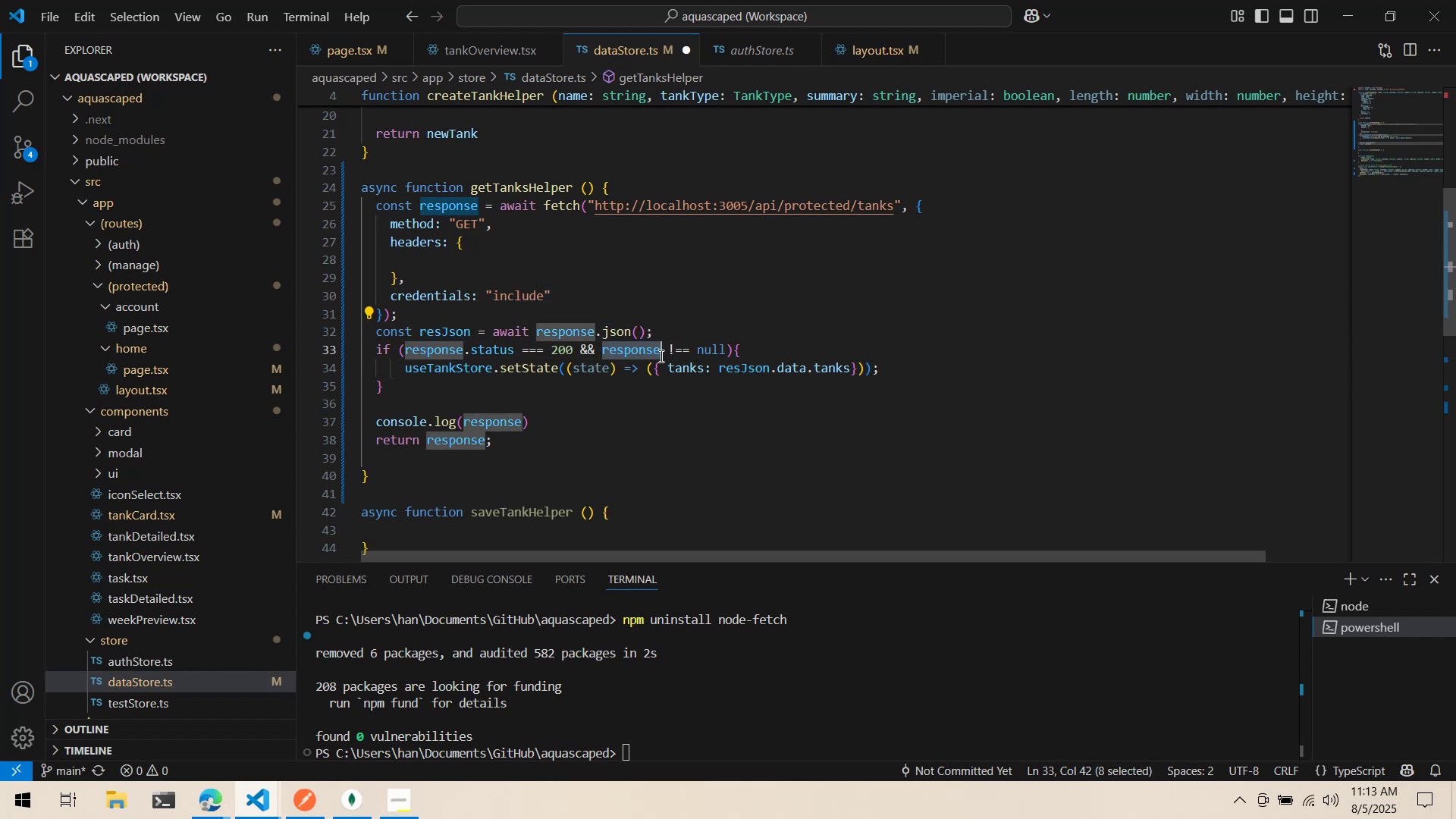 
key(Control+ControlLeft)
 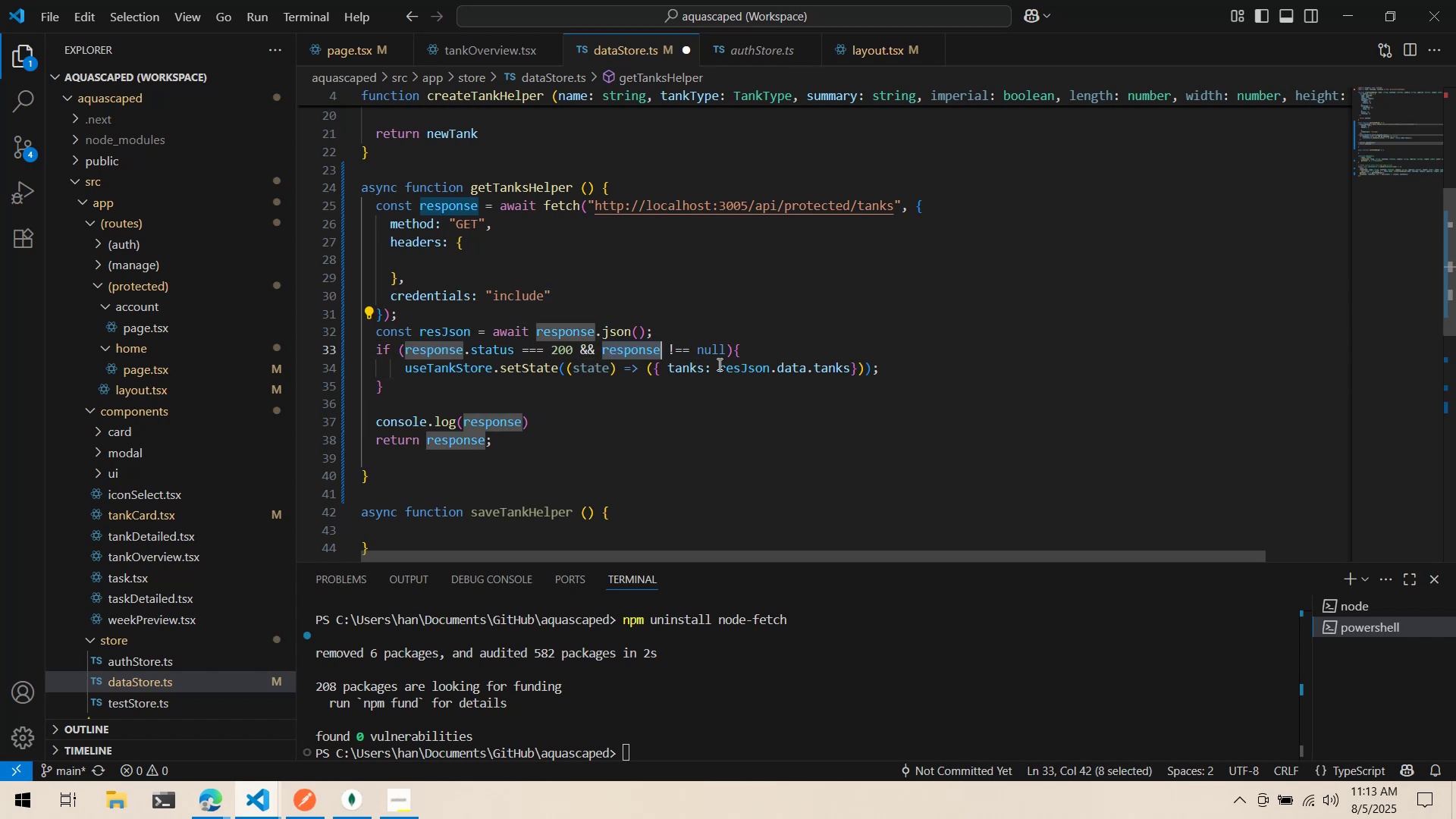 
key(Control+V)
 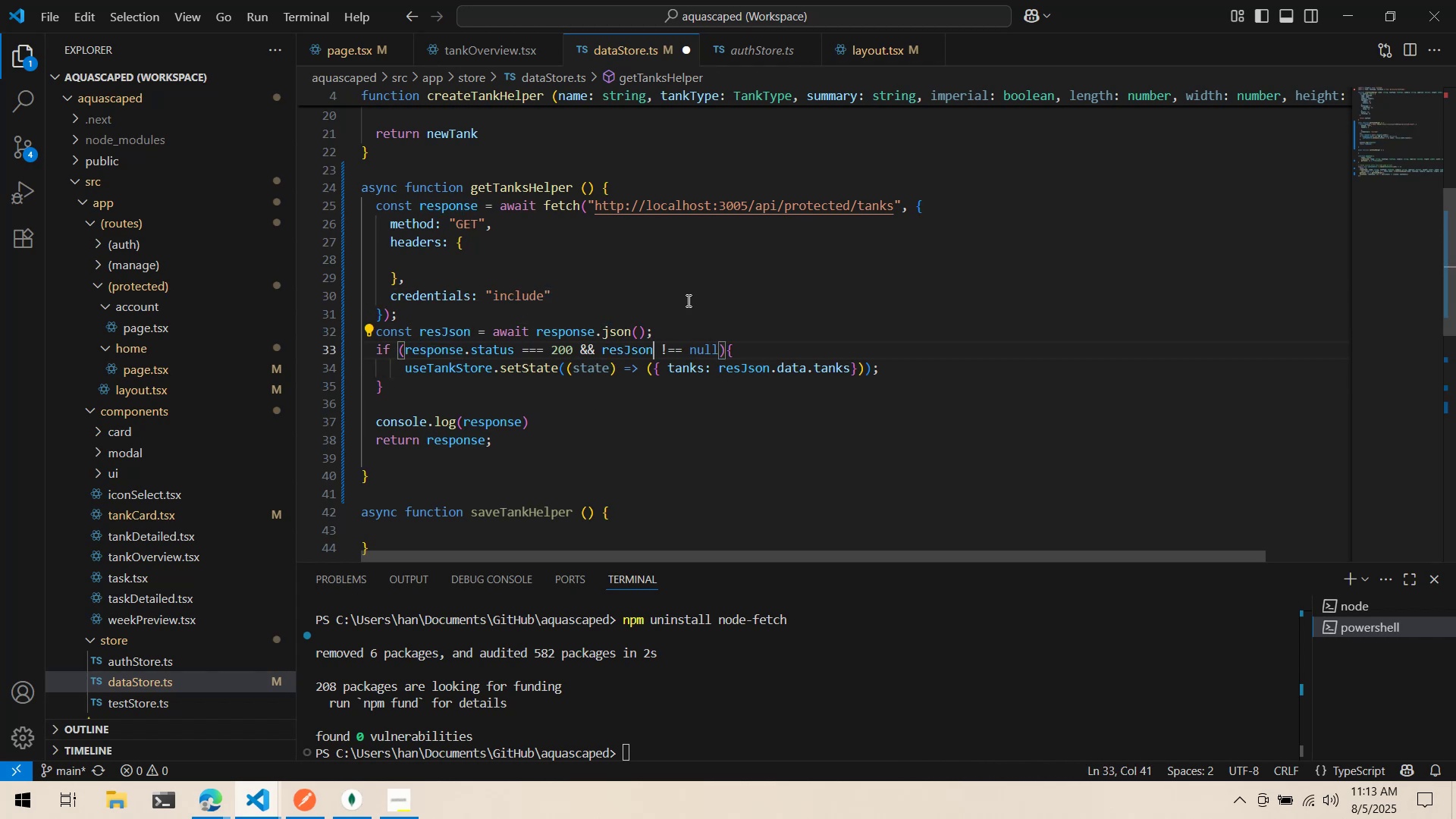 
left_click([687, 300])
 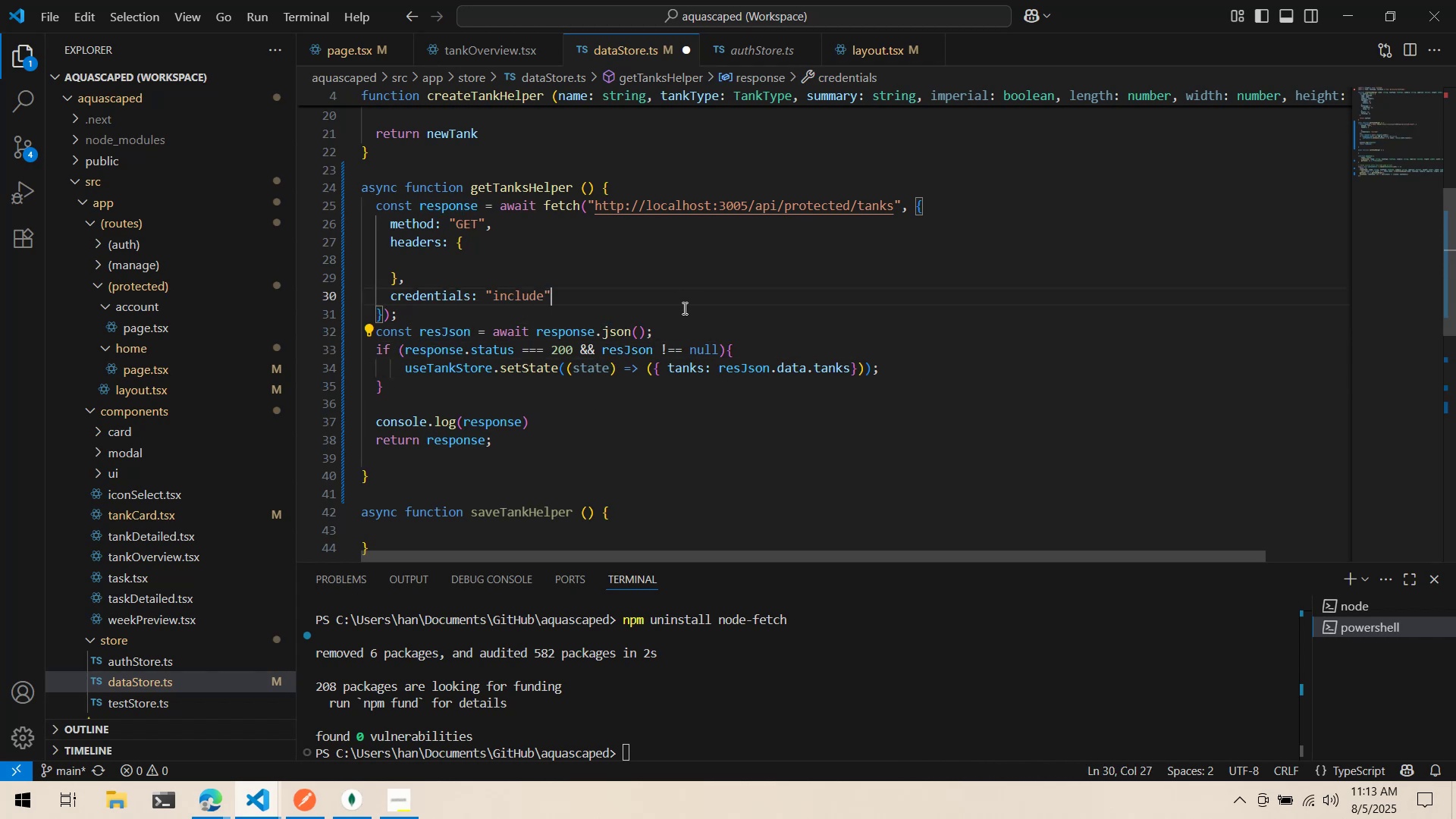 
key(Control+ControlLeft)
 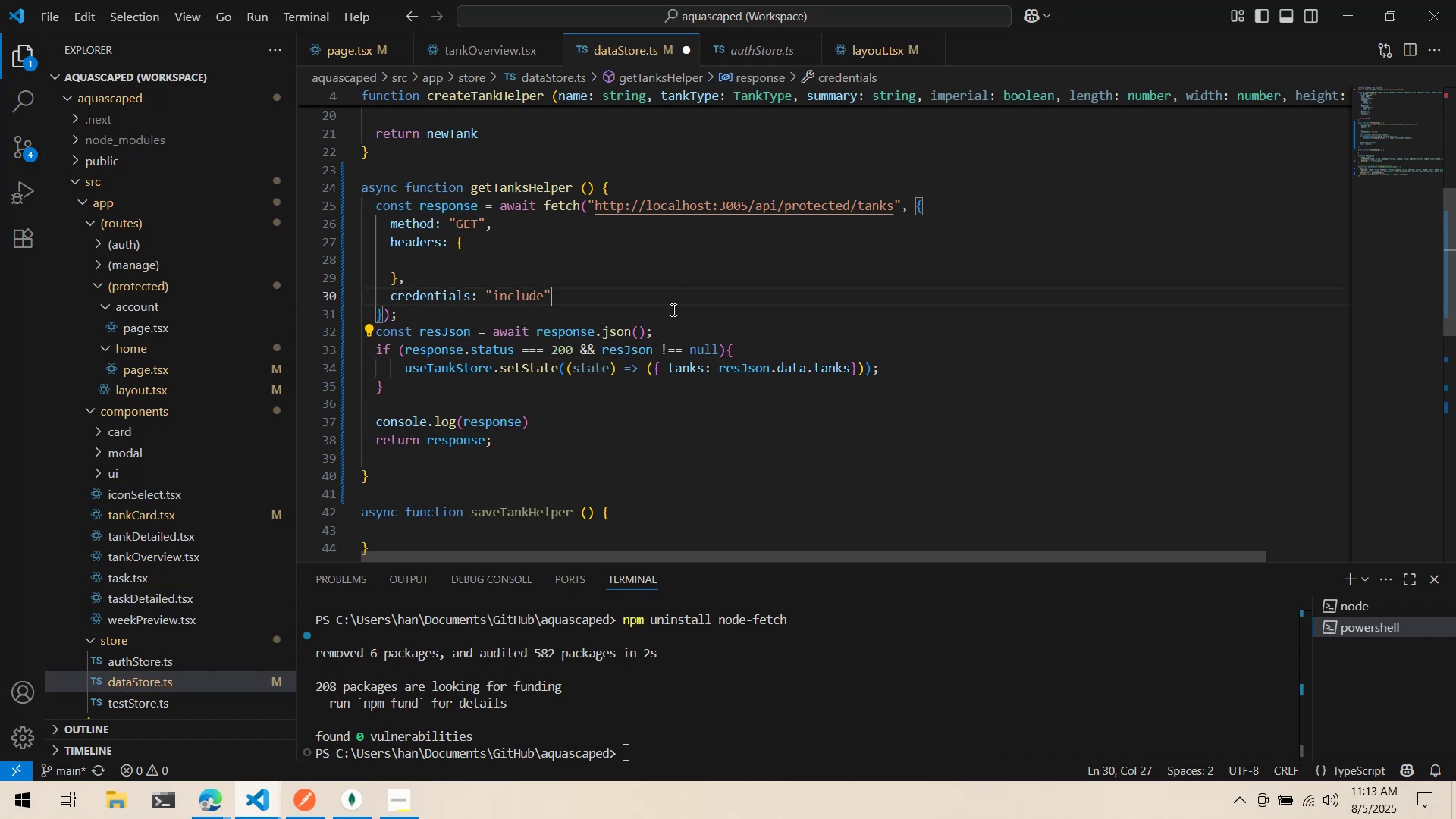 
key(Control+S)
 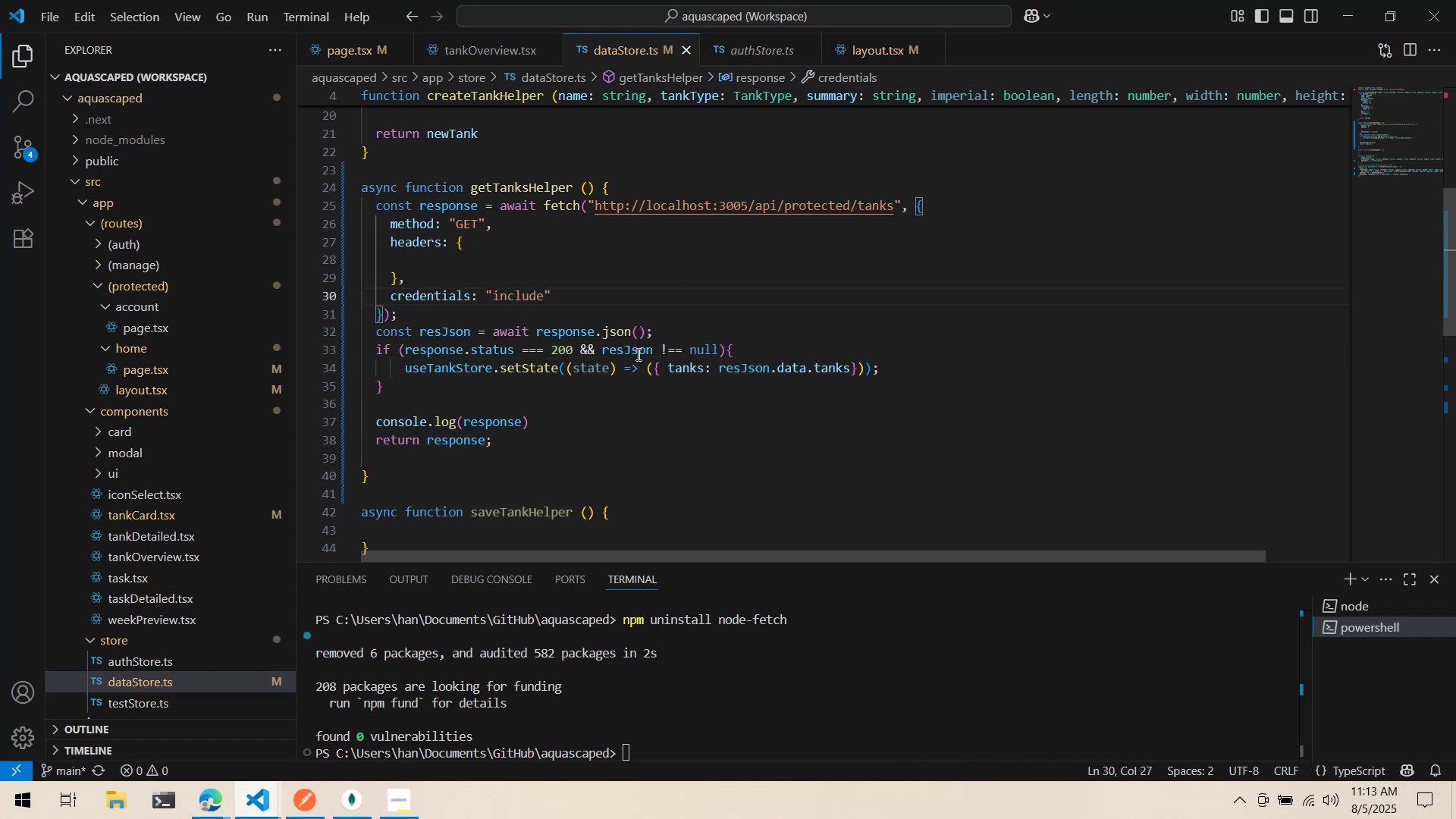 
key(Alt+AltLeft)
 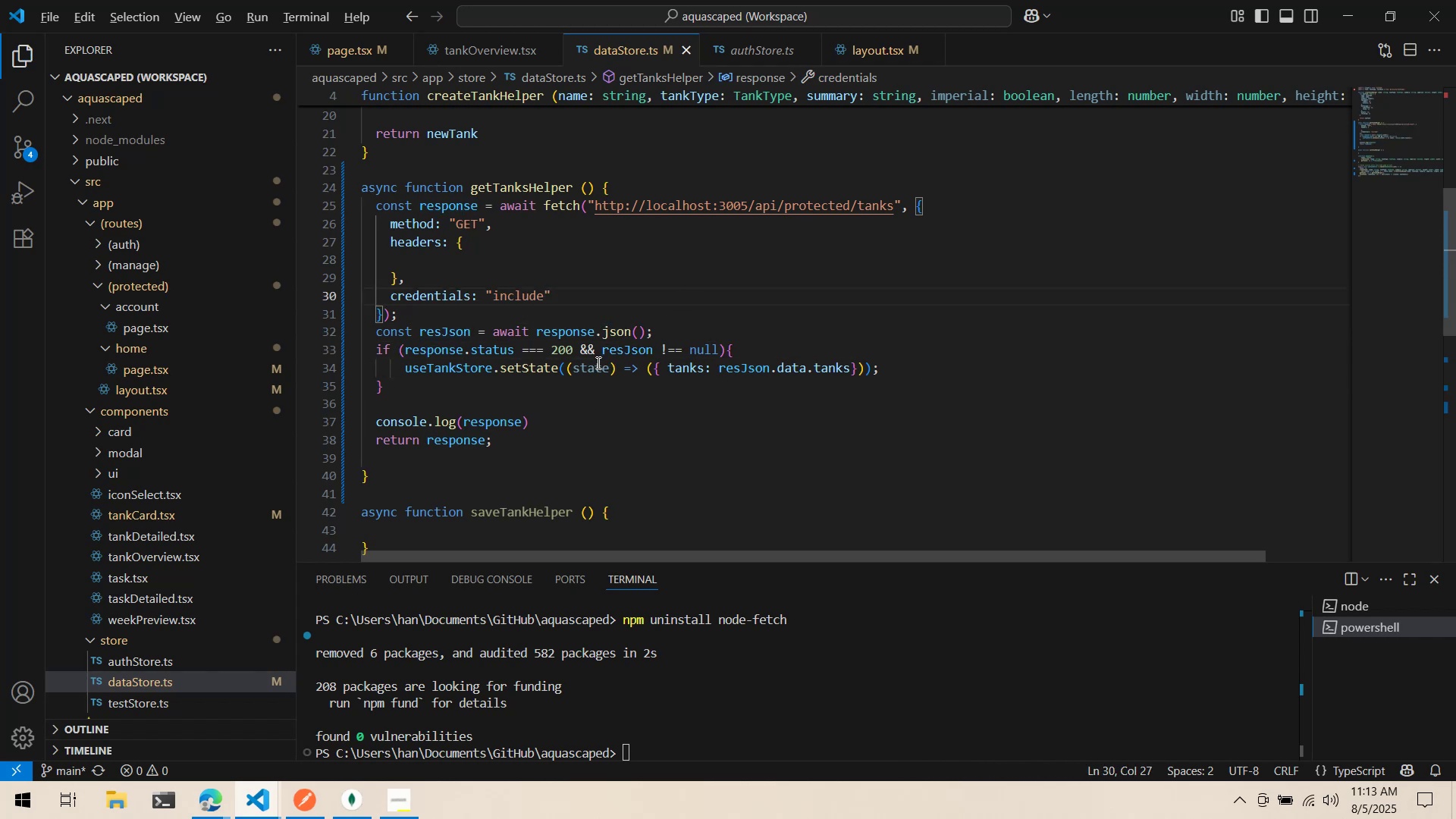 
key(Alt+Tab)
 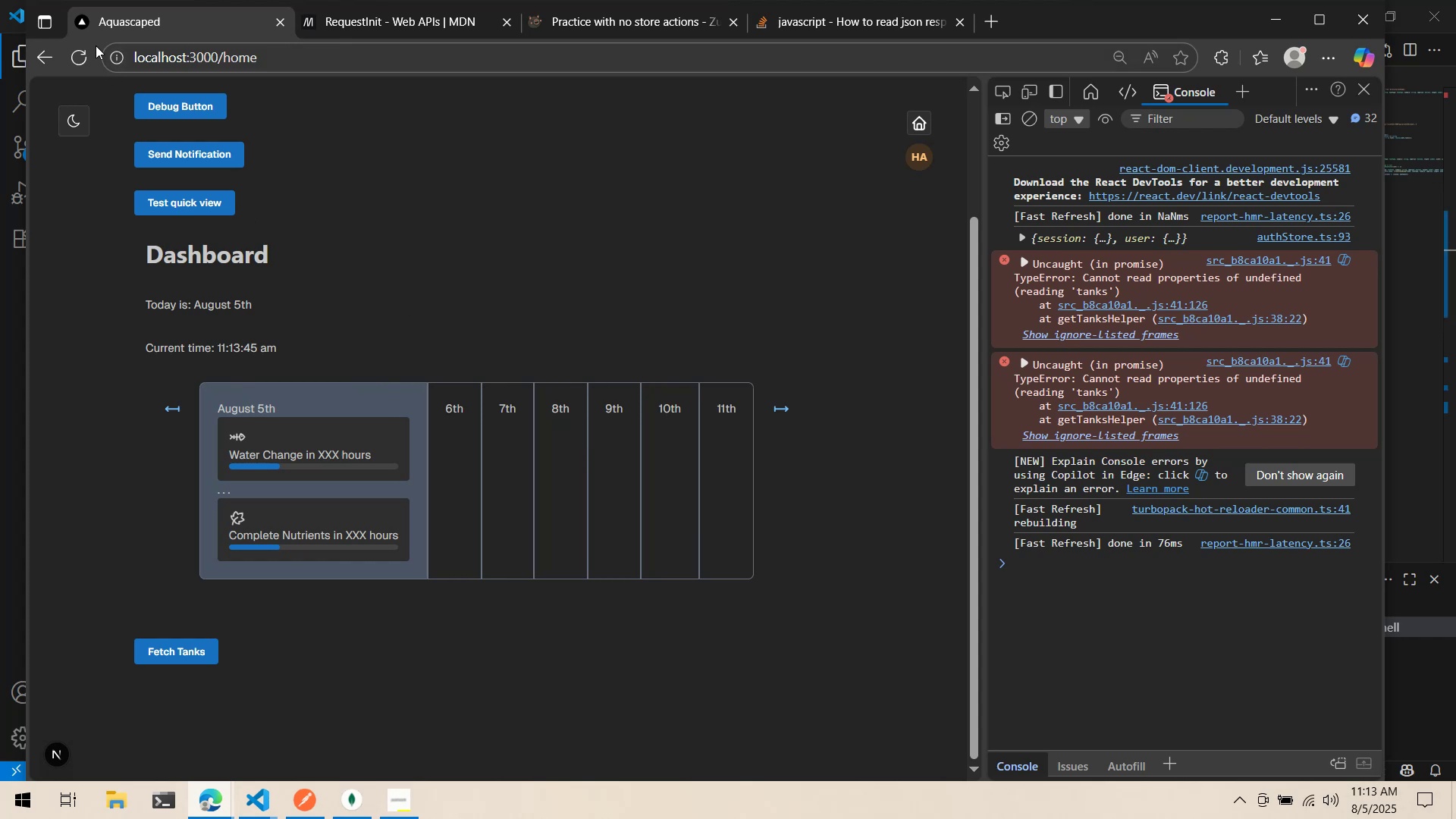 
left_click([86, 52])
 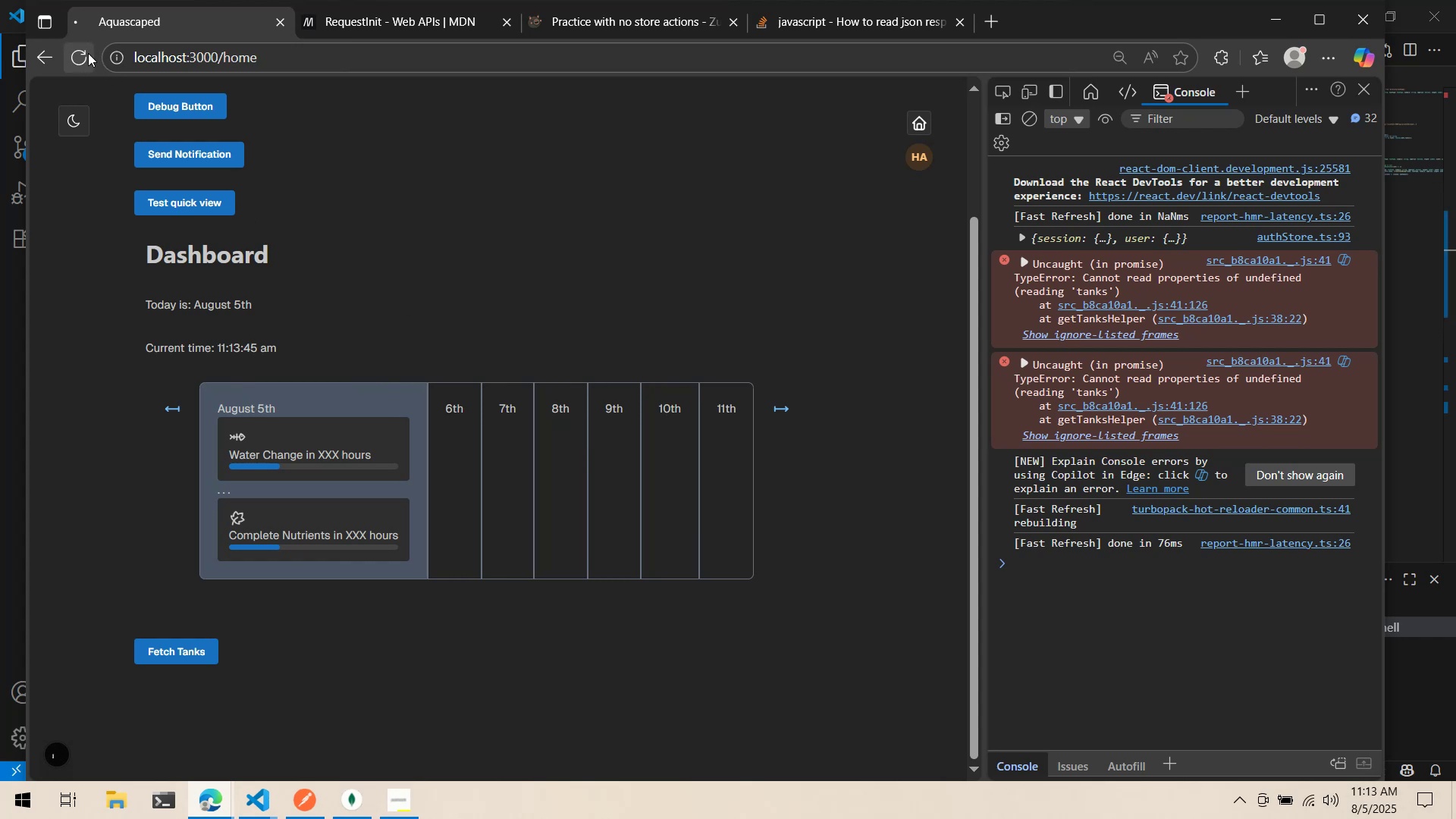 
mouse_move([86, 52])
 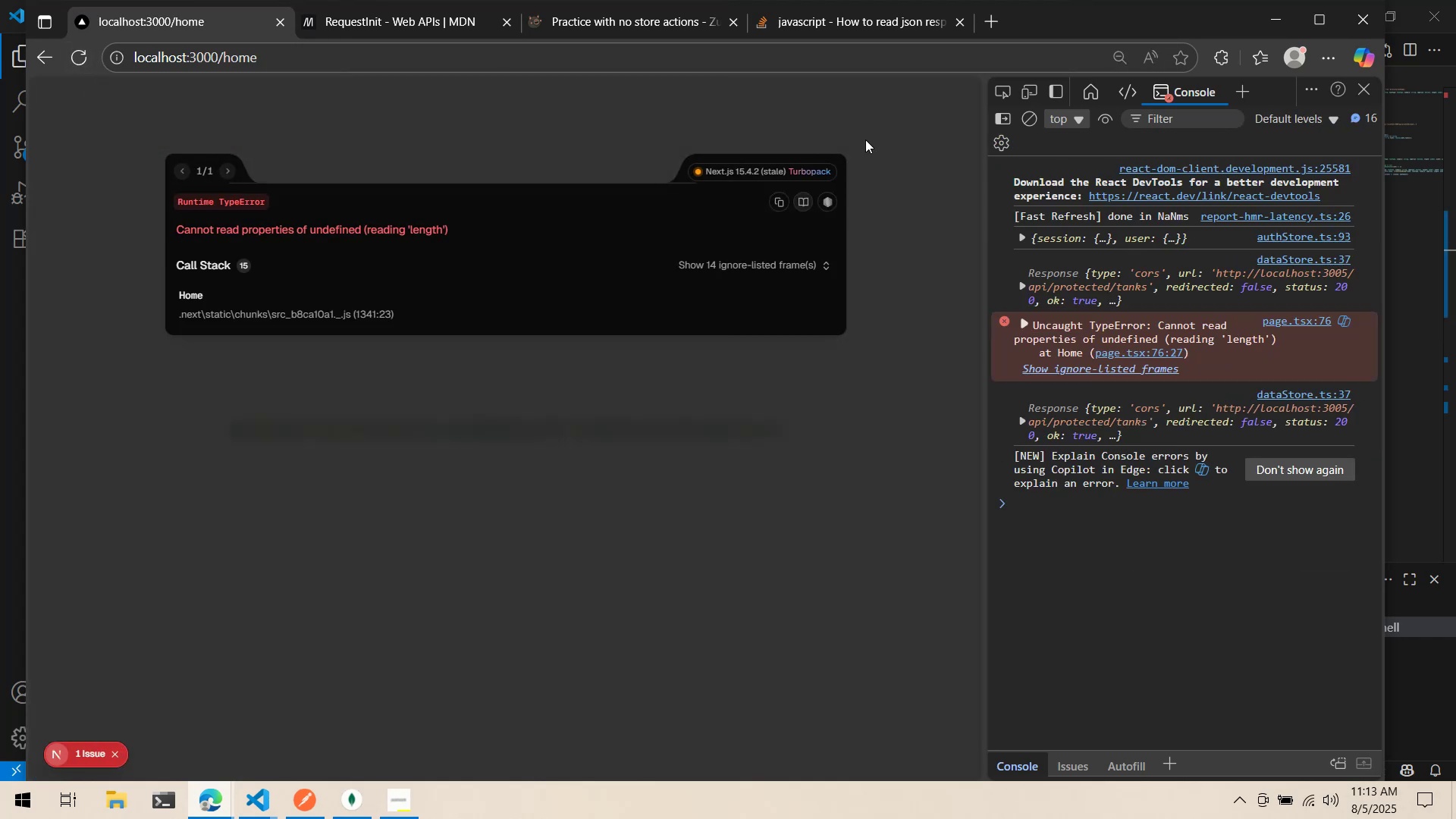 
key(Alt+AltLeft)
 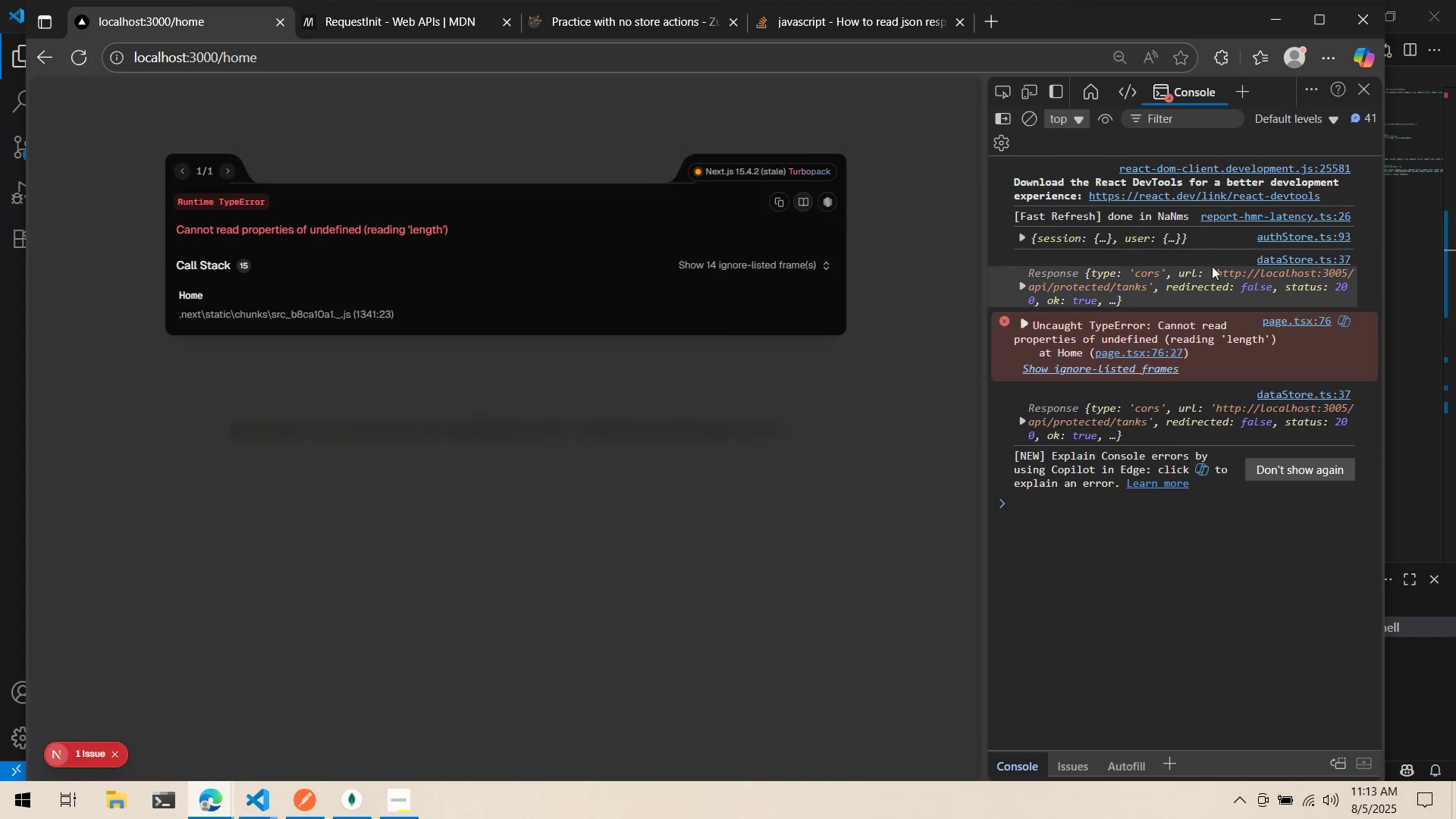 
key(Alt+Tab)
 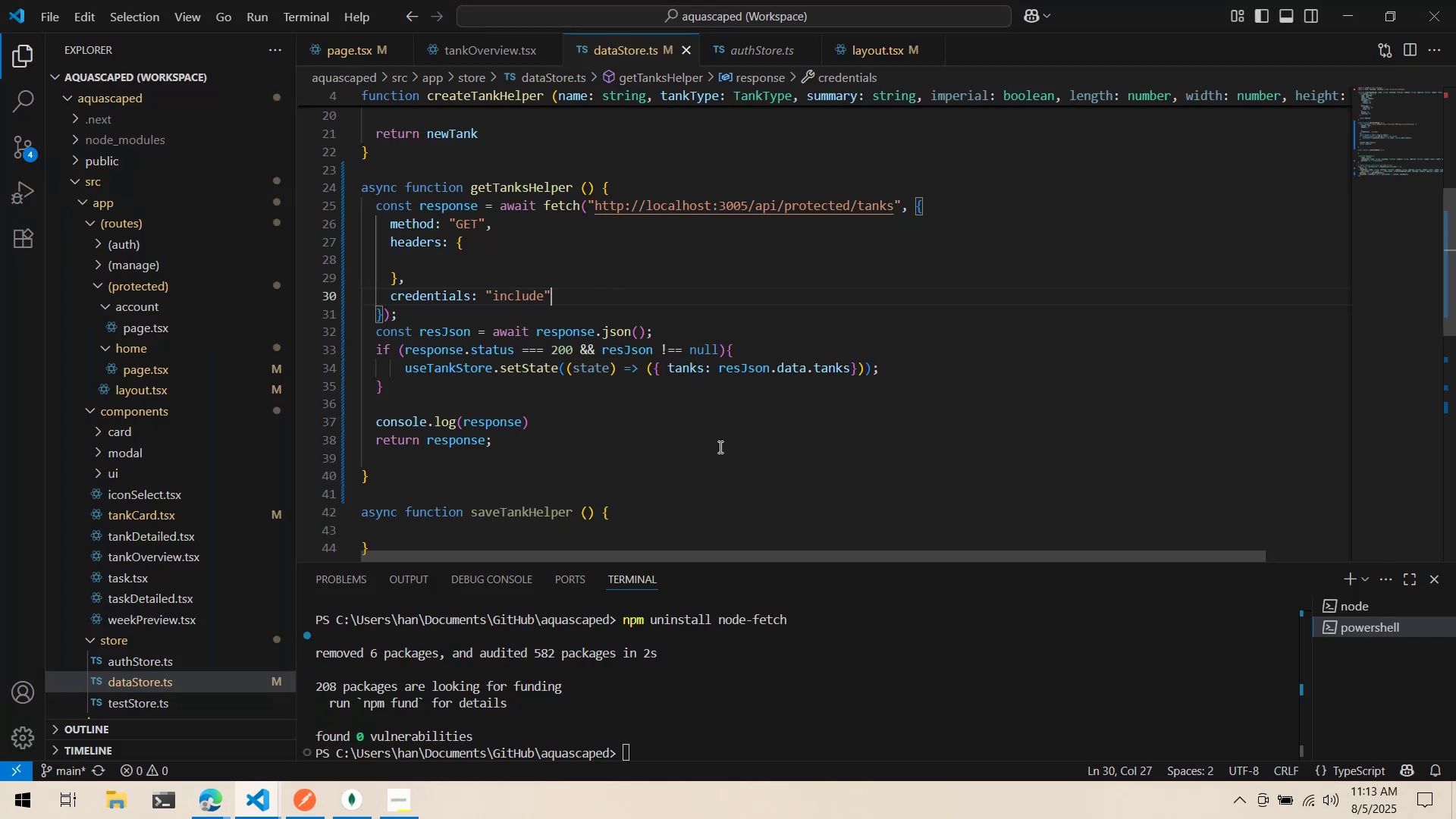 
scroll: coordinate [689, 218], scroll_direction: up, amount: 6.0
 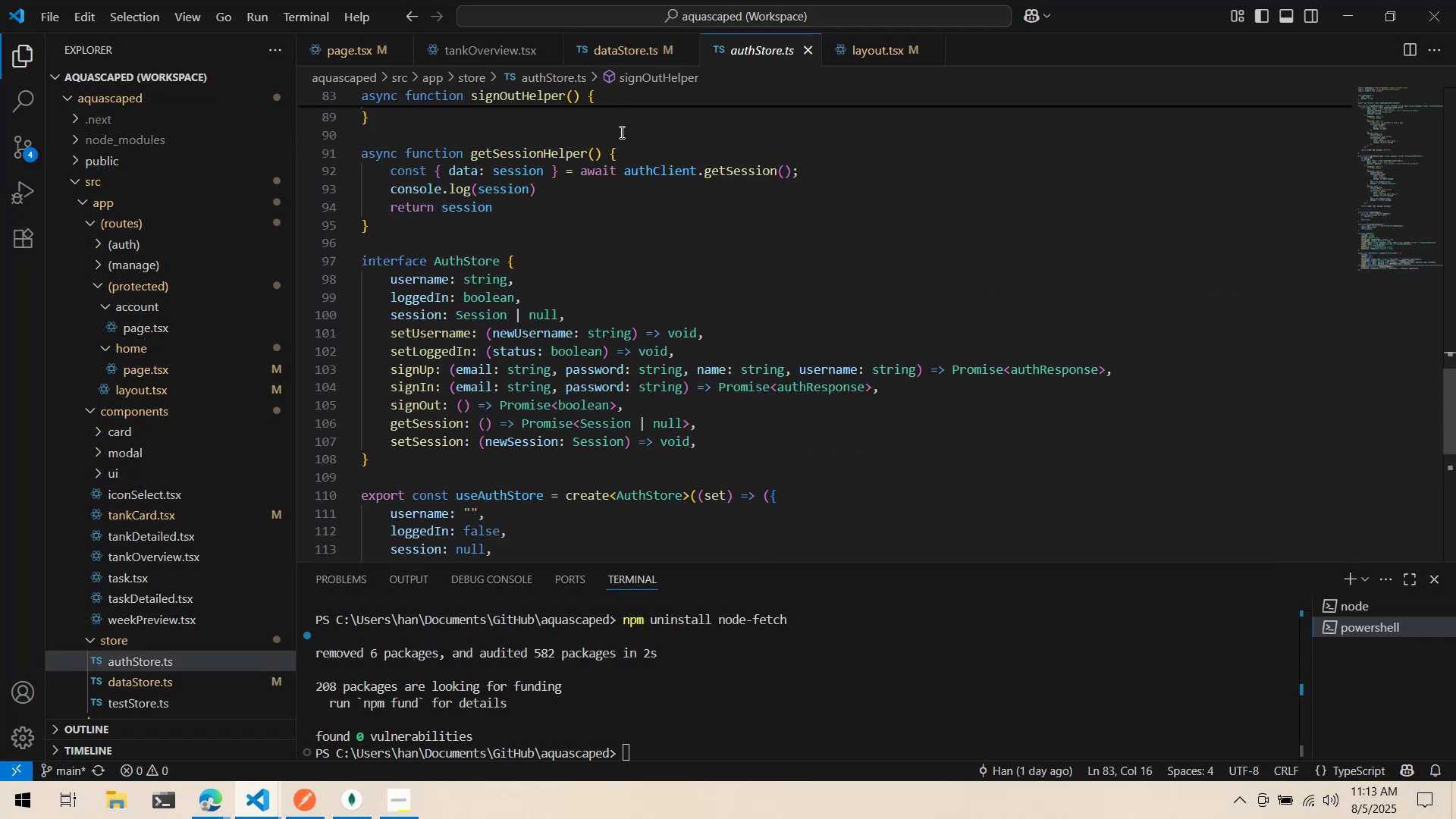 
left_click([616, 37])
 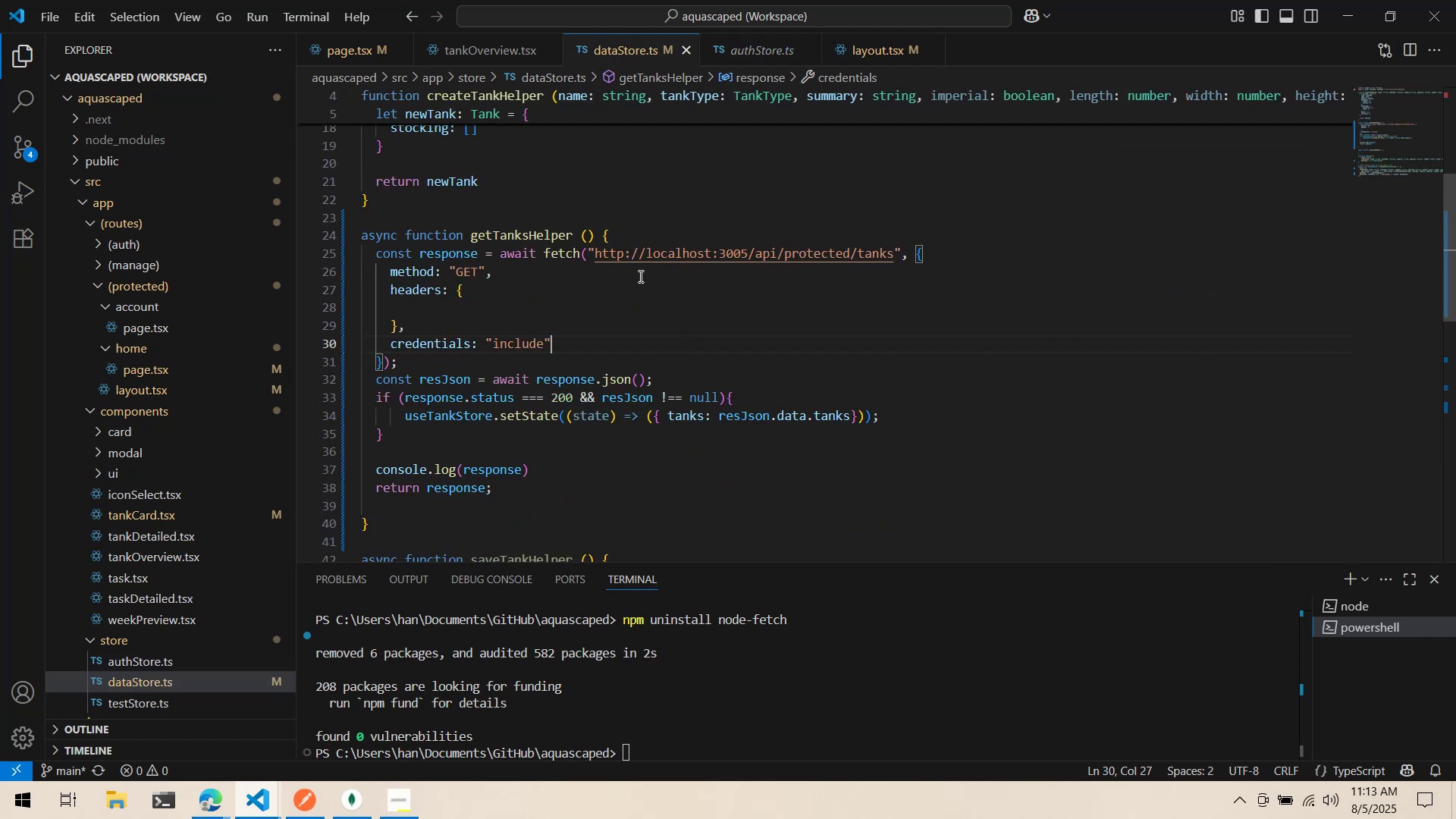 
scroll: coordinate [636, 280], scroll_direction: down, amount: 8.0
 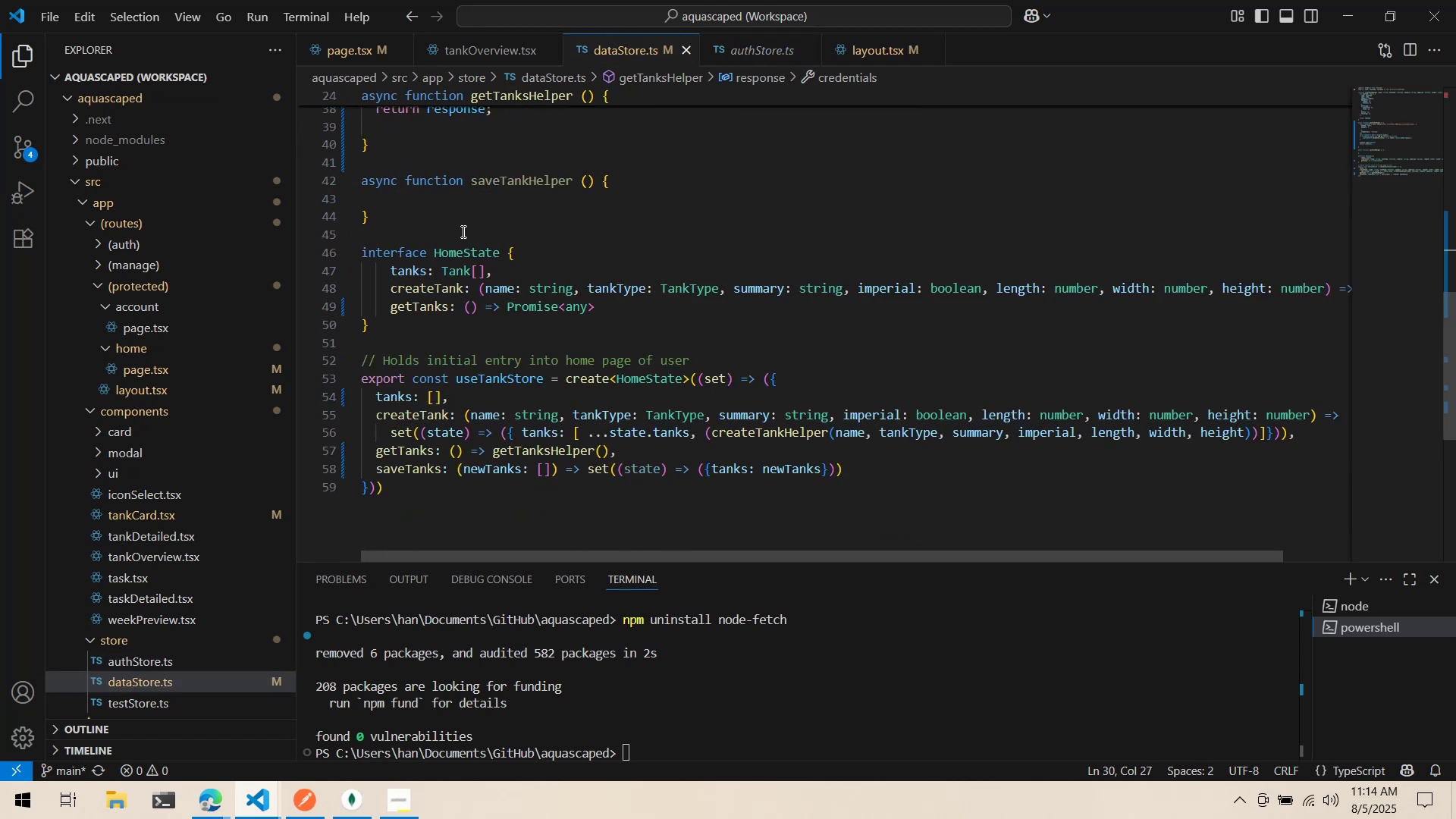 
scroll: coordinate [469, 218], scroll_direction: up, amount: 6.0
 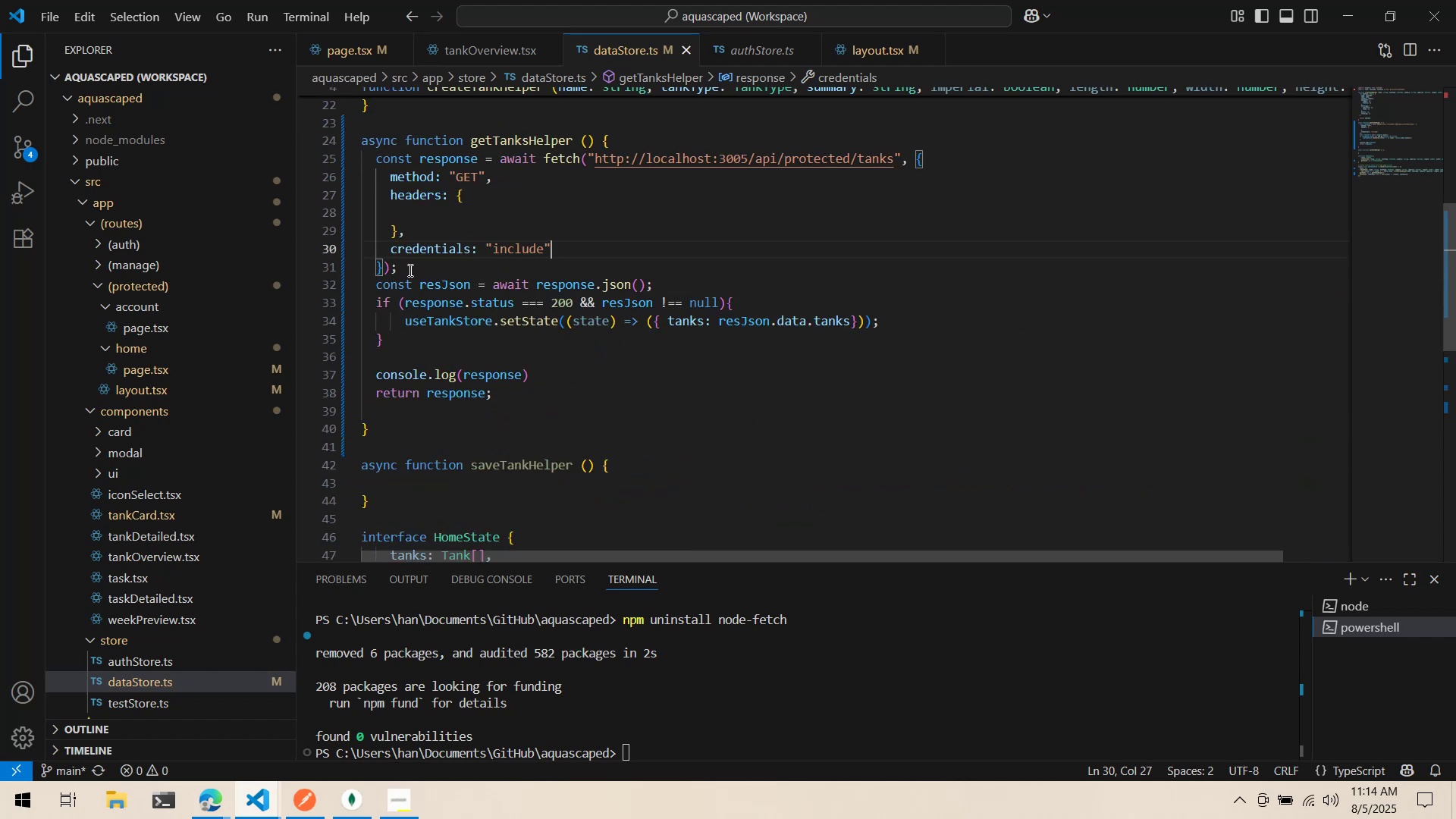 
key(Alt+AltLeft)
 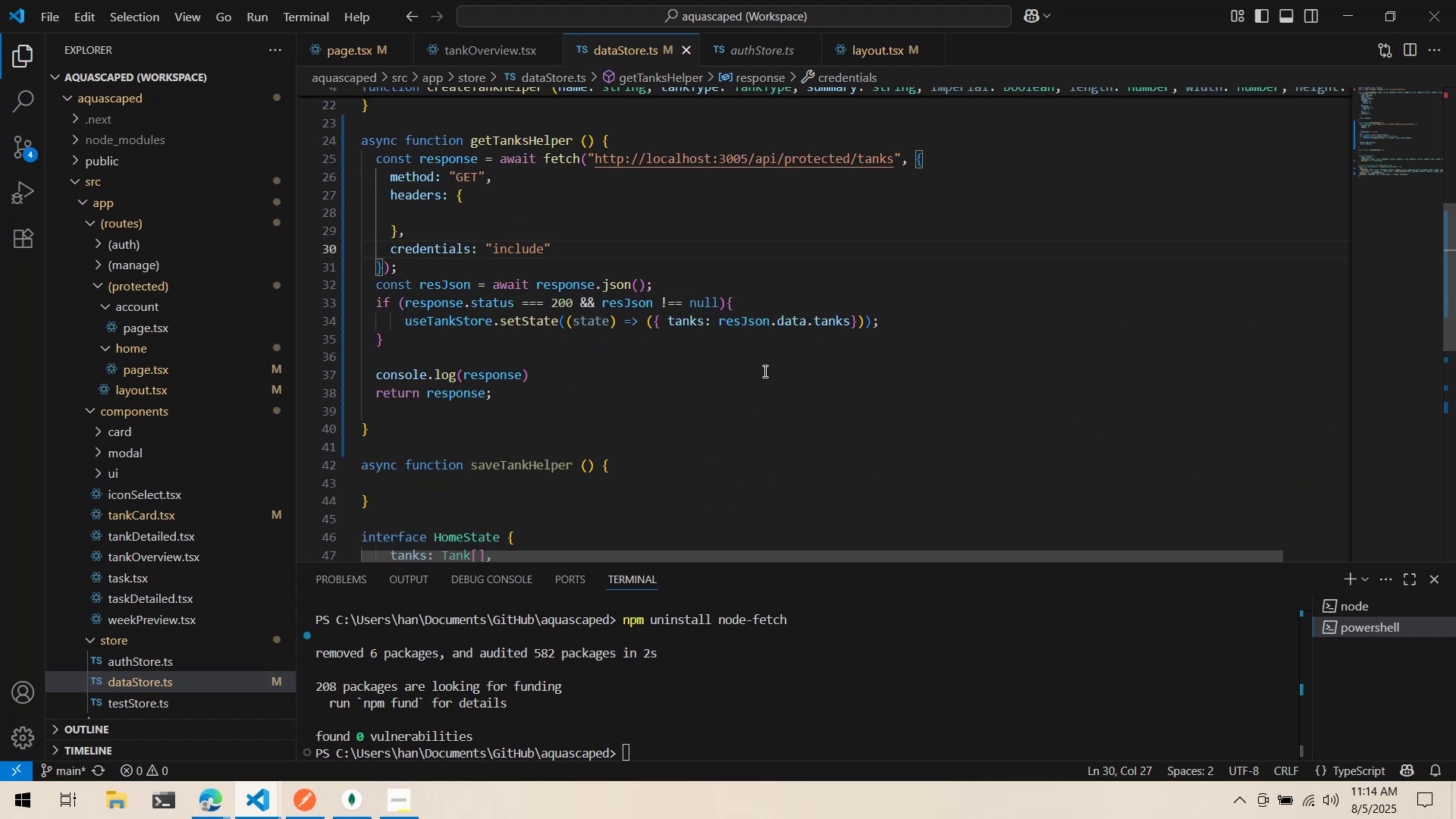 
key(Alt+Tab)
 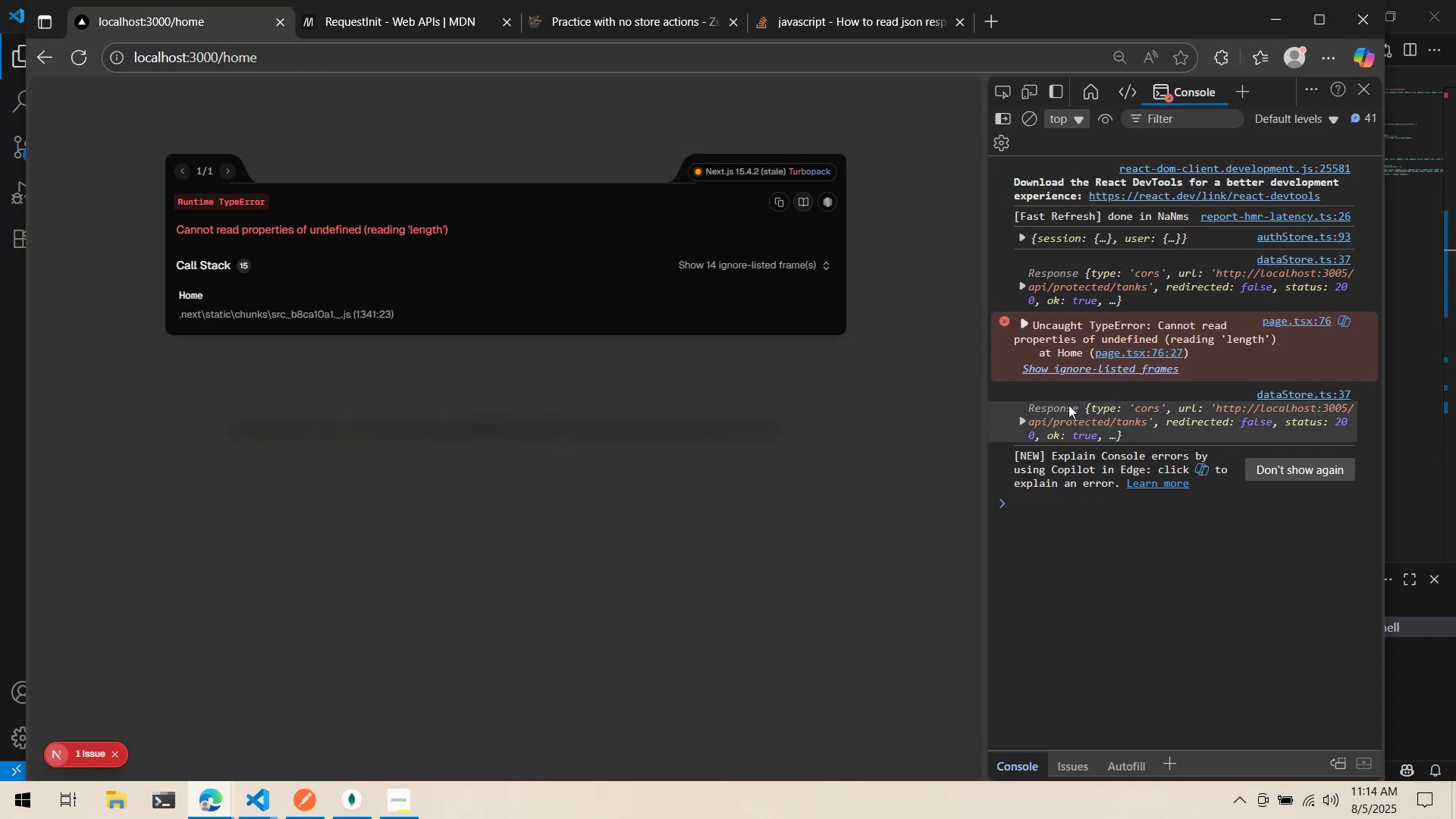 
left_click([1081, 409])
 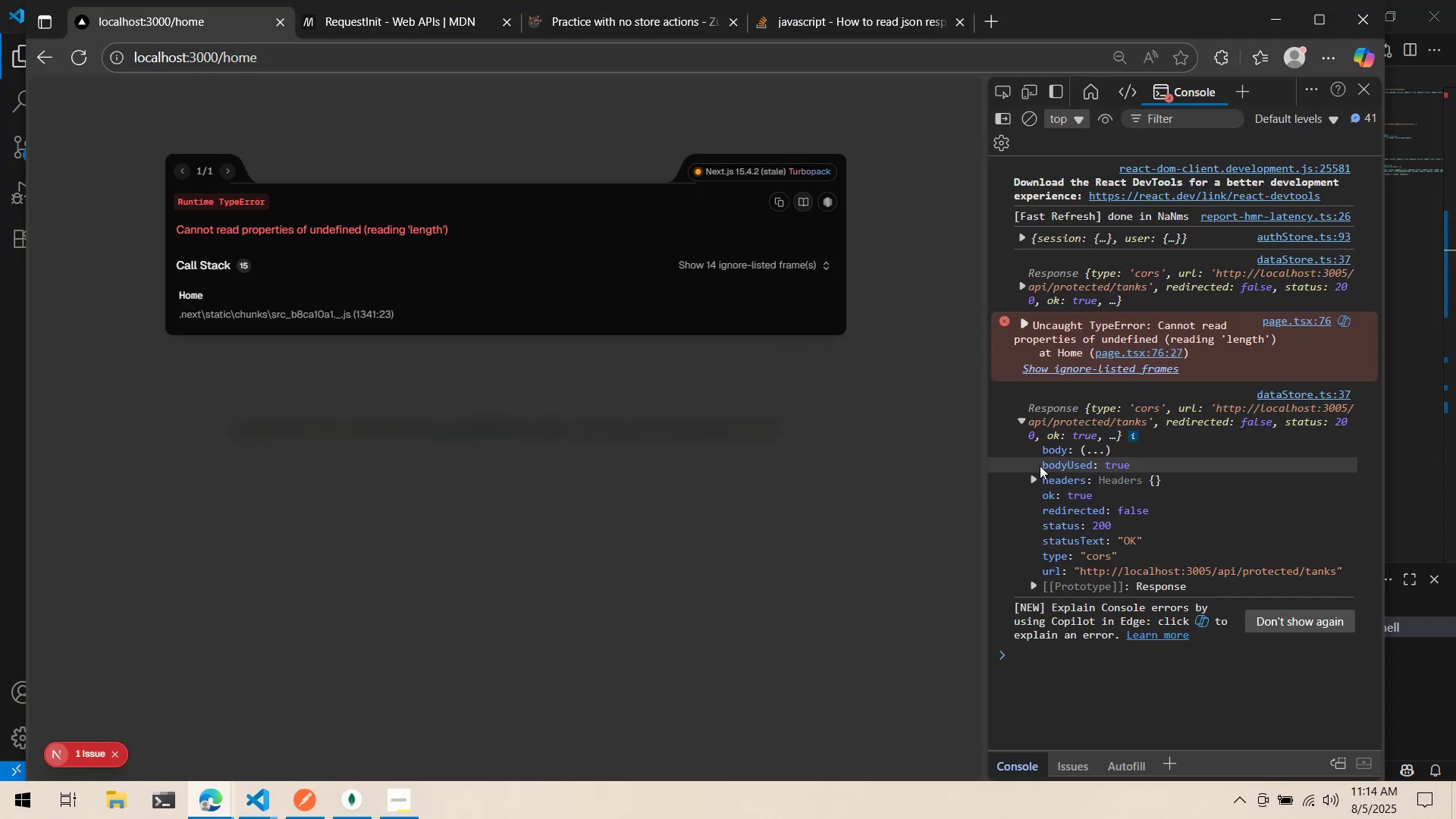 
left_click([1033, 454])
 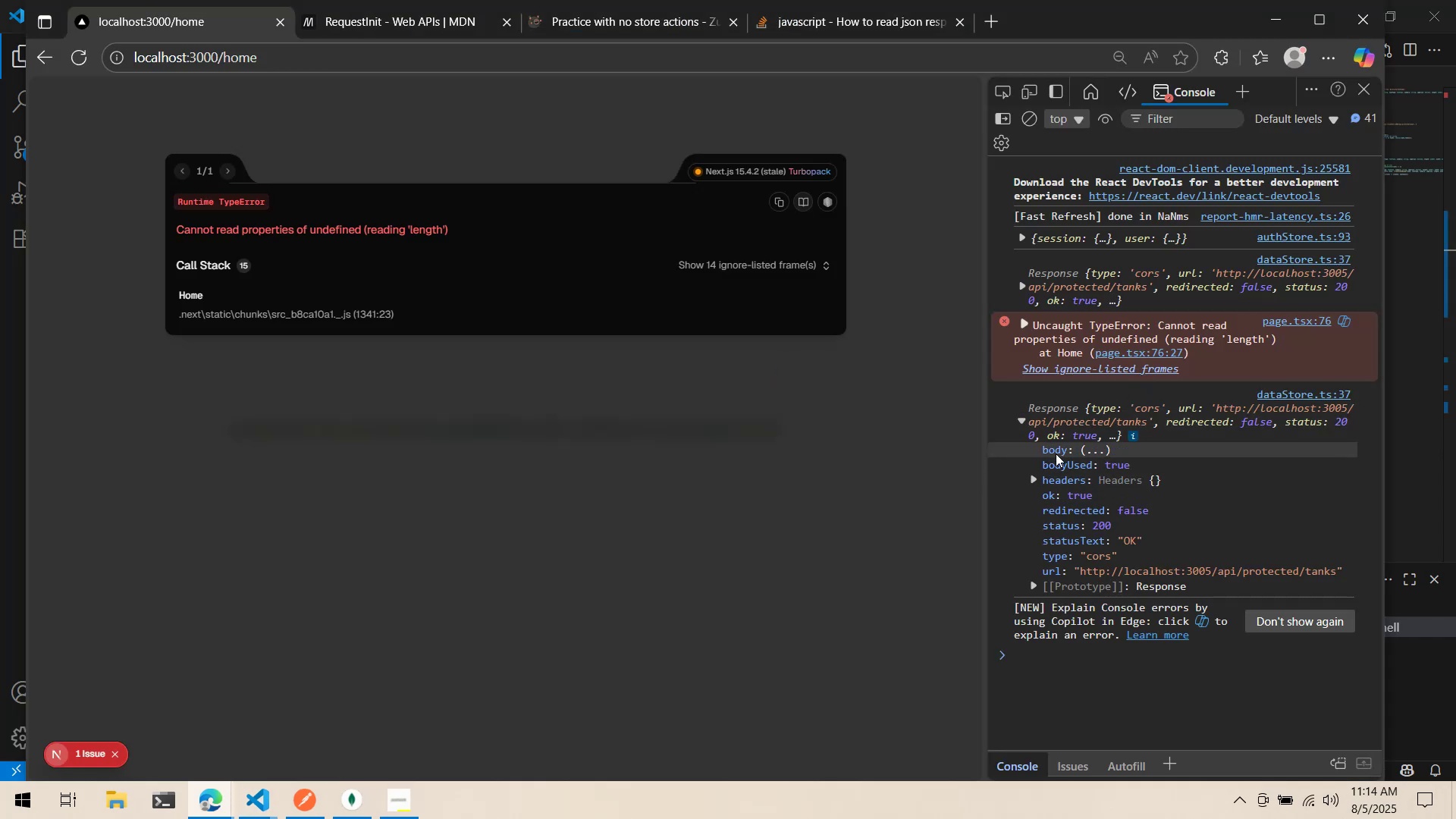 
key(Alt+AltLeft)
 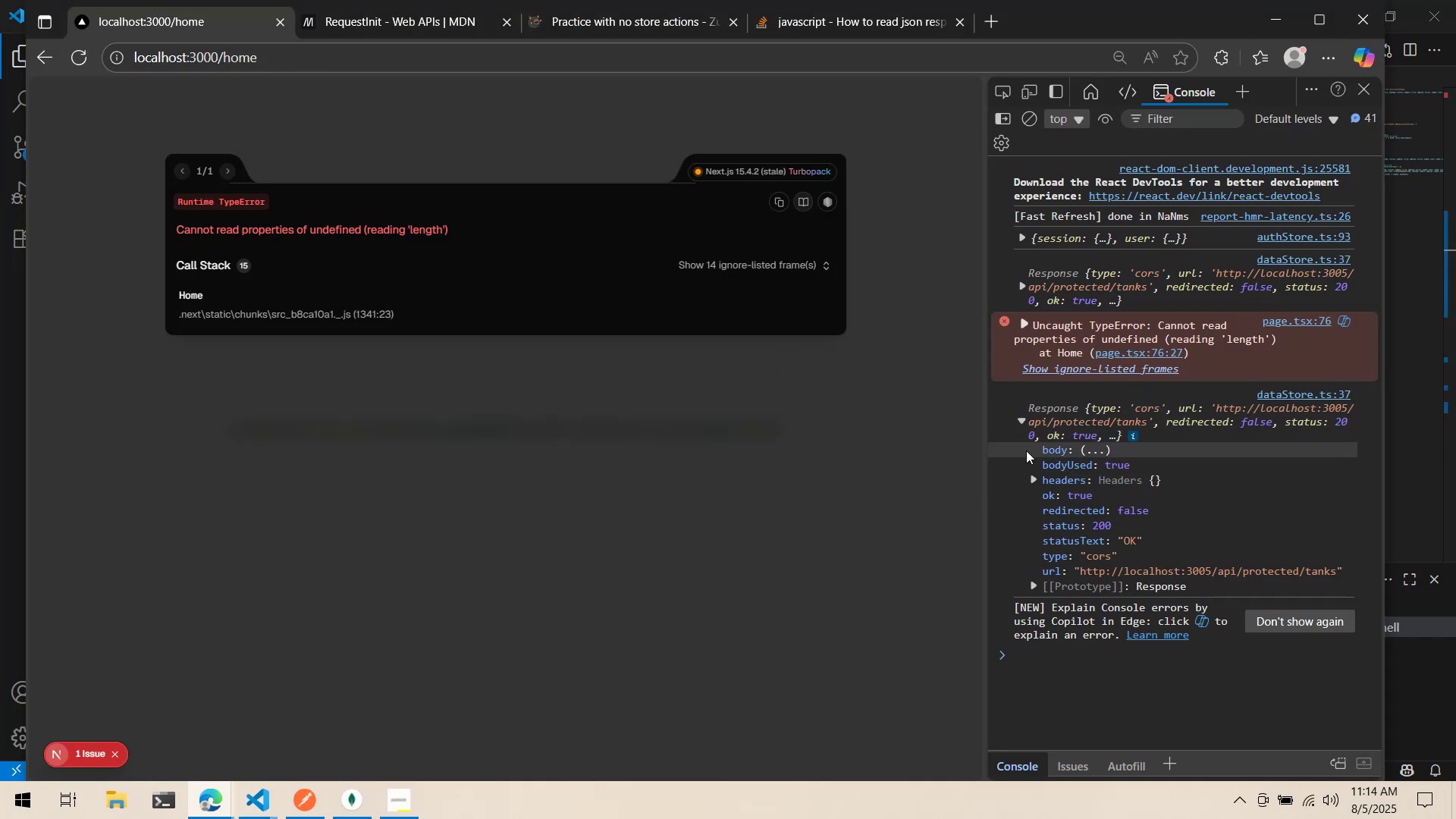 
key(Alt+Tab)
 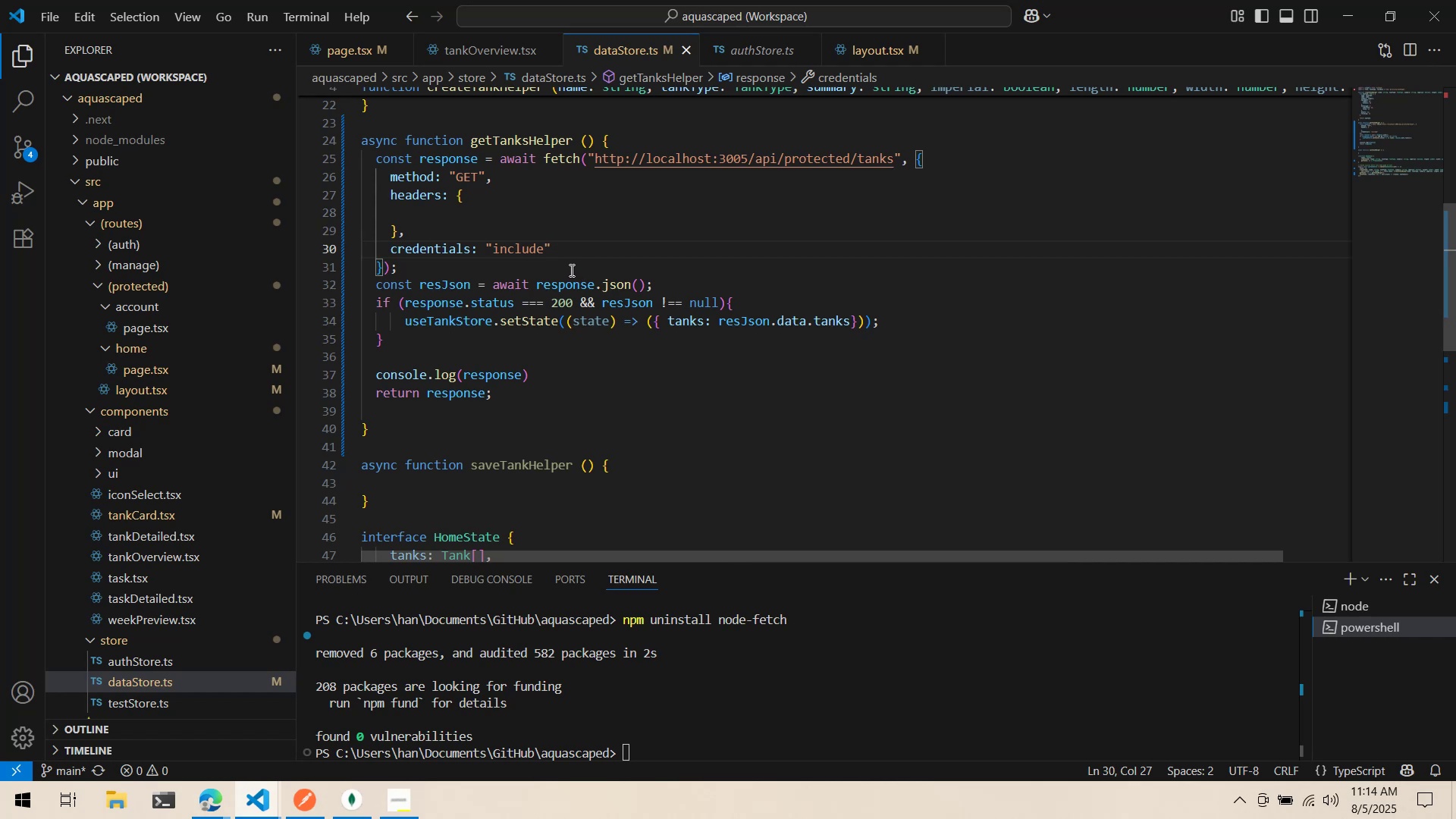 
left_click([710, 287])
 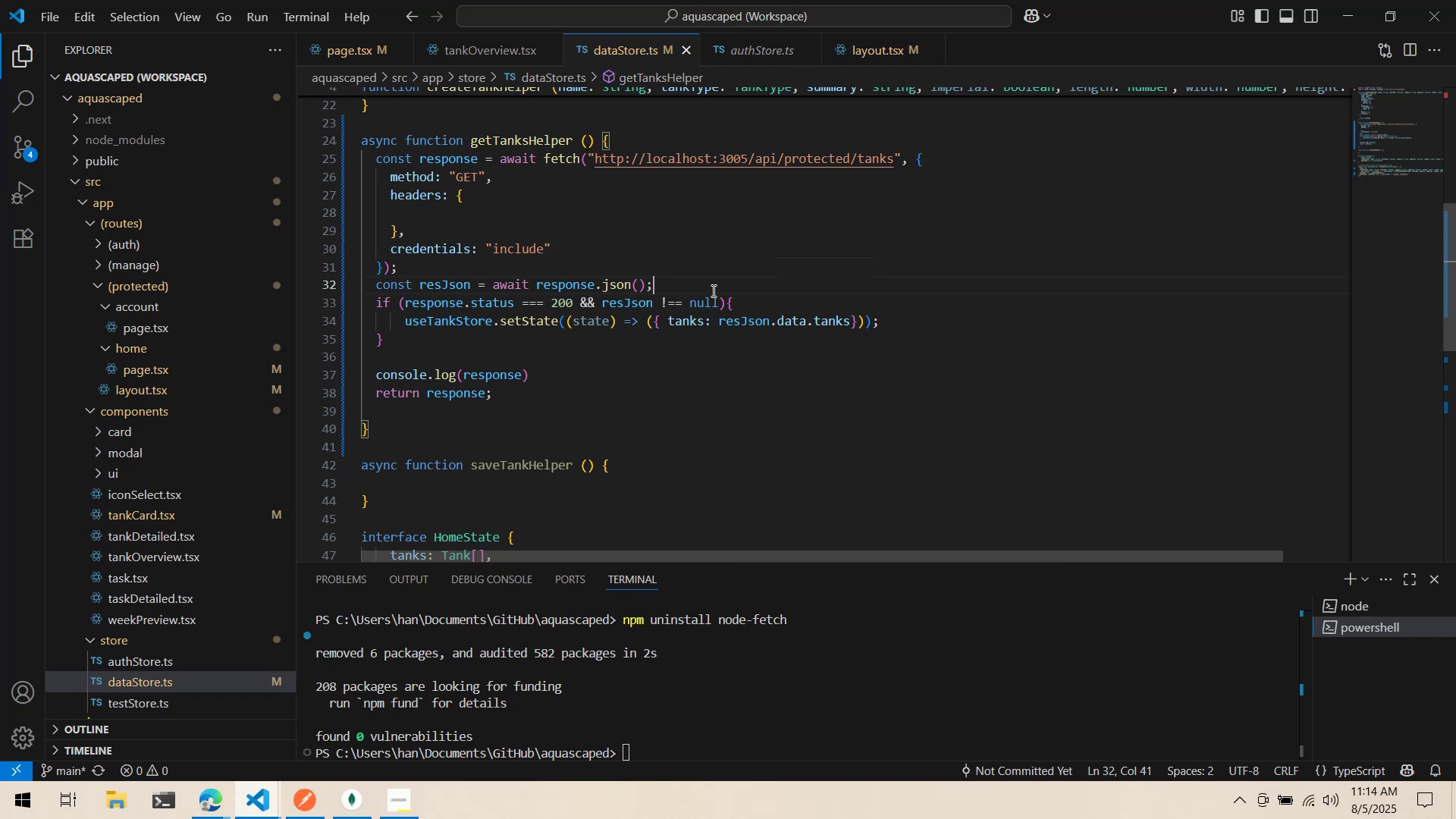 
key(Enter)
 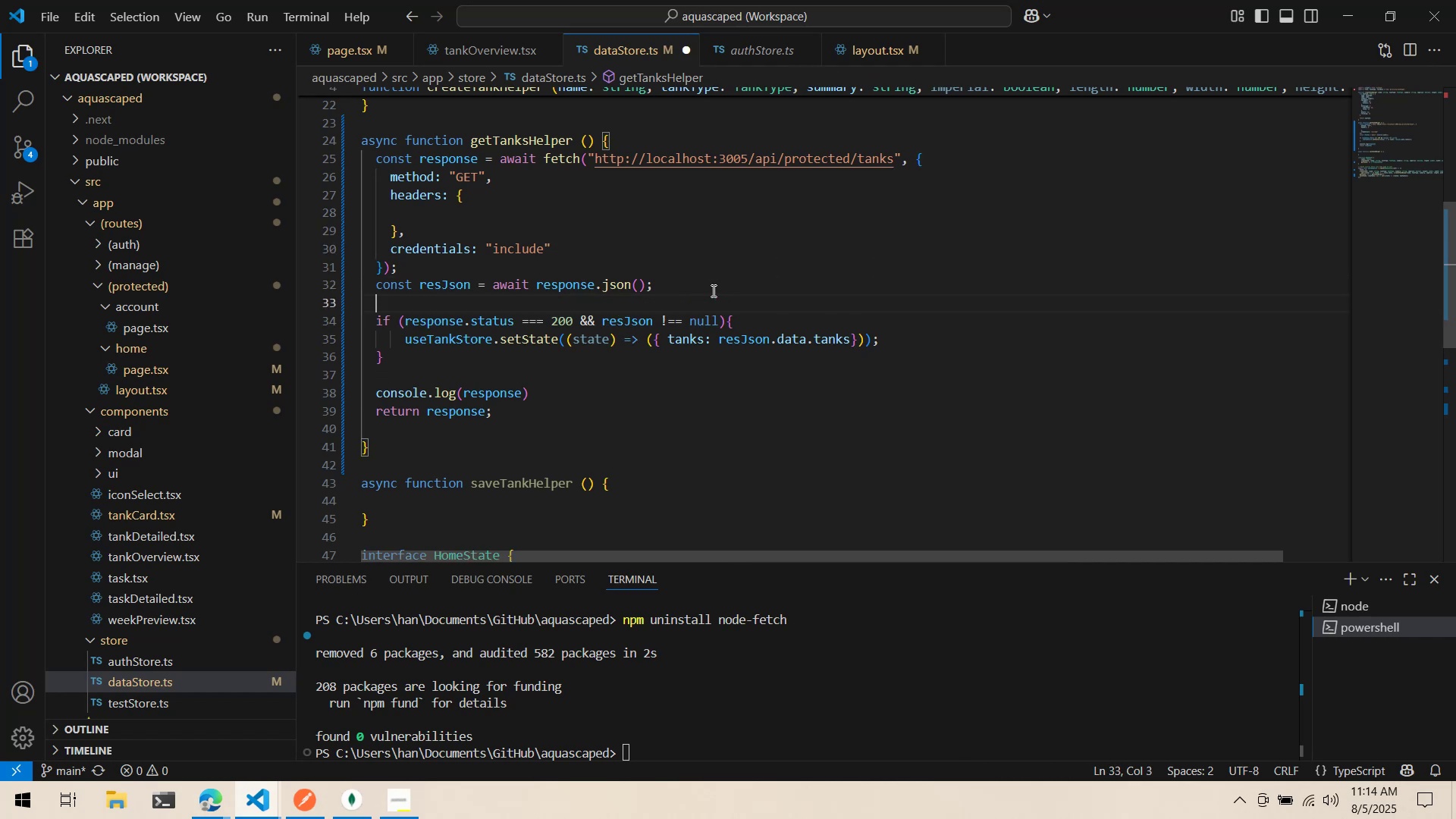 
type(console.log(resJson)
 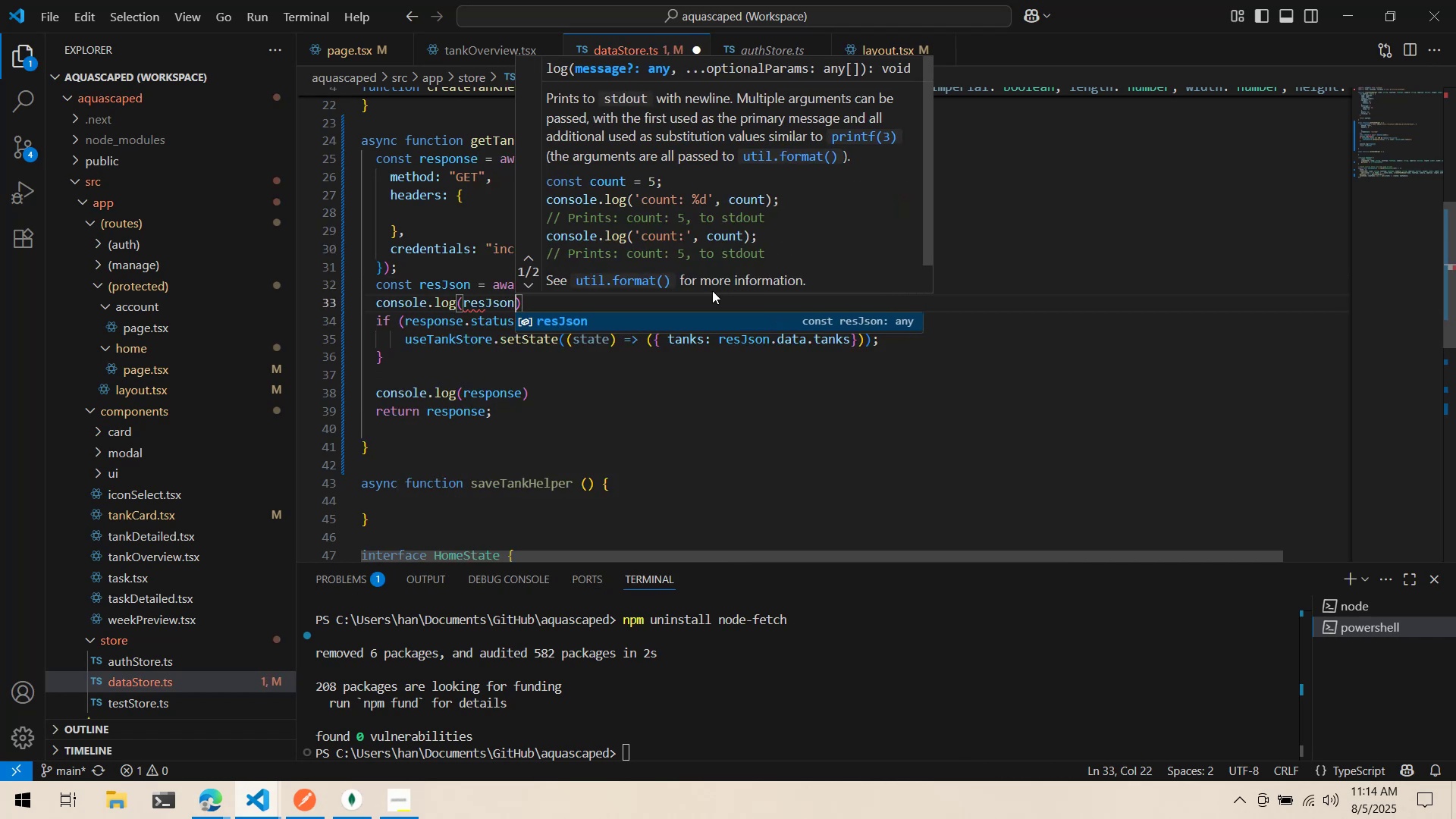 
key(Control+ControlLeft)
 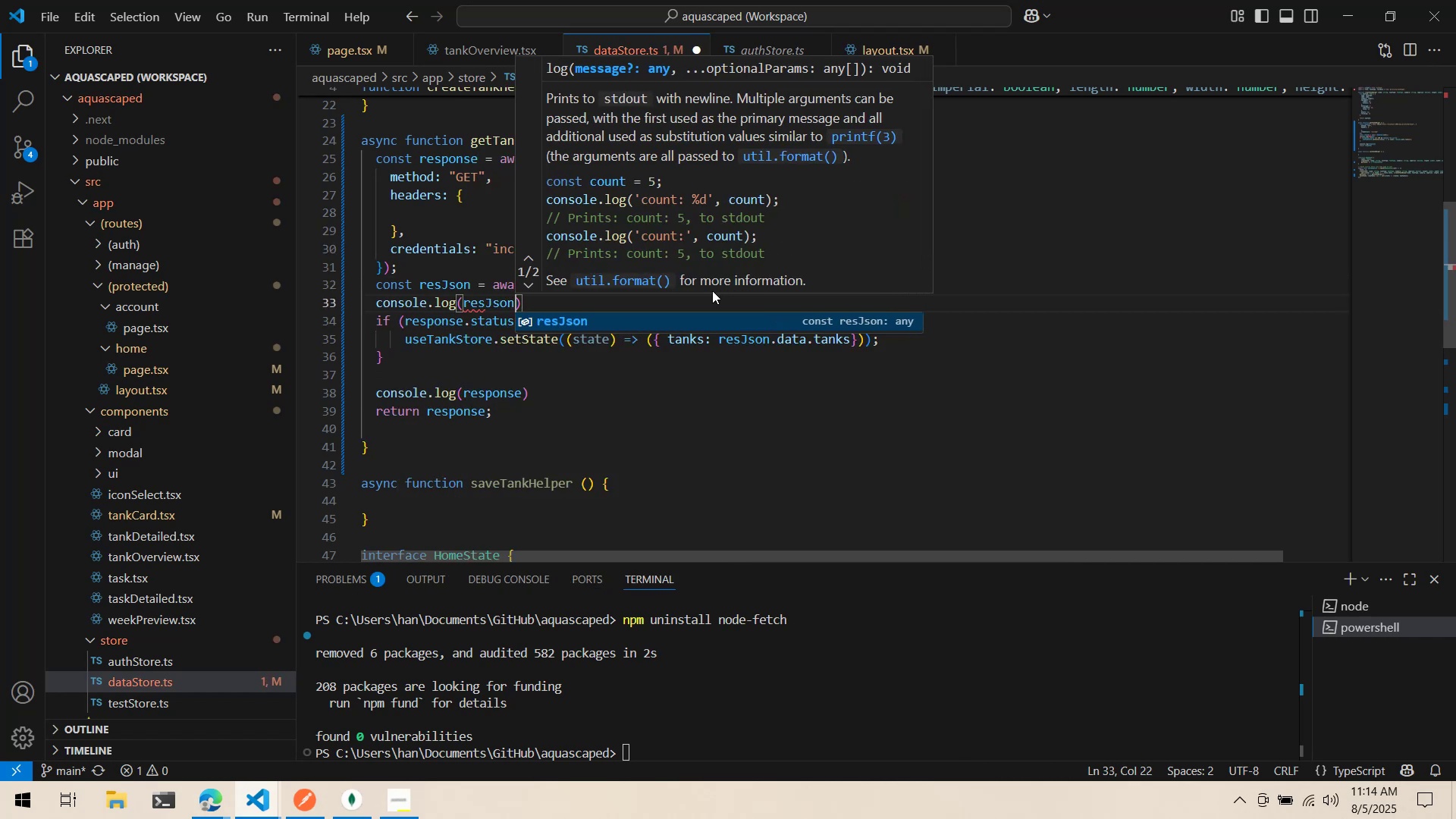 
key(Control+S)
 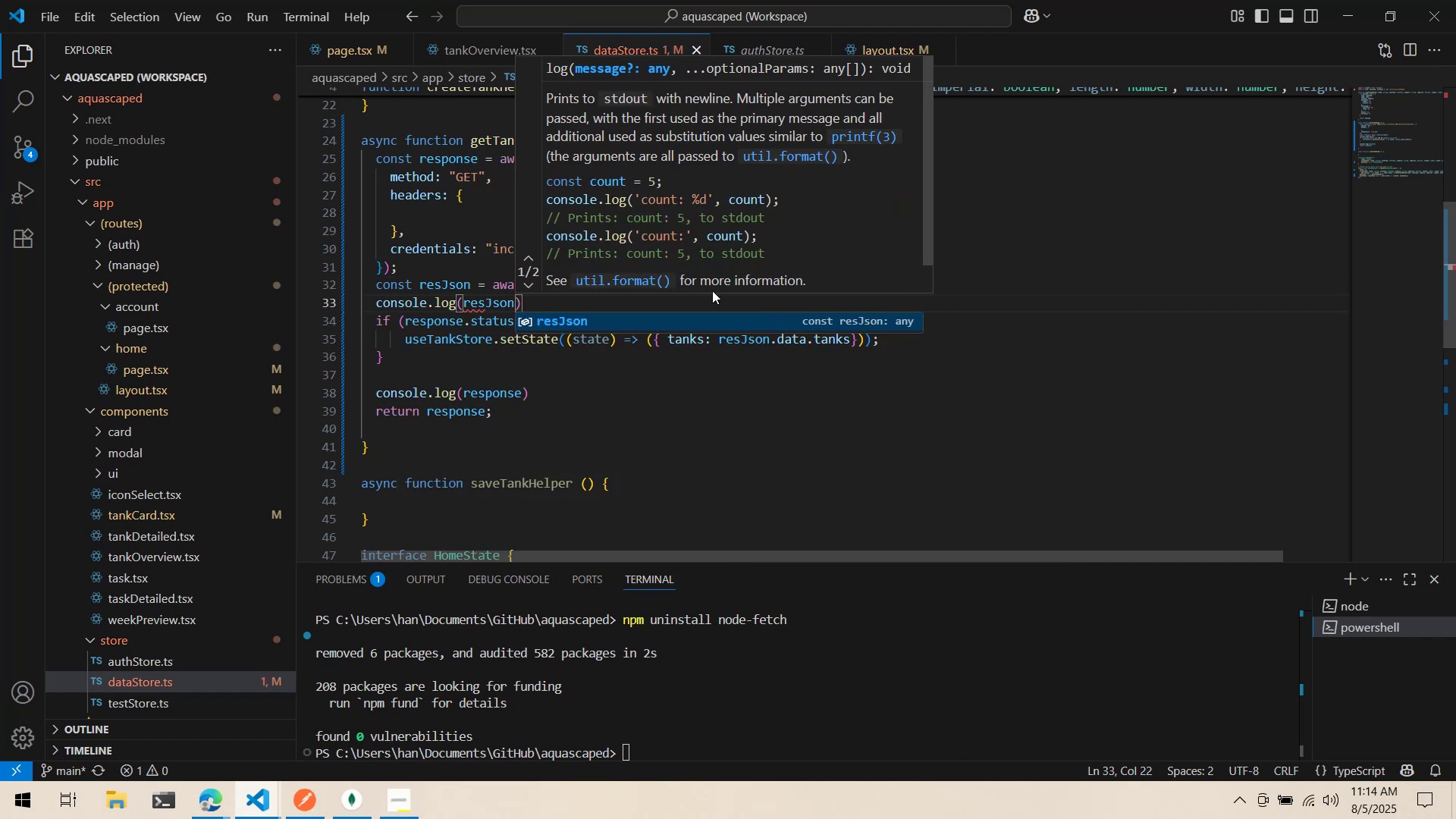 
key(Alt+AltLeft)
 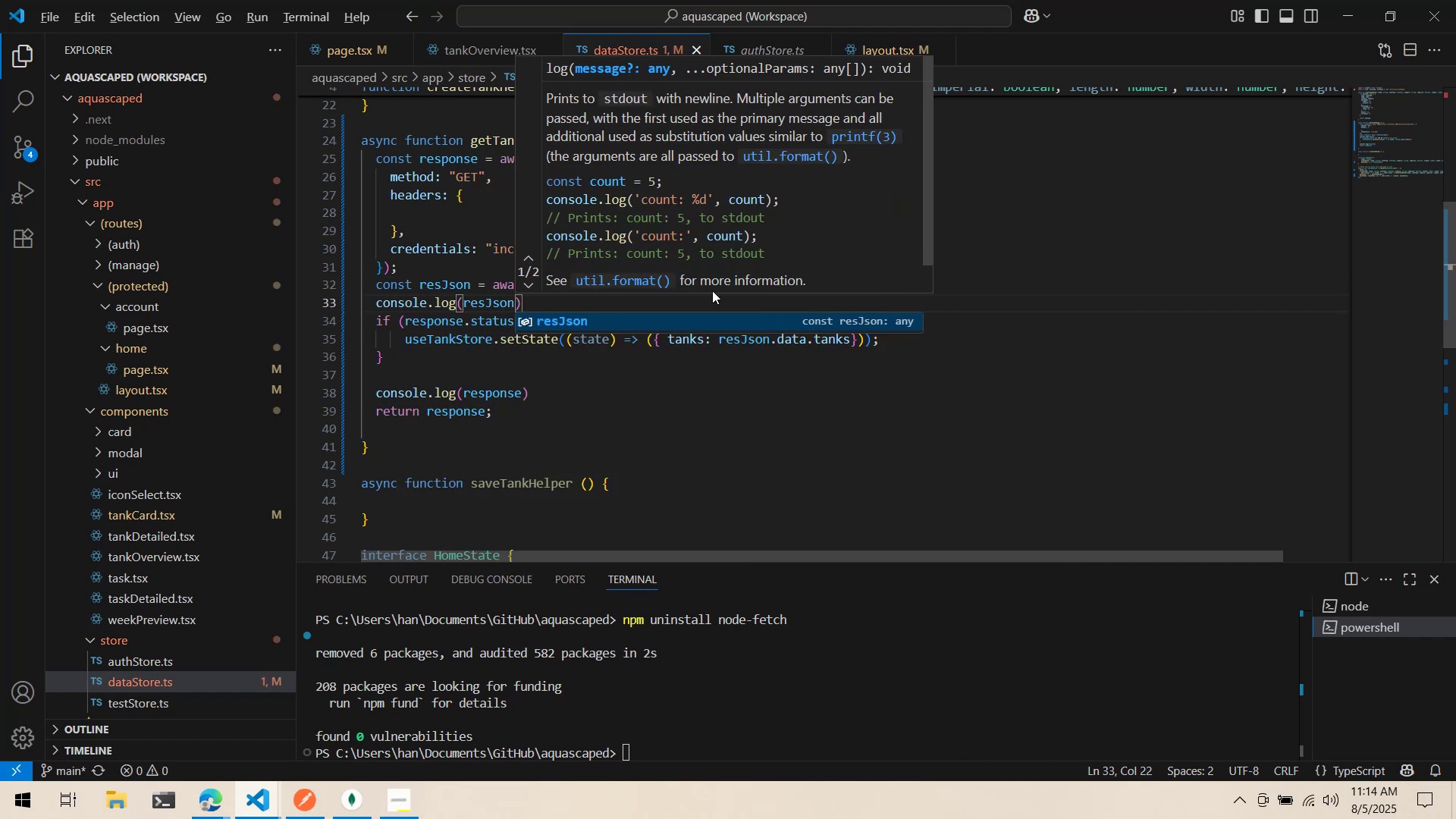 
key(Alt+Tab)
 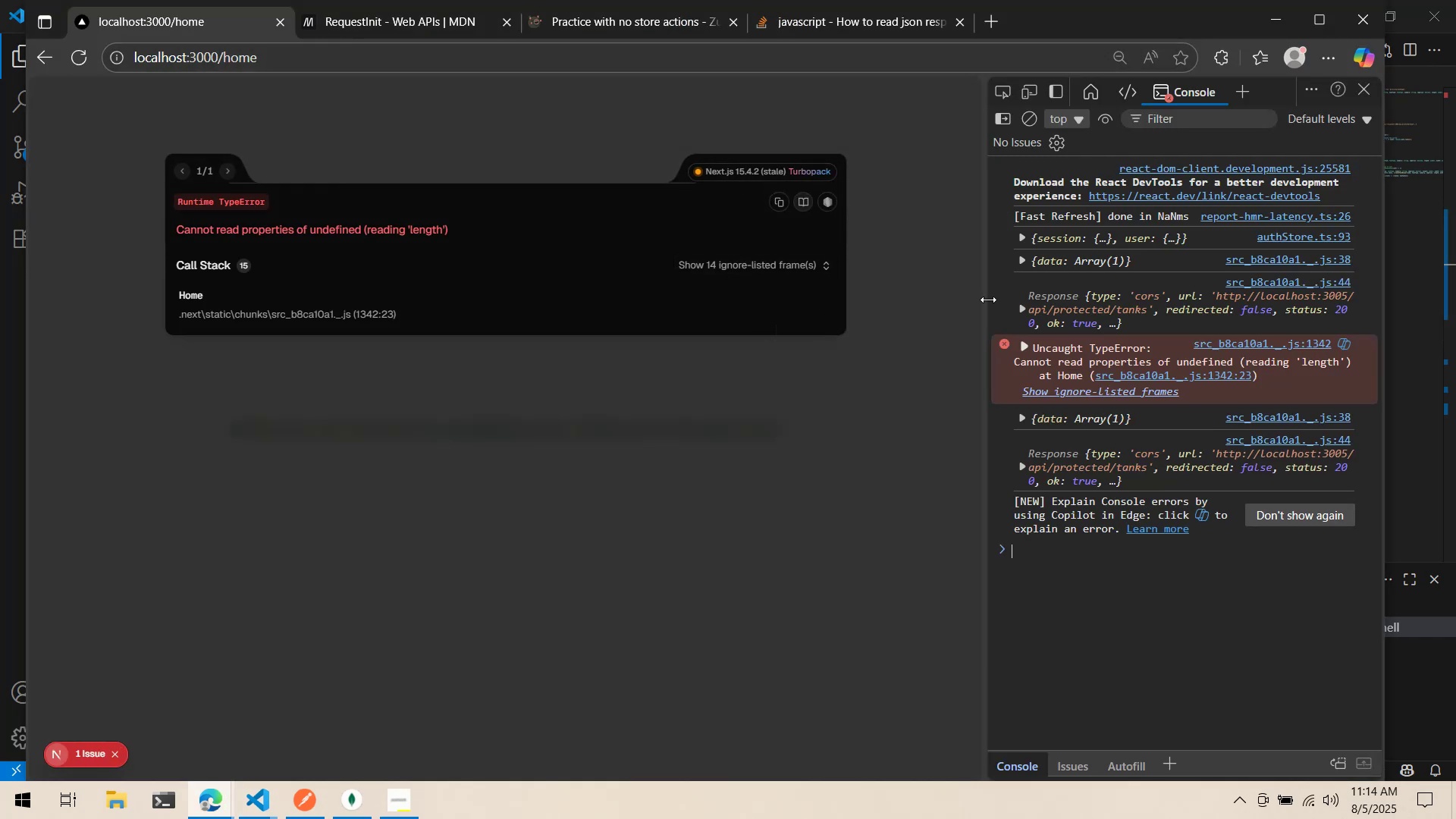 
left_click([1061, 420])
 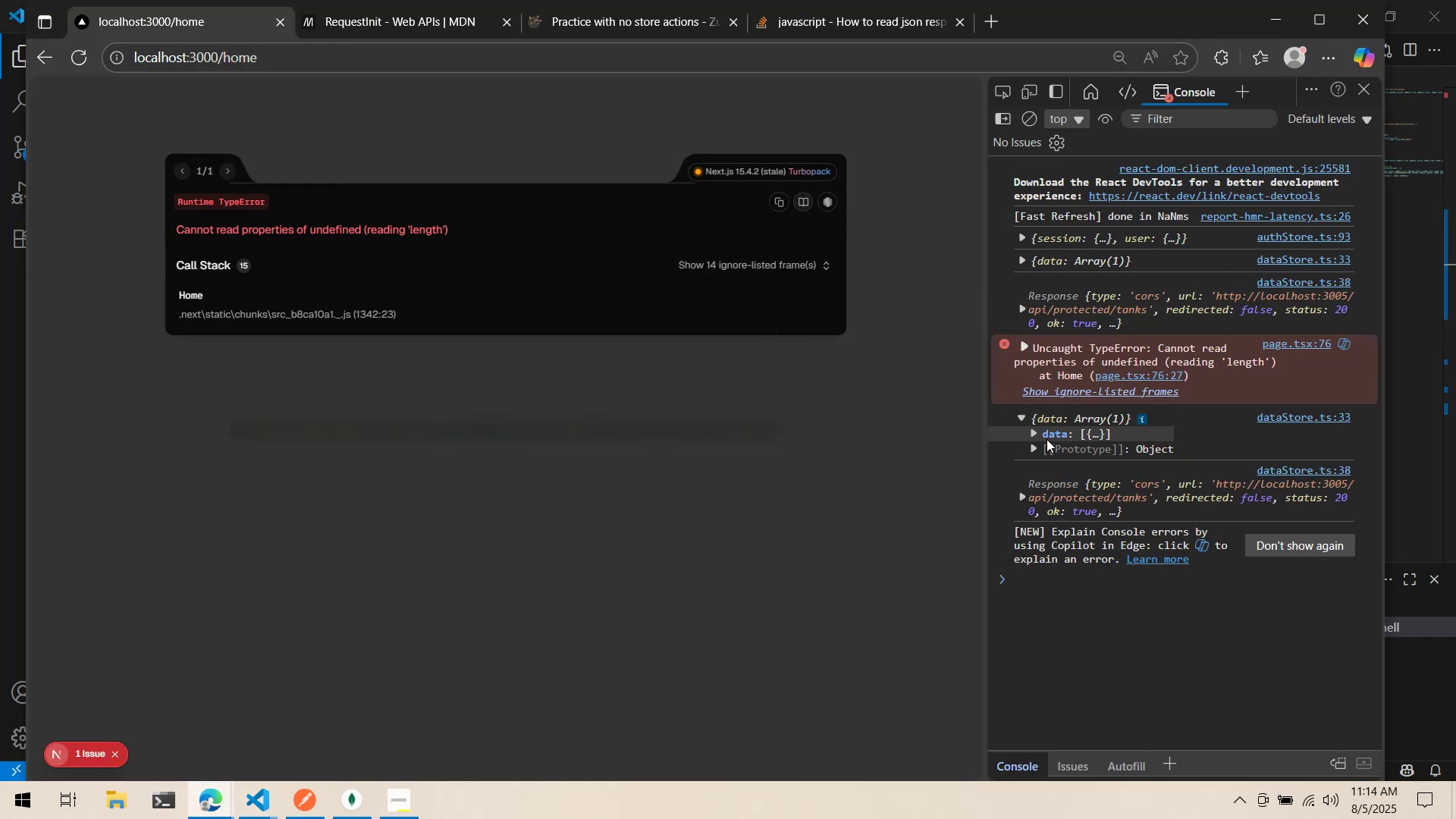 
left_click([1046, 439])
 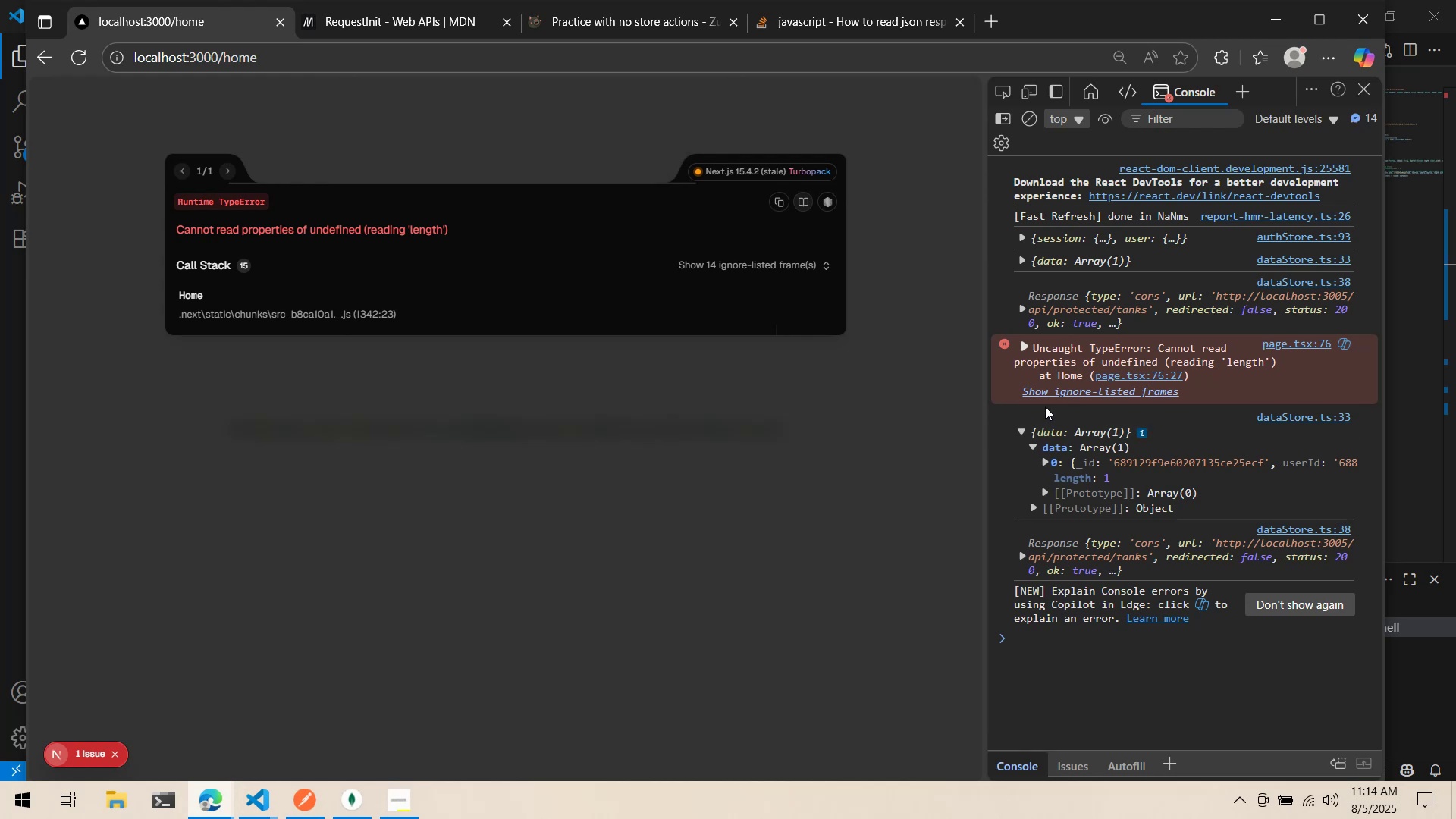 
key(Alt+AltLeft)
 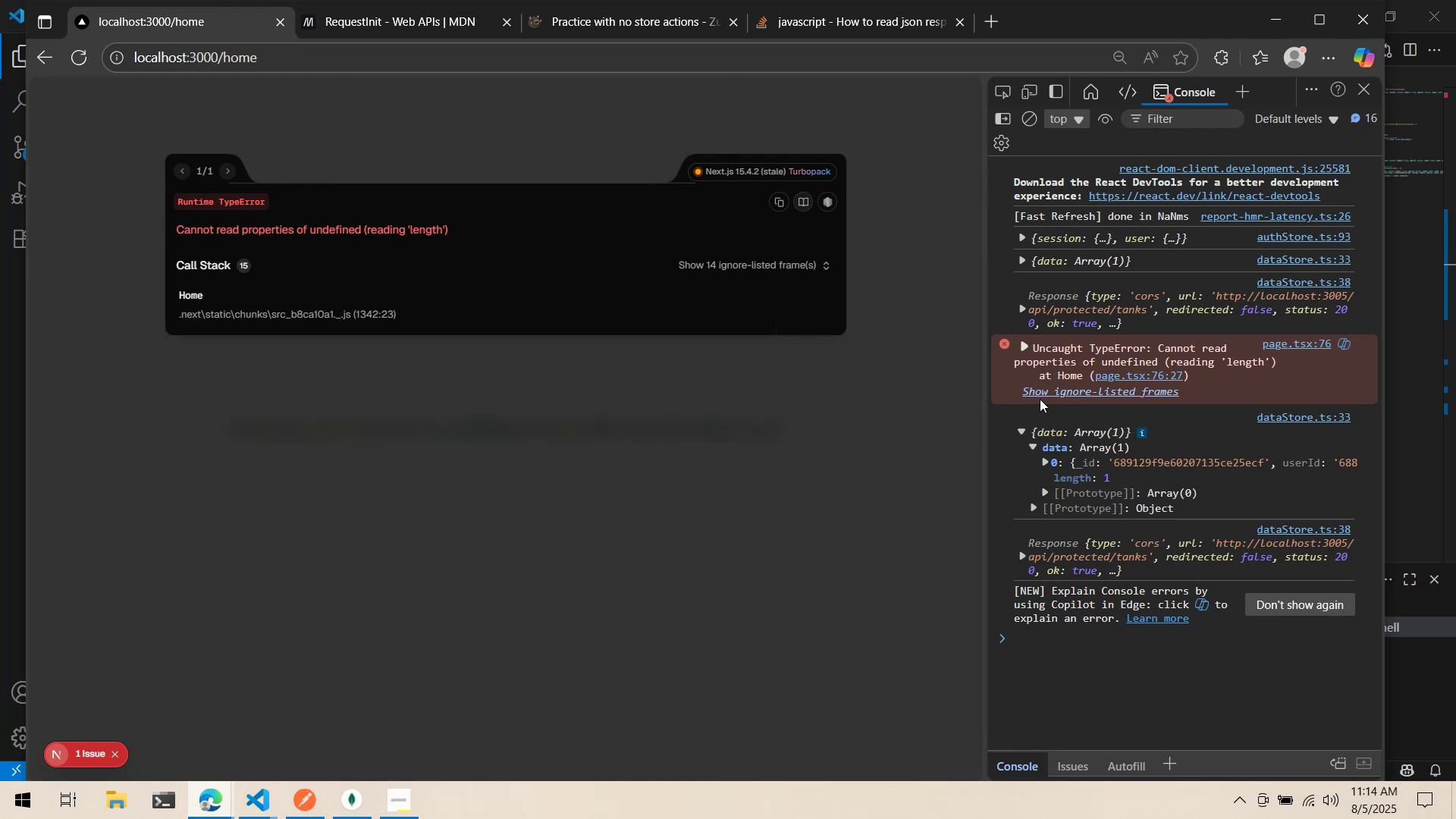 
key(Alt+Tab)
 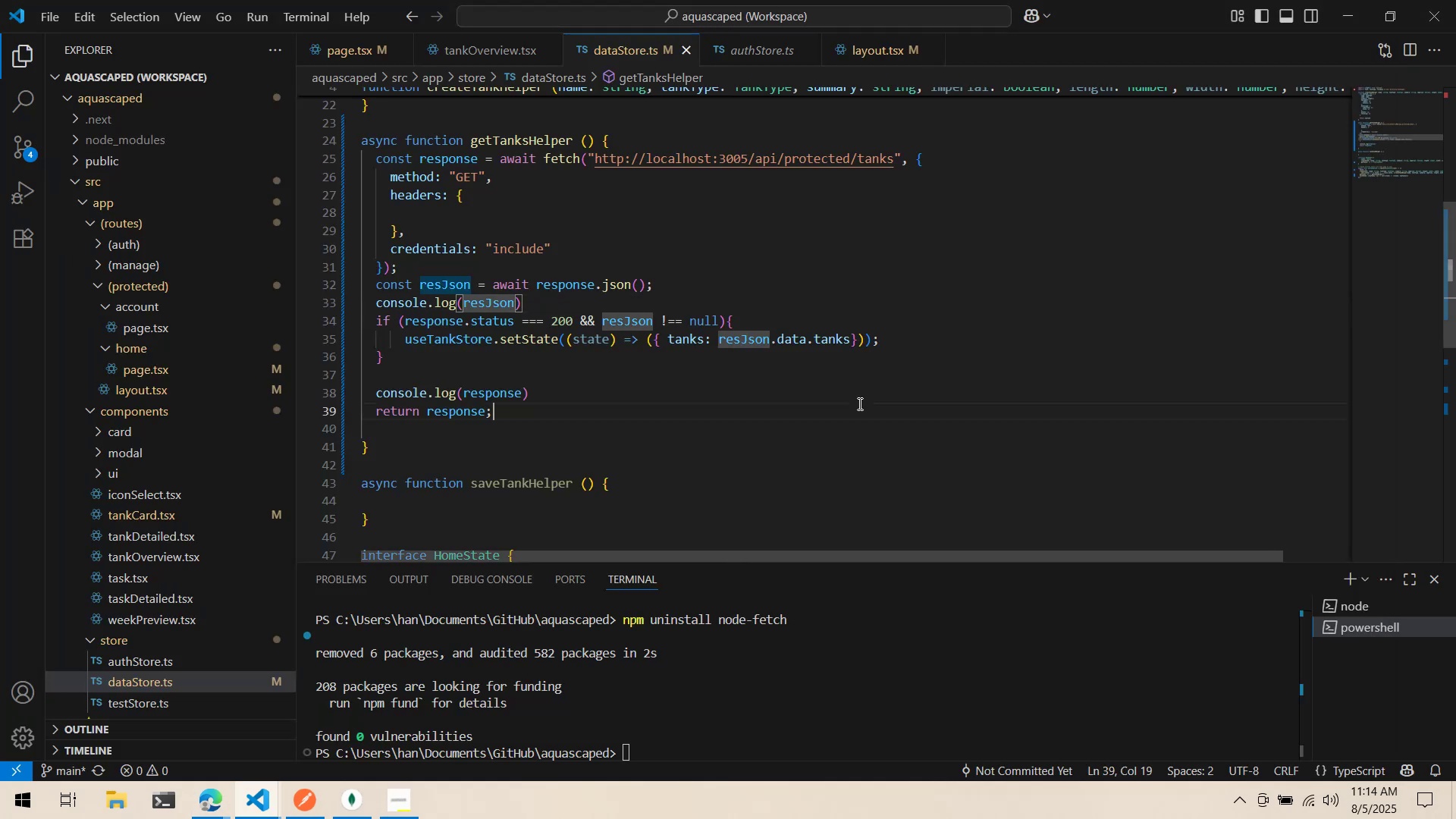 
key(Alt+AltLeft)
 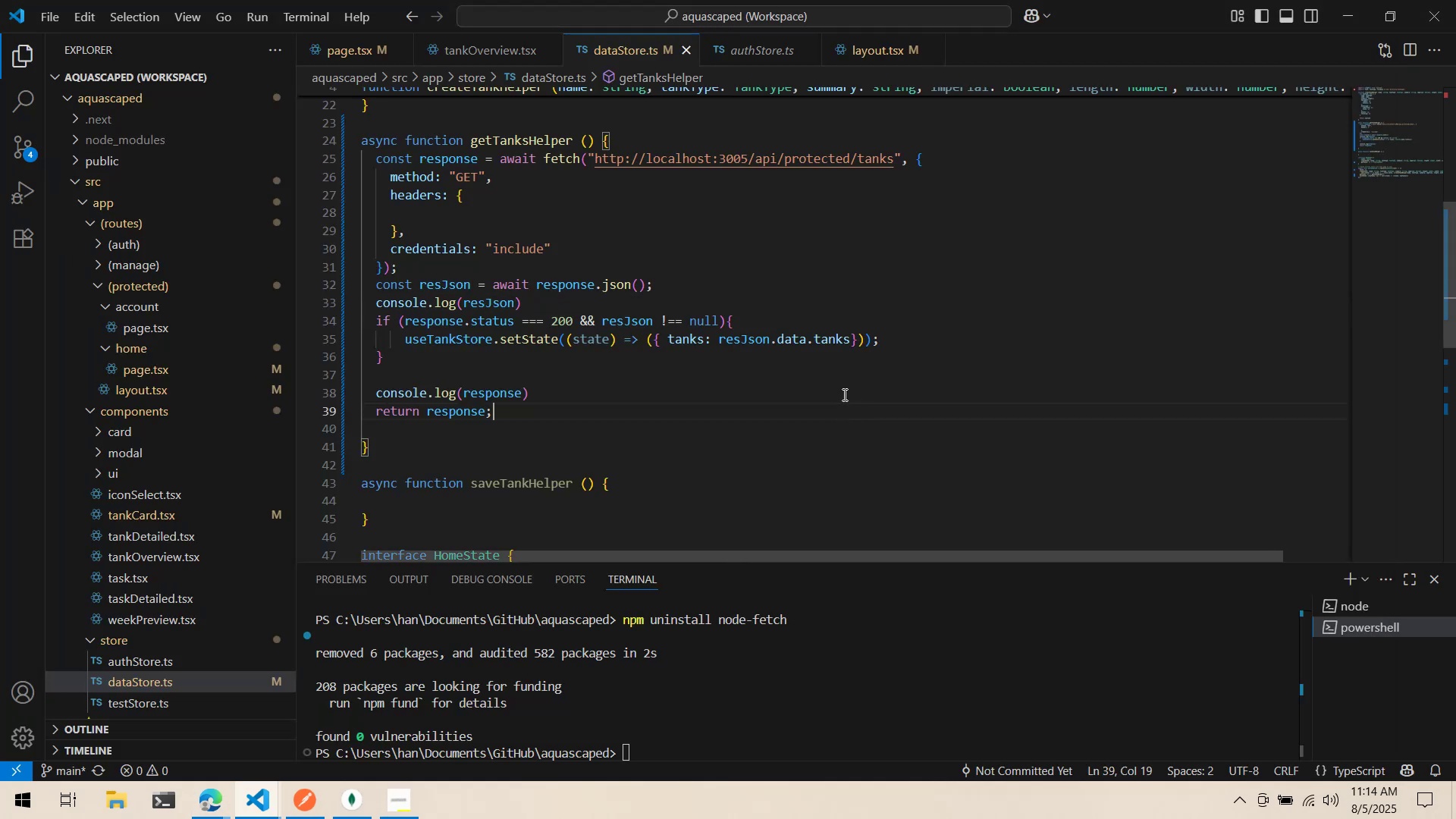 
key(Alt+Tab)
 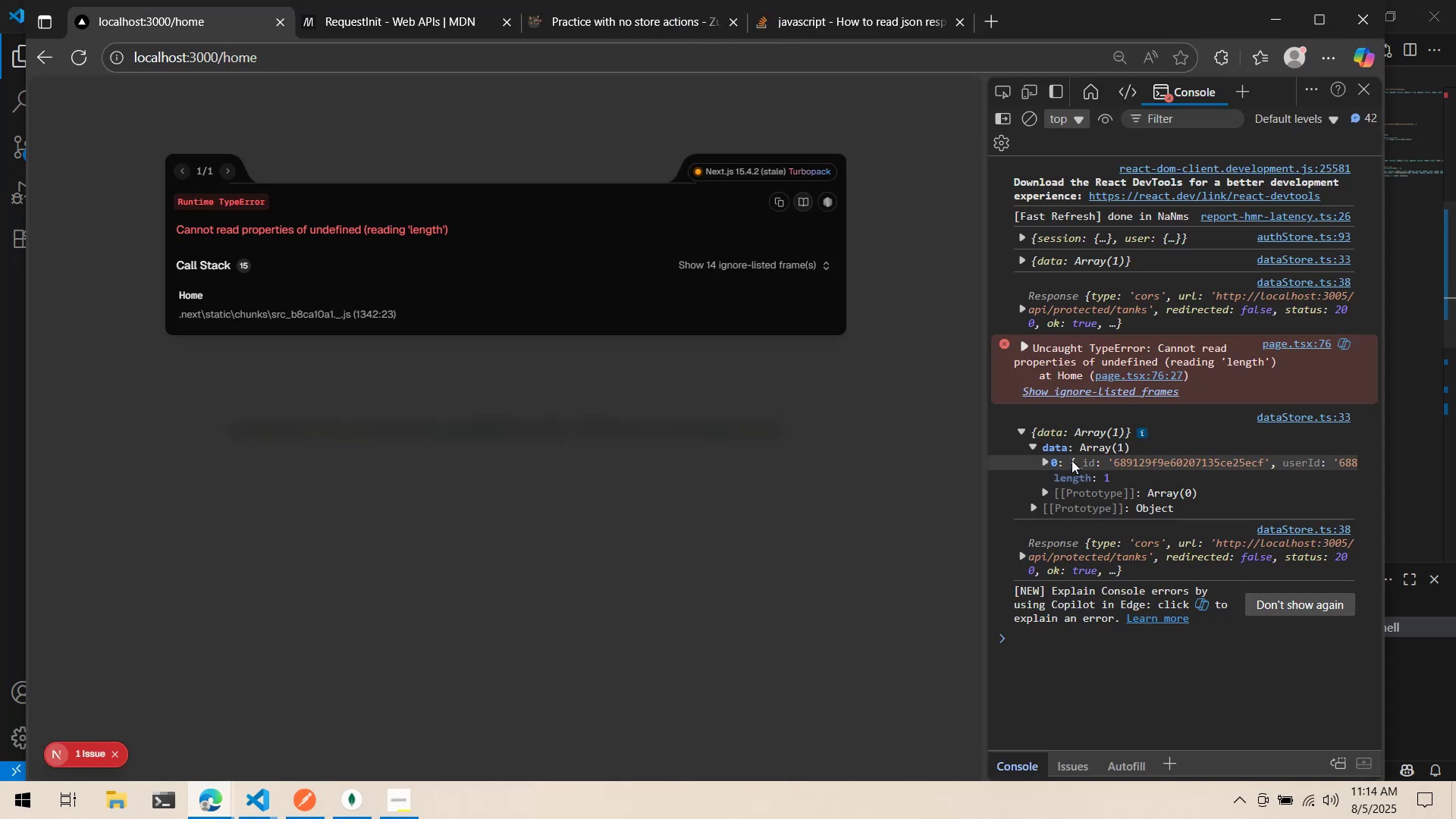 
left_click([1064, 449])
 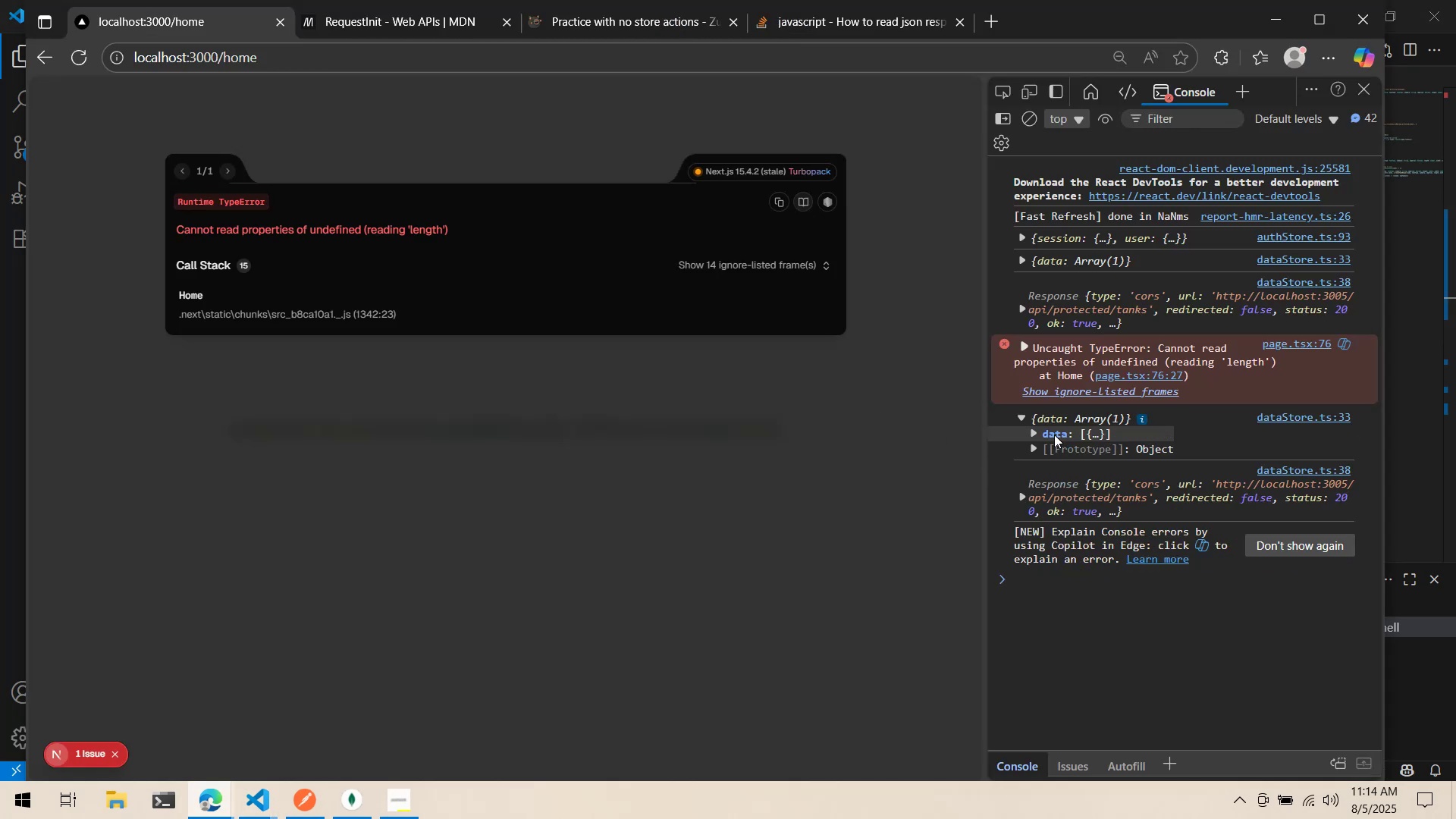 
left_click([1054, 435])
 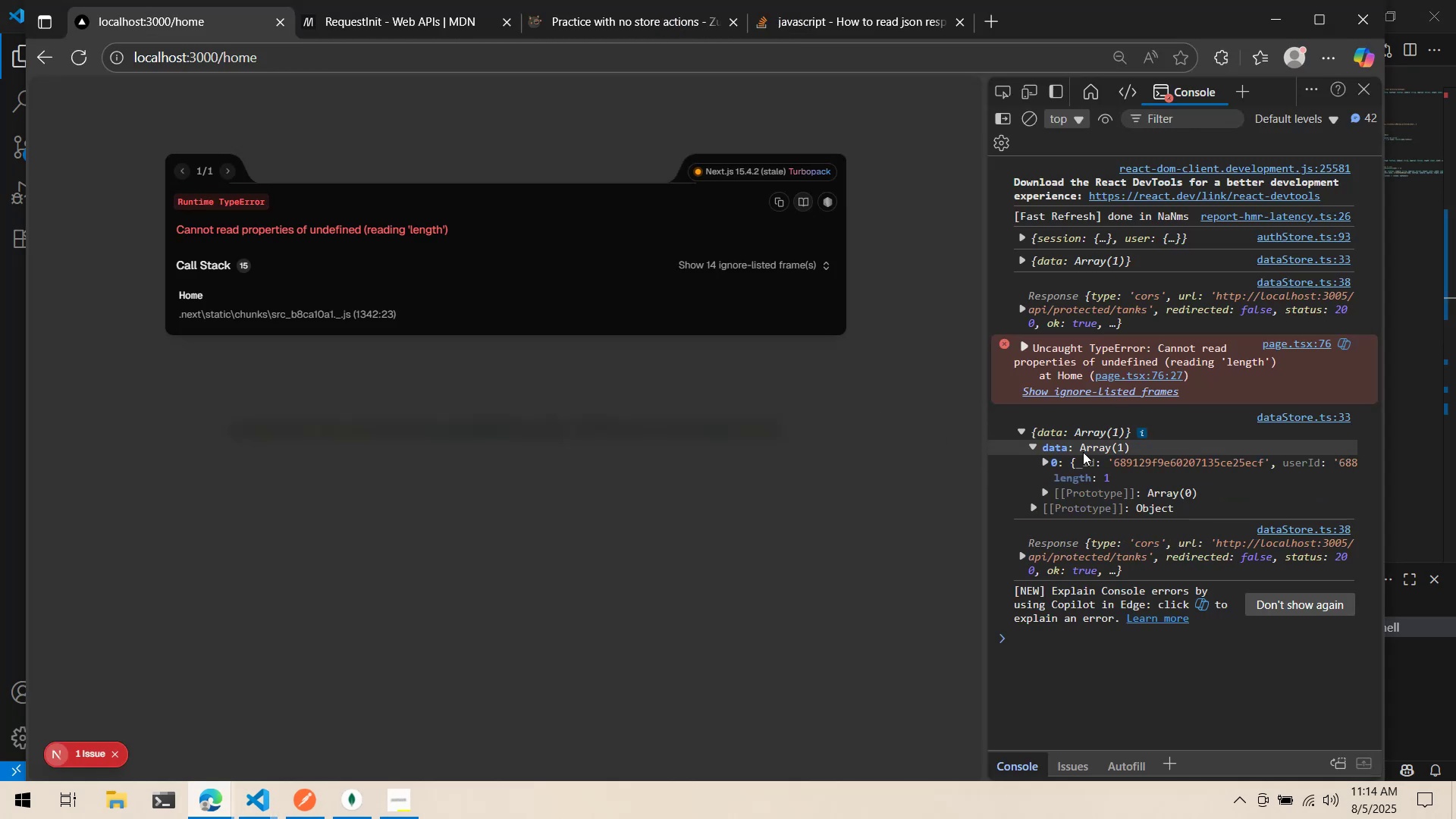 
key(Alt+AltLeft)
 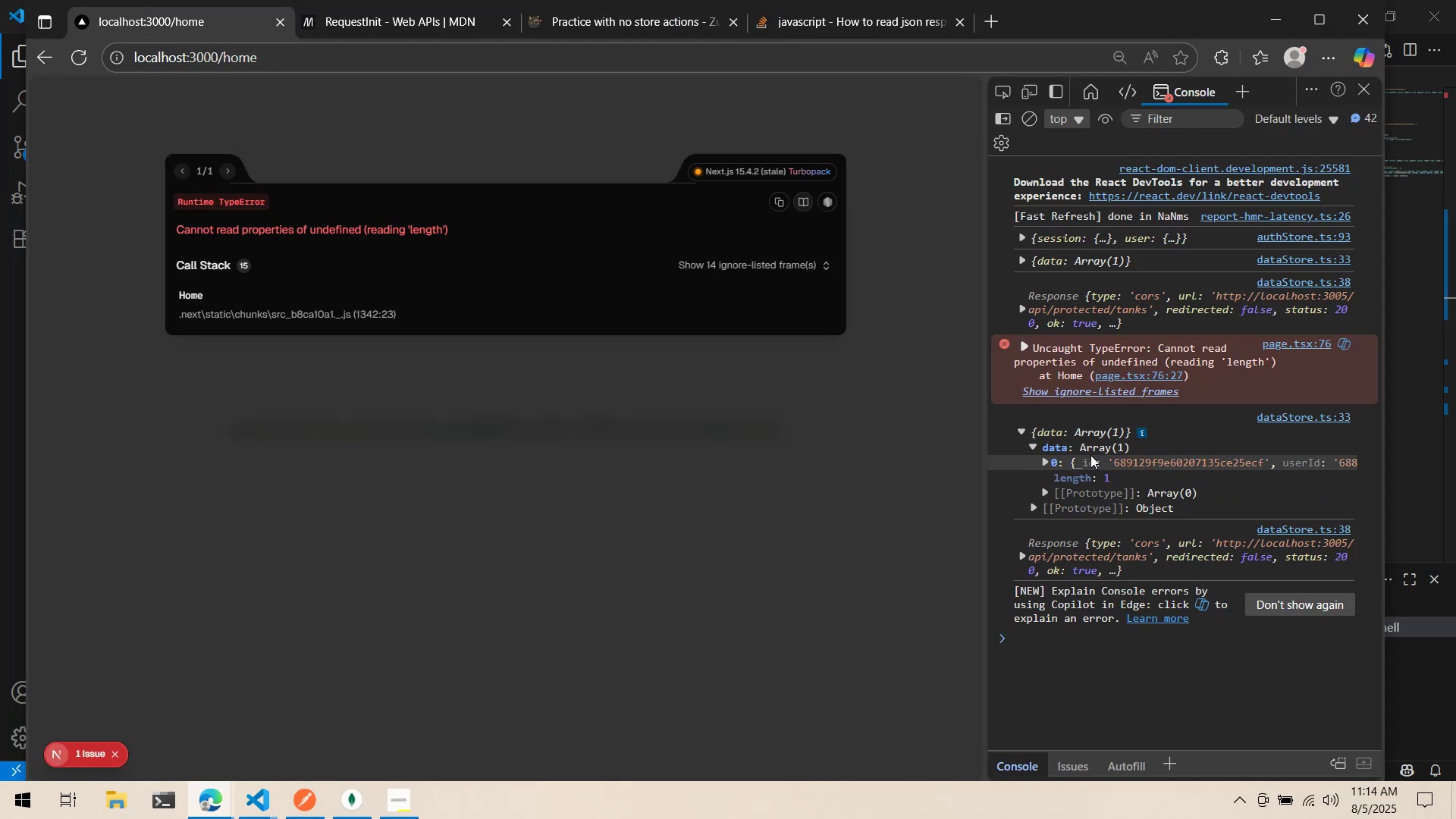 
key(Alt+Tab)
 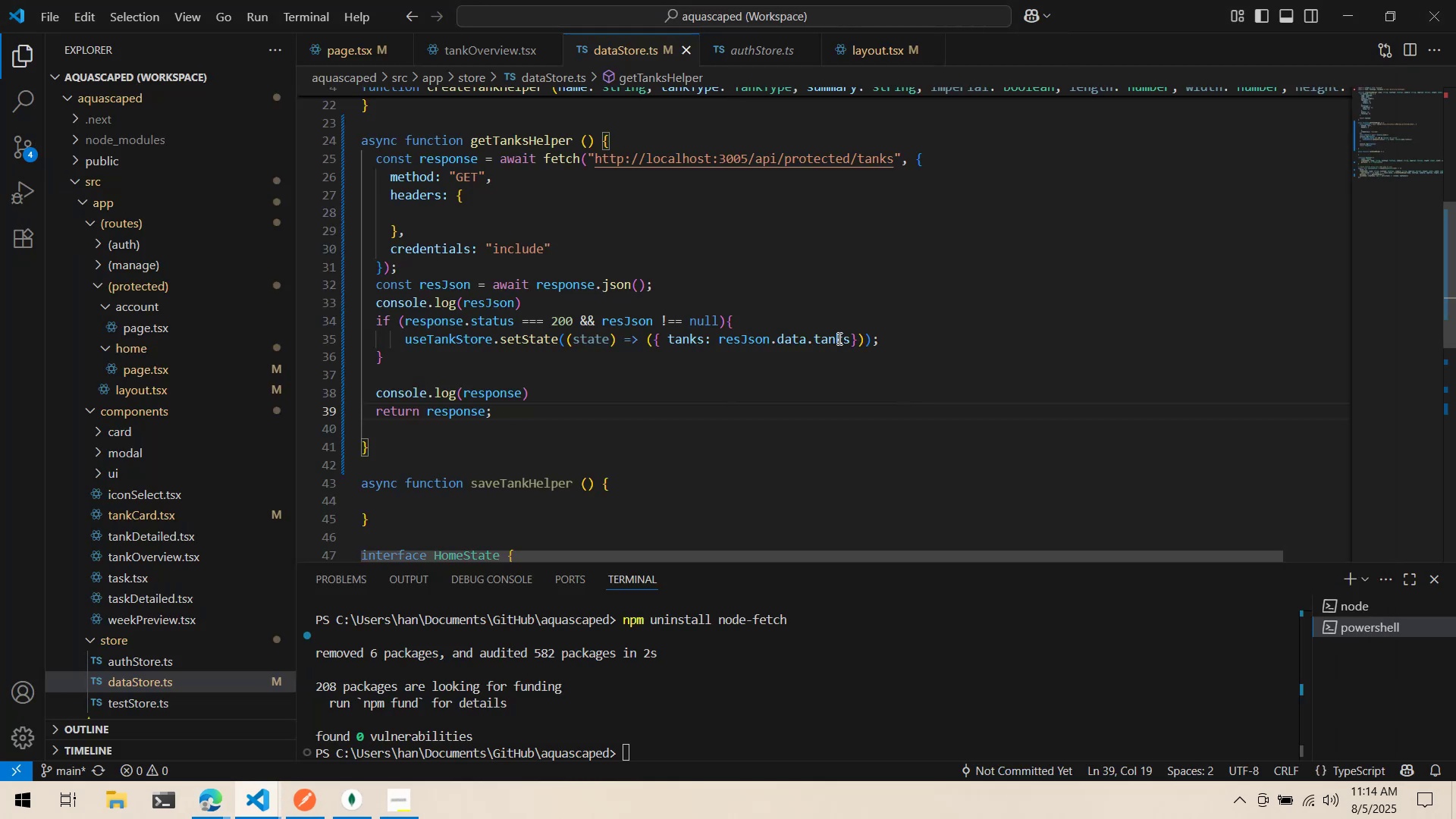 
double_click([838, 338])
 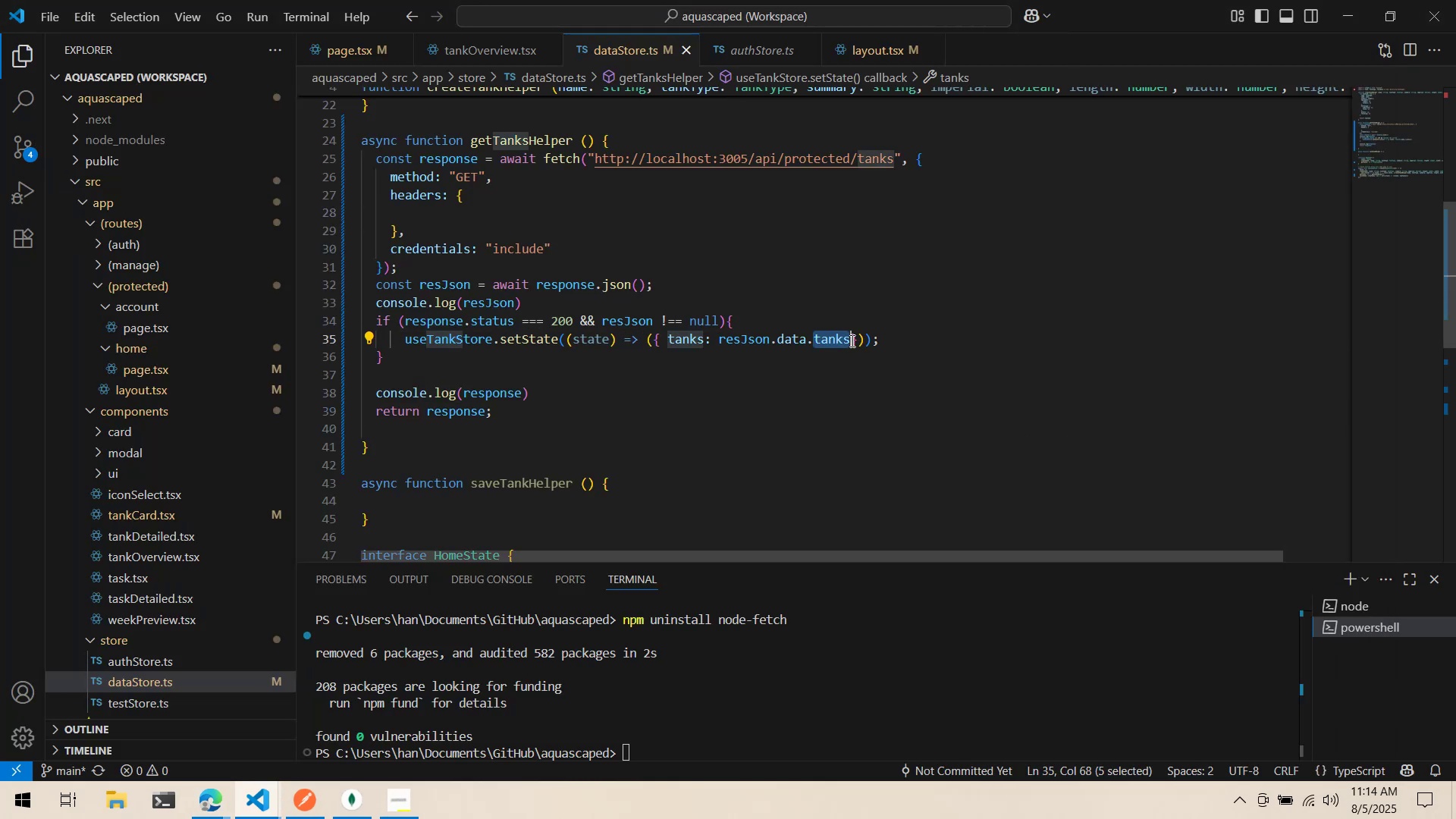 
key(Backspace)
 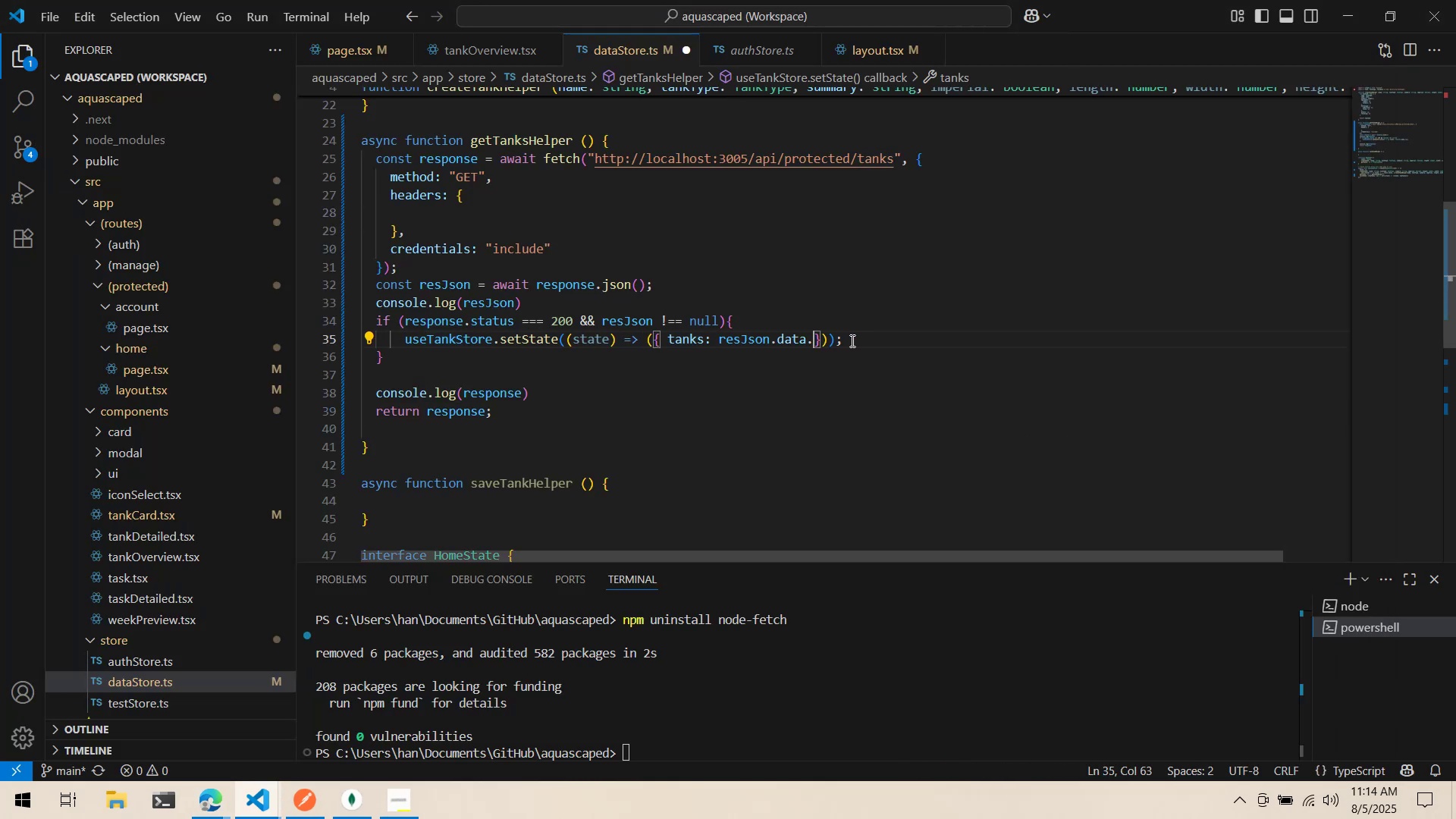 
key(Backspace)
 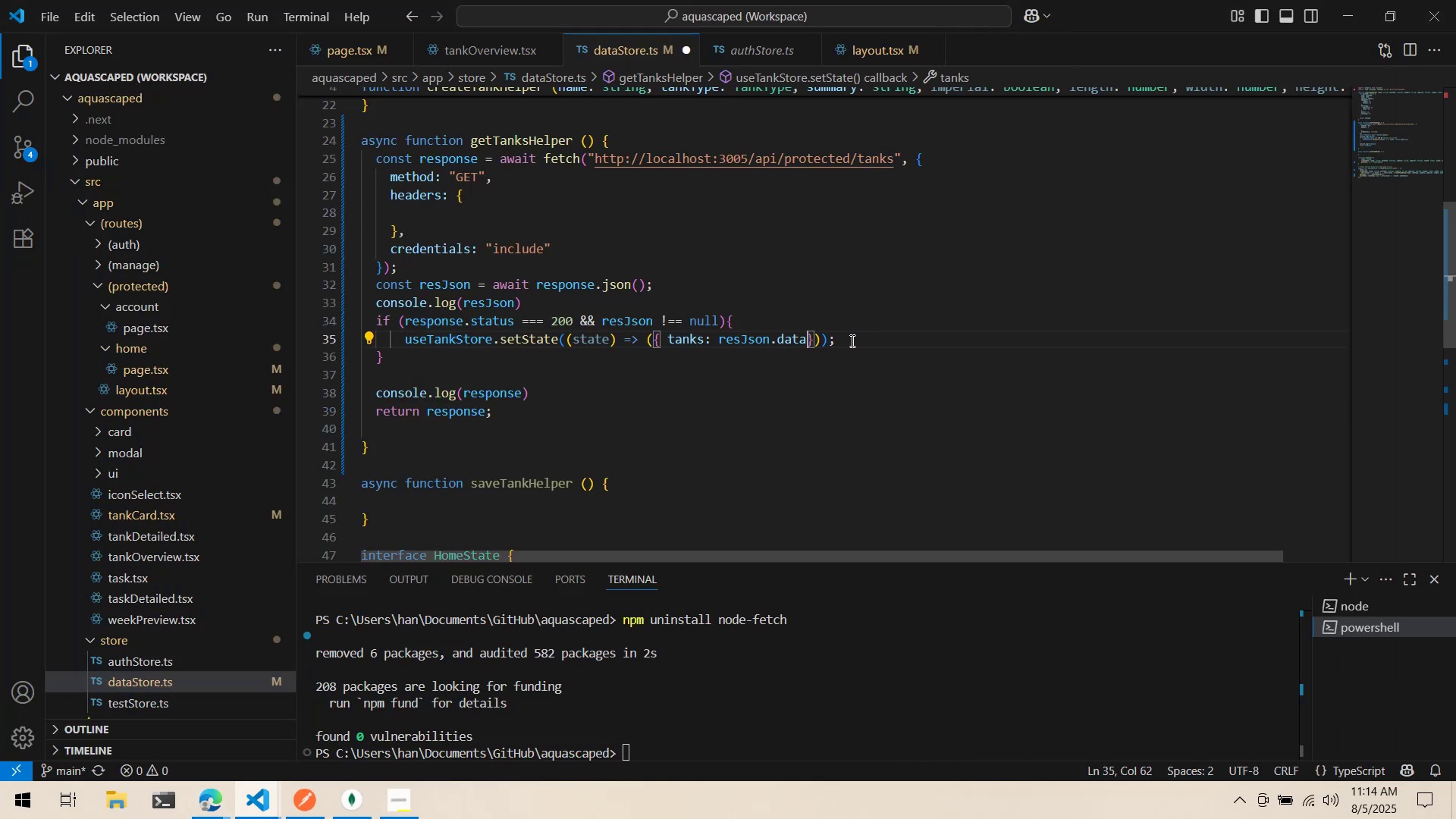 
key(Control+ControlLeft)
 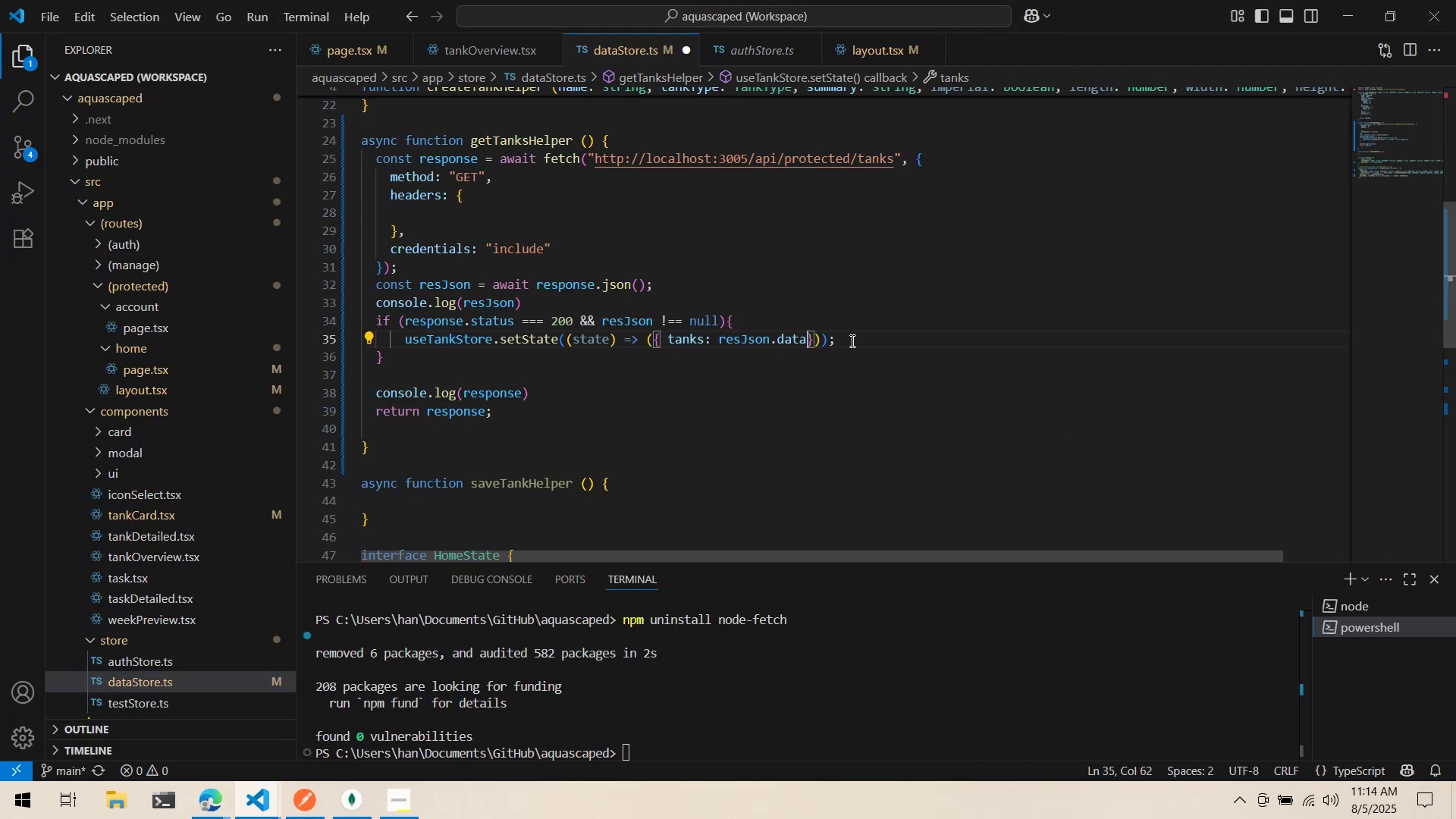 
key(Control+S)
 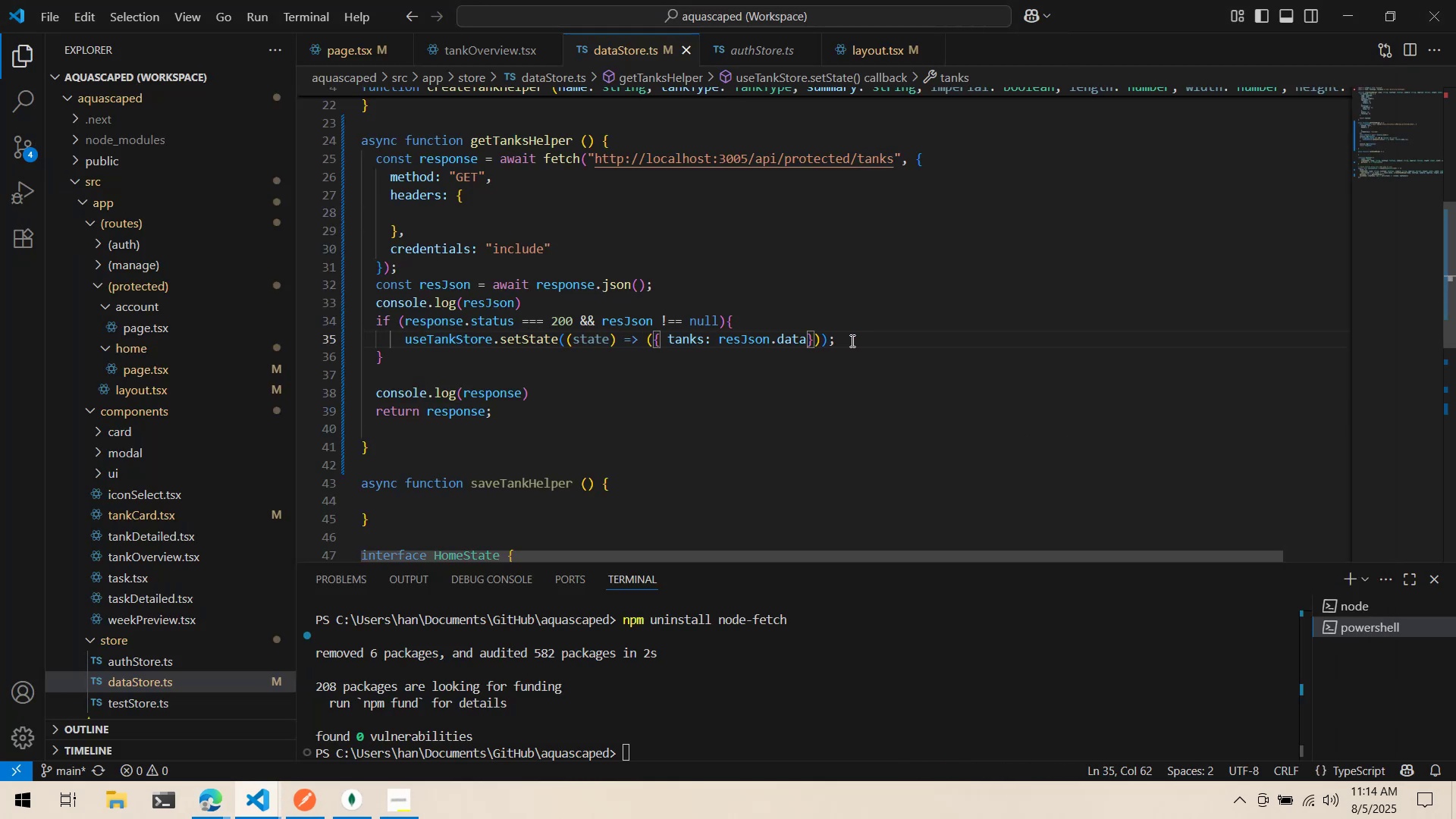 
key(Alt+AltLeft)
 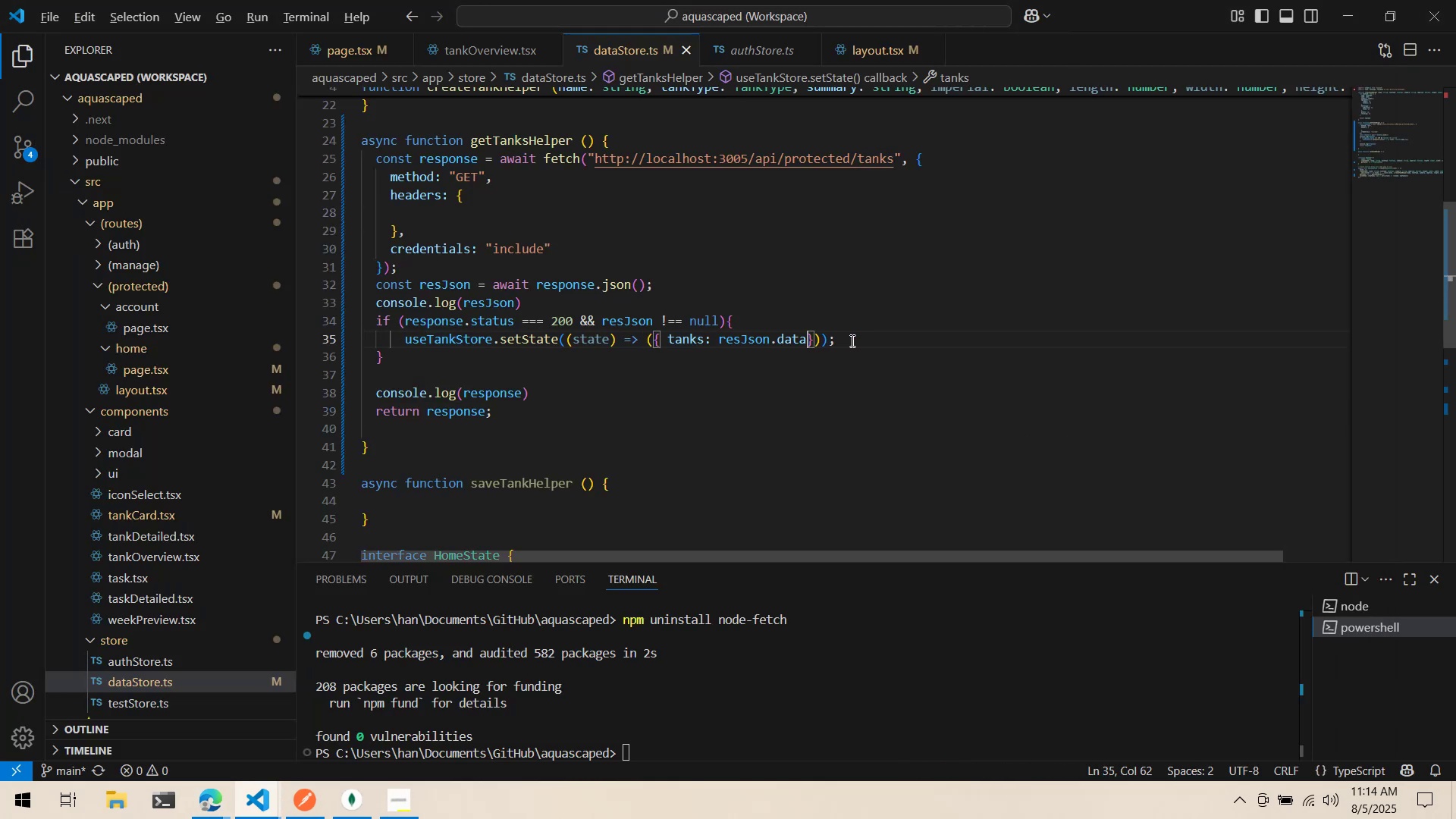 
key(Alt+Tab)
 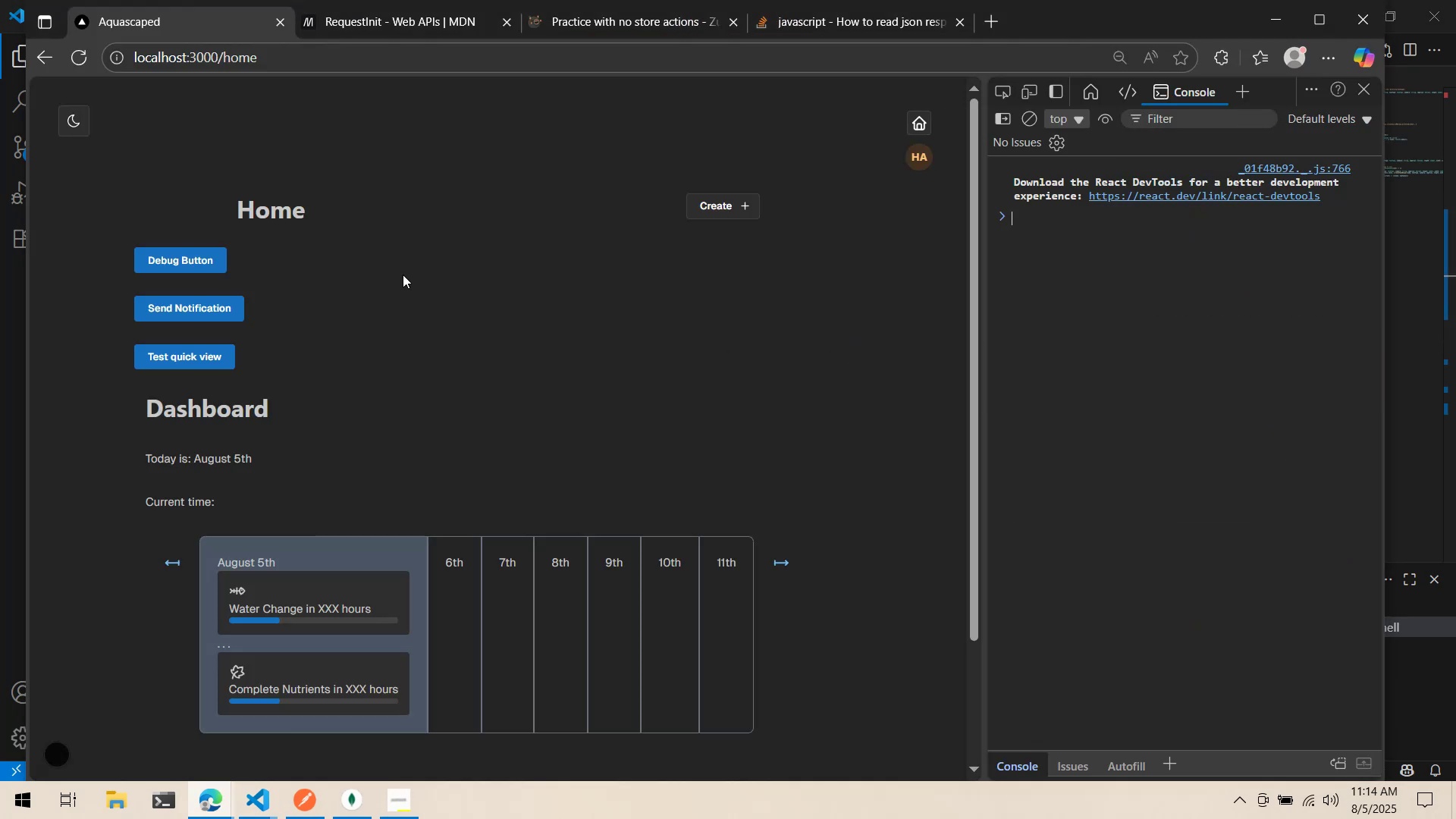 
scroll: coordinate [374, 331], scroll_direction: down, amount: 8.0
 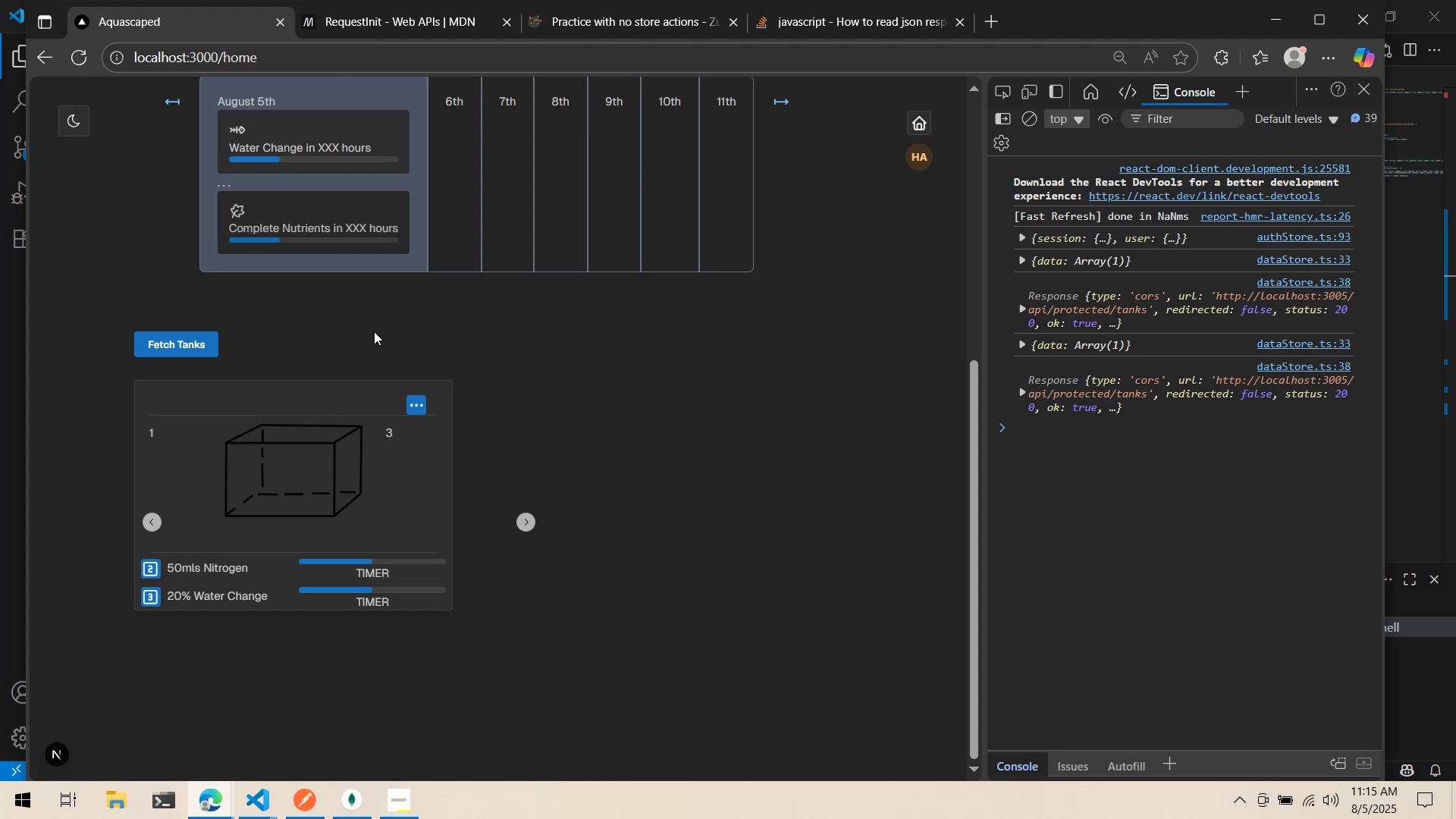 
wait(74.66)
 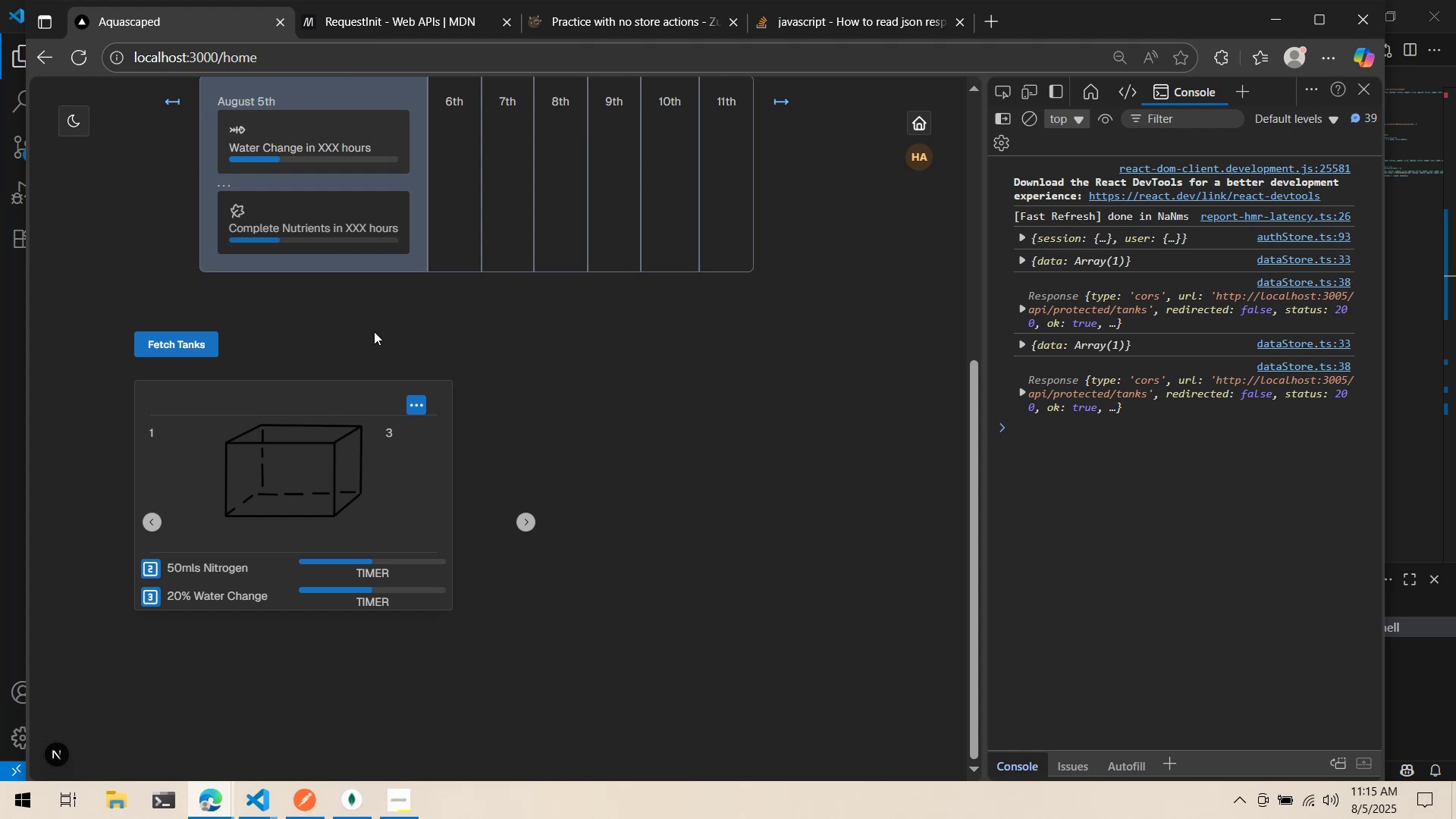 
scroll: coordinate [460, 308], scroll_direction: up, amount: 3.0
 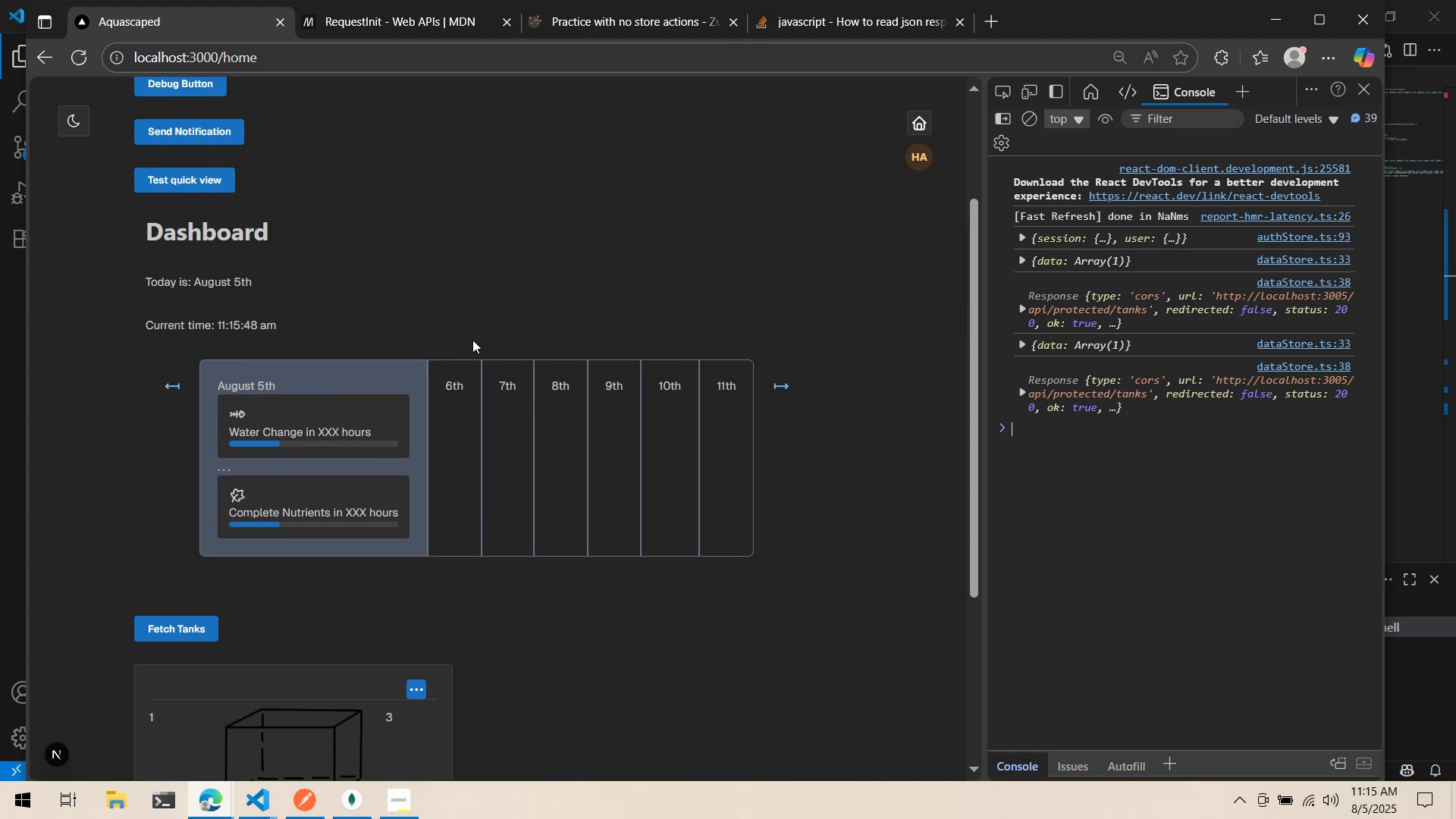 
scroll: coordinate [462, 357], scroll_direction: down, amount: 2.0
 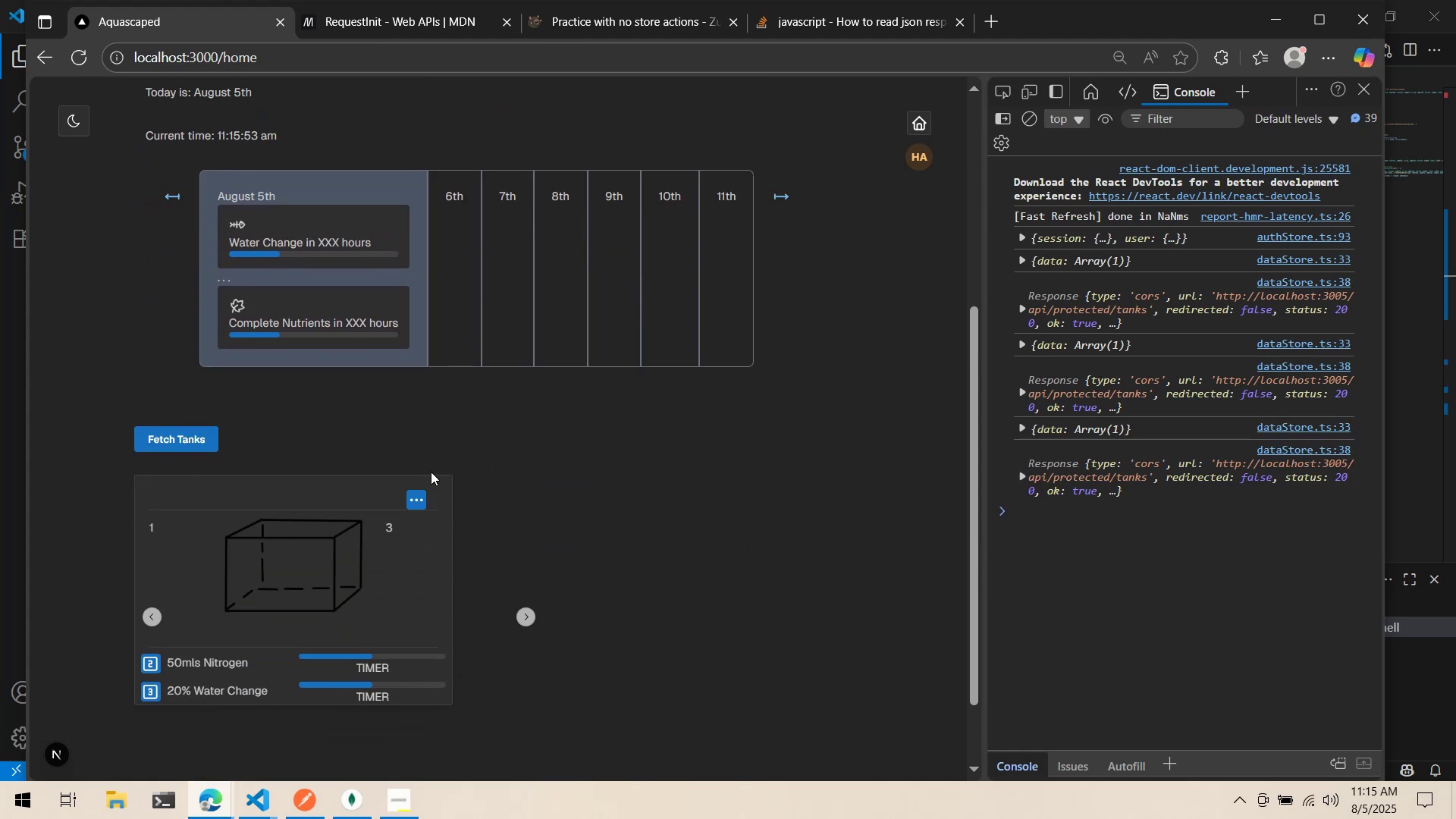 
wait(6.91)
 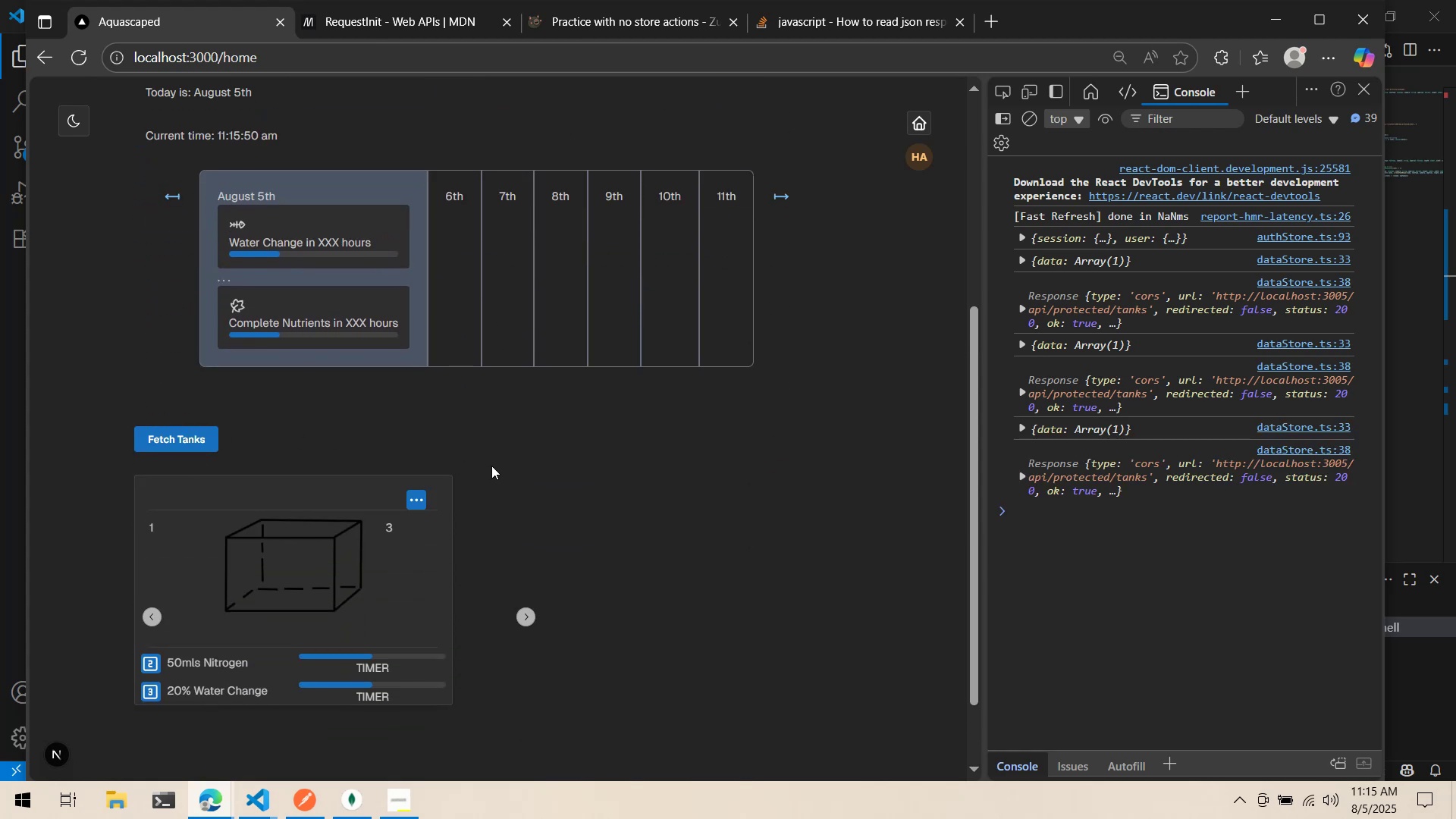 
key(Alt+AltLeft)
 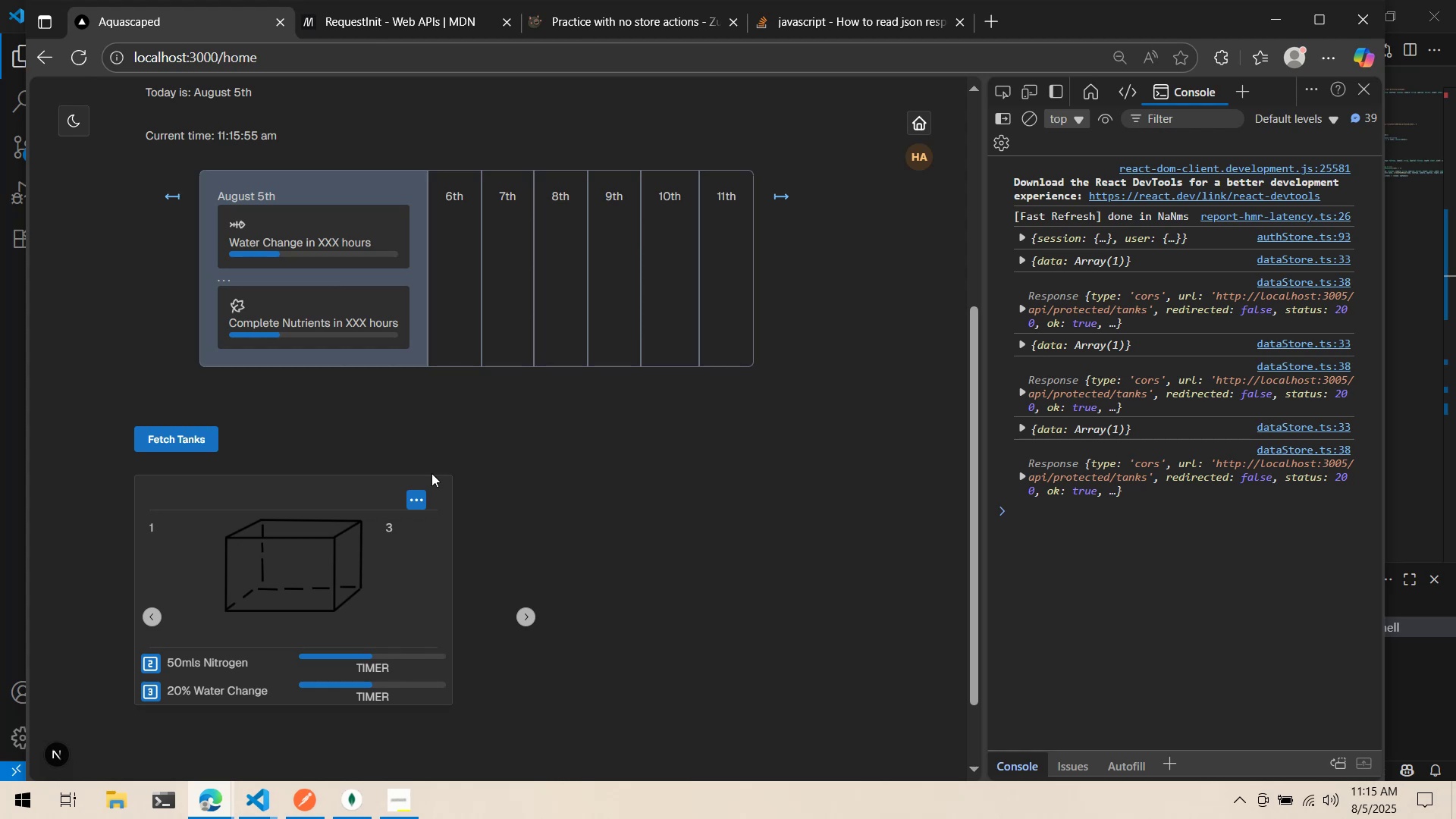 
key(Alt+Tab)
 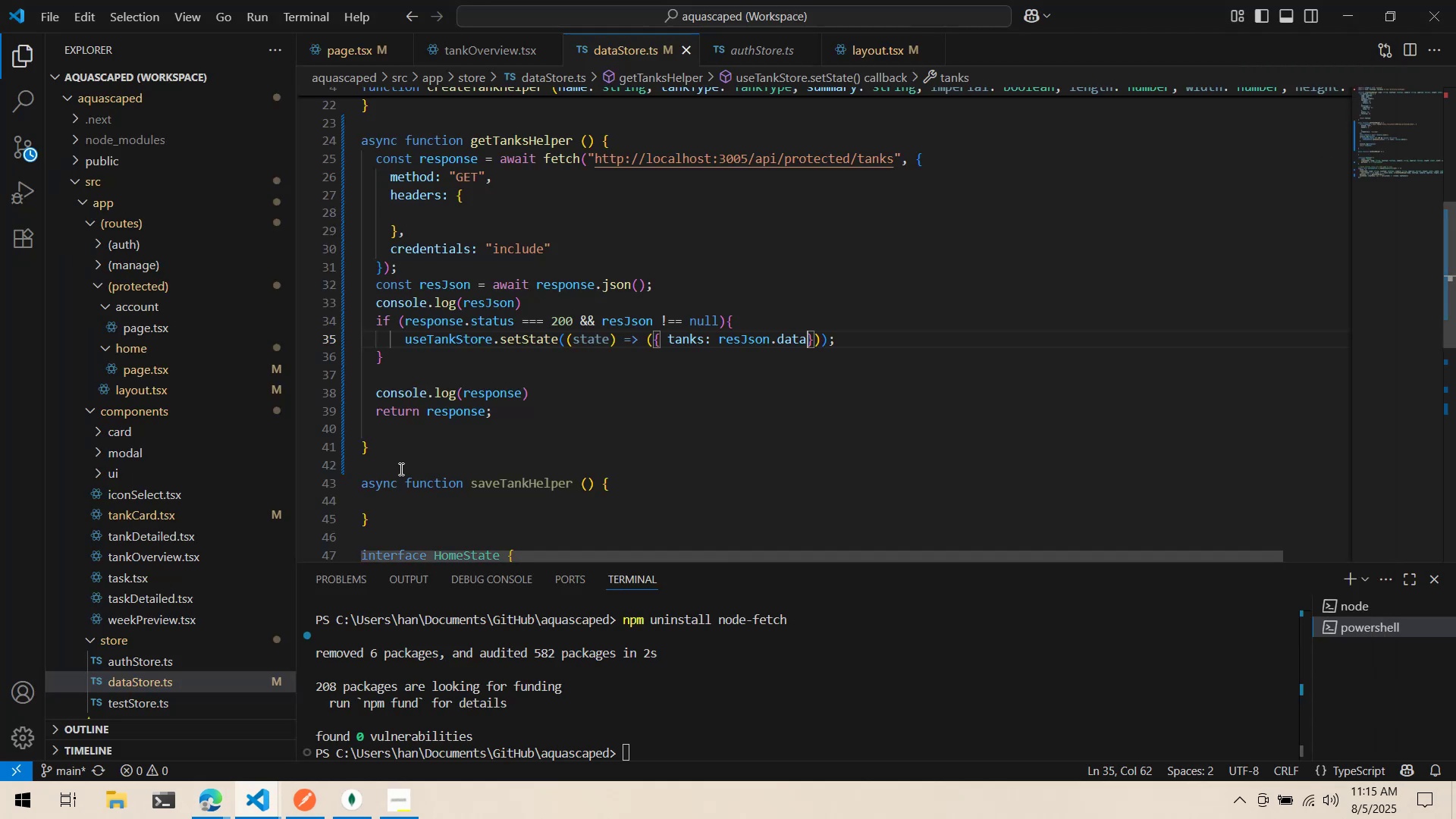 
scroll: coordinate [448, 430], scroll_direction: up, amount: 2.0
 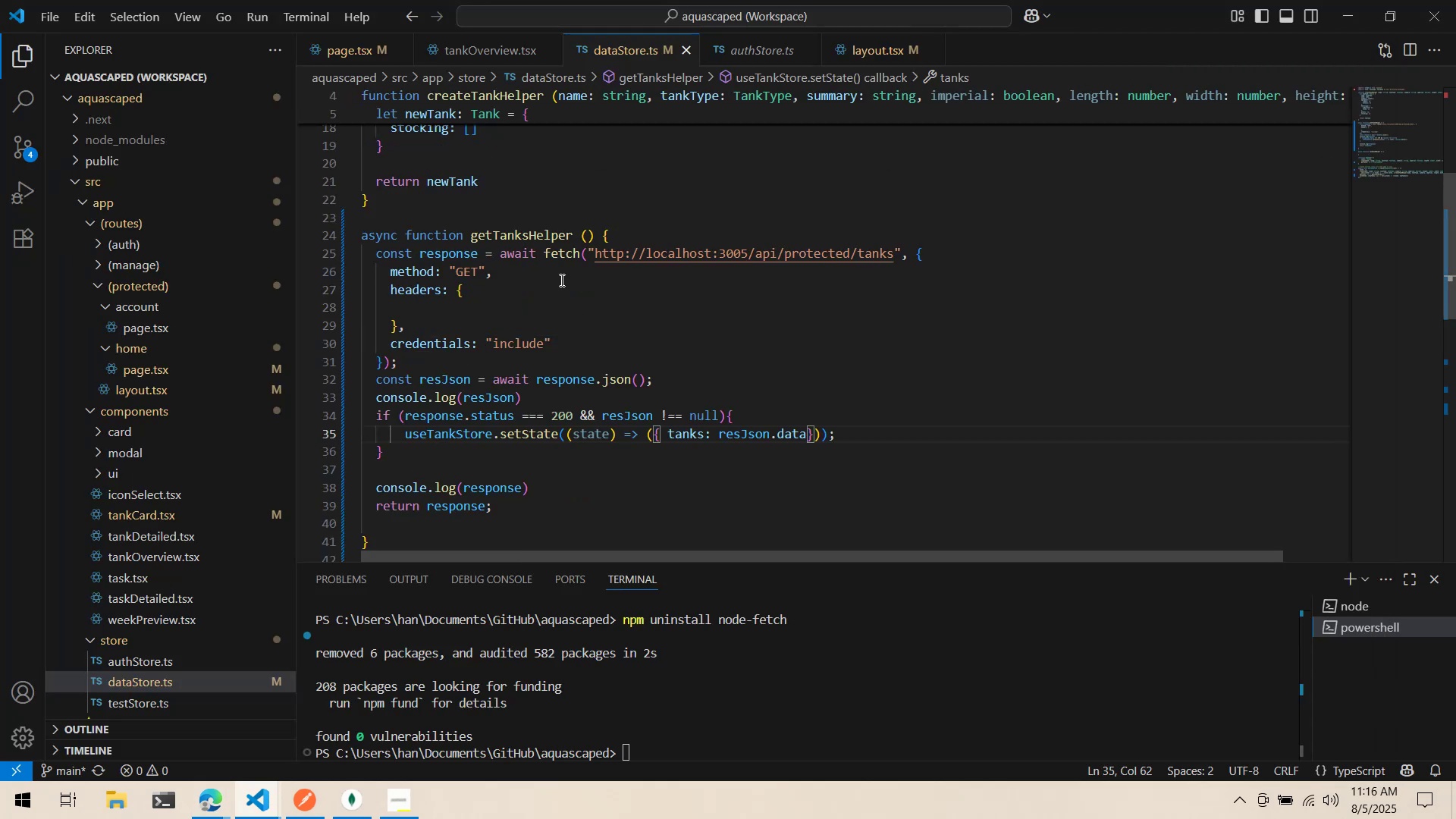 
wait(9.92)
 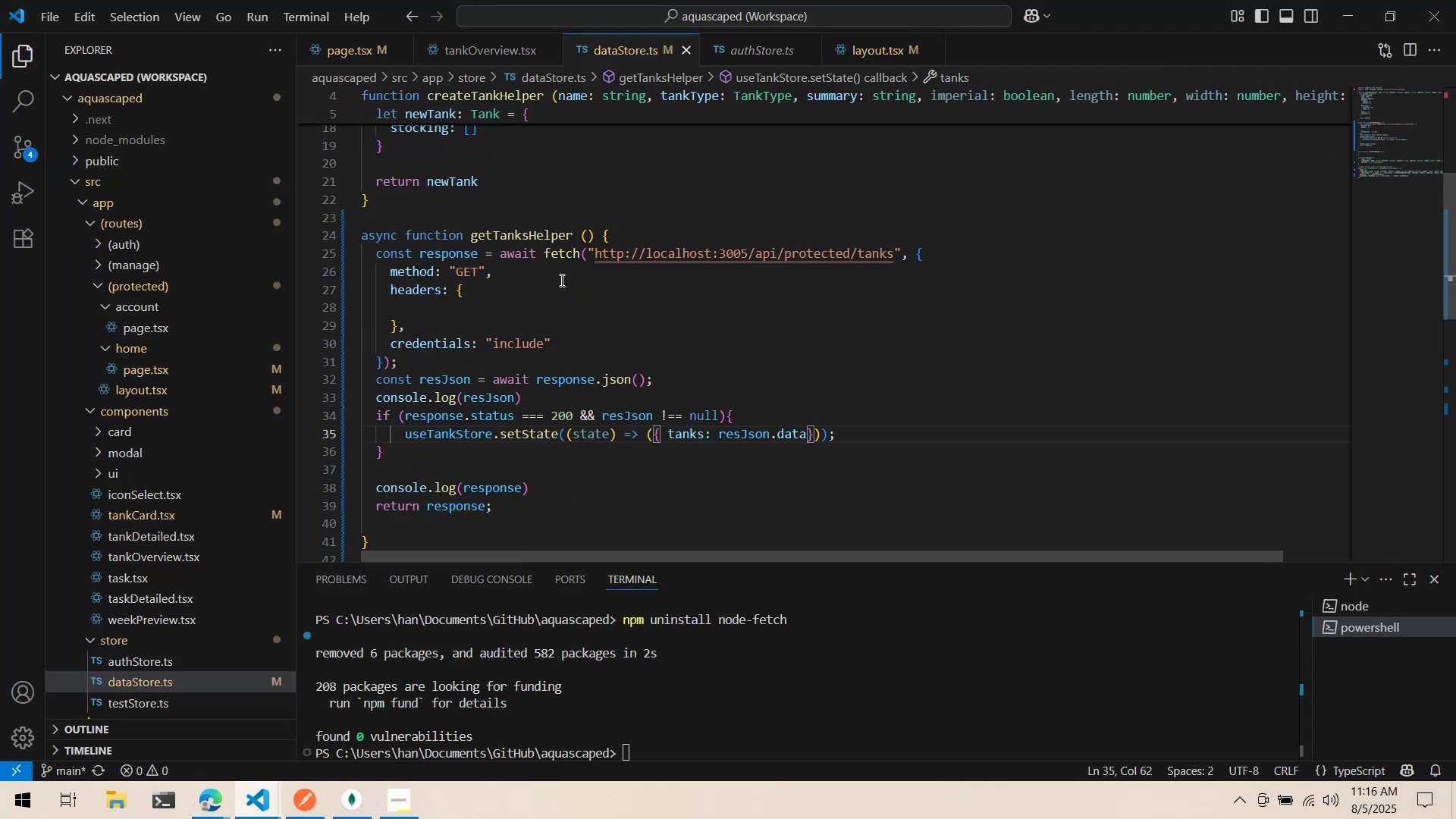 
scroll: coordinate [559, 227], scroll_direction: up, amount: 11.0
 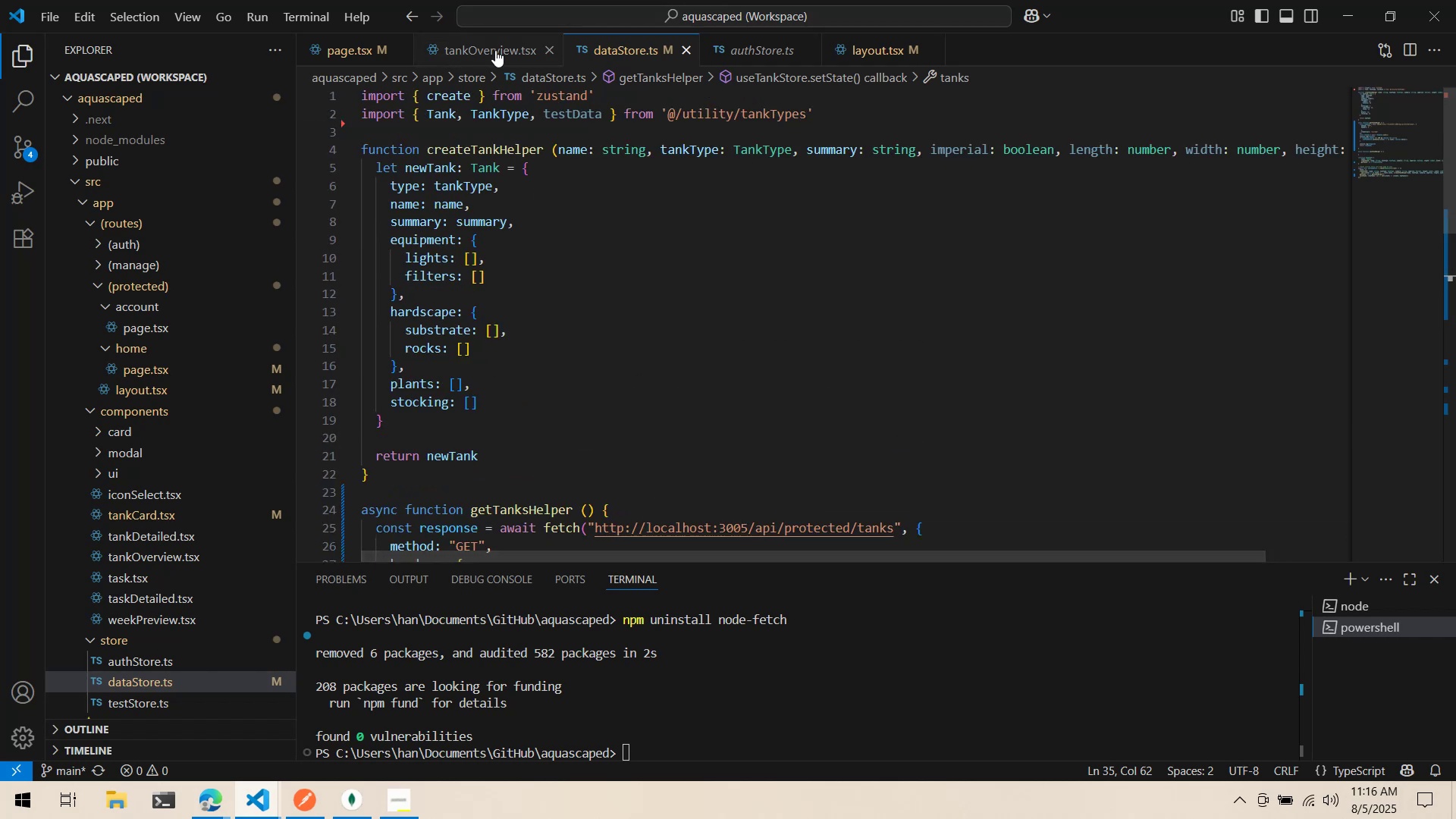 
scroll: coordinate [469, 276], scroll_direction: down, amount: 9.0
 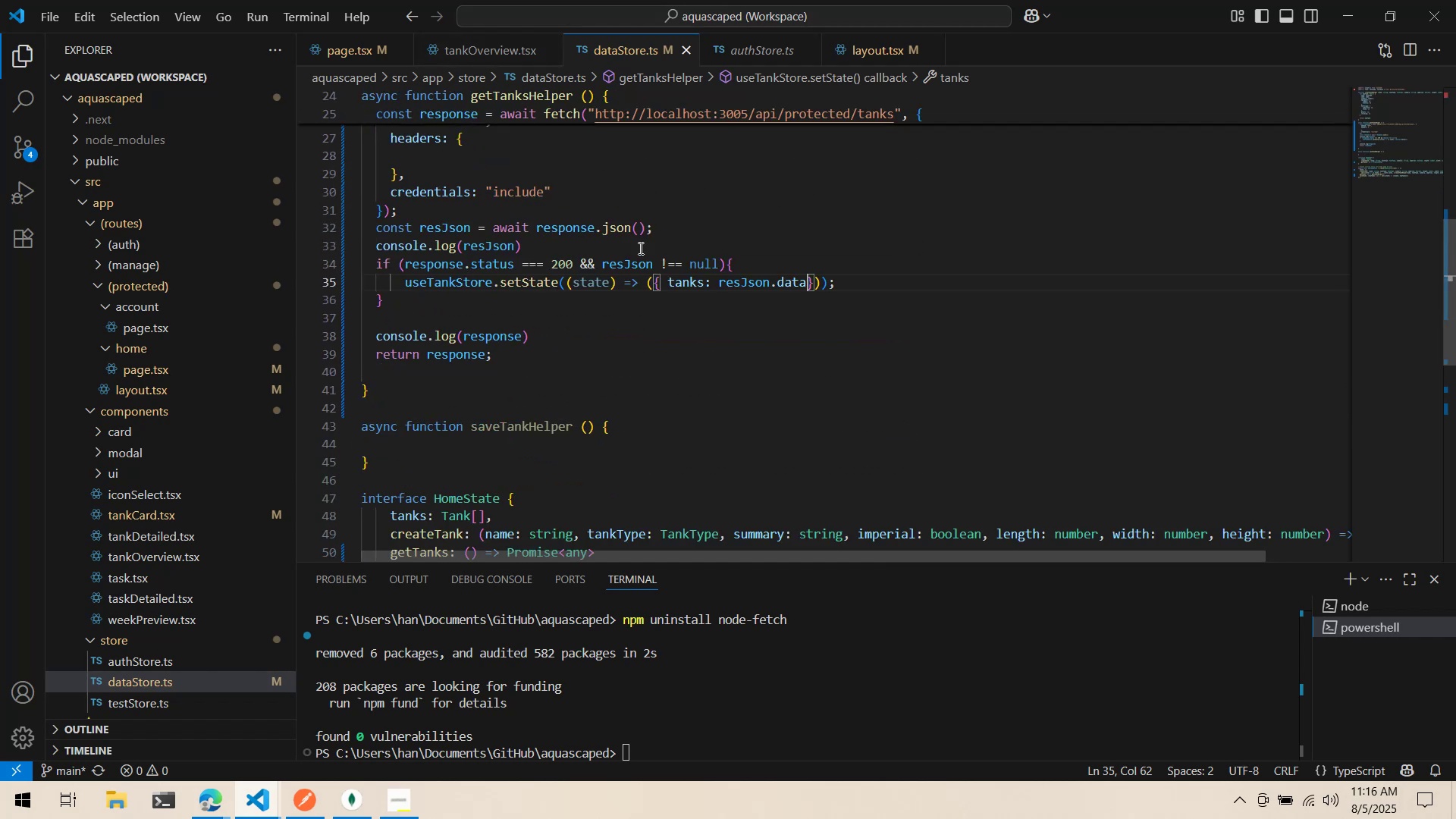 
left_click([681, 303])
 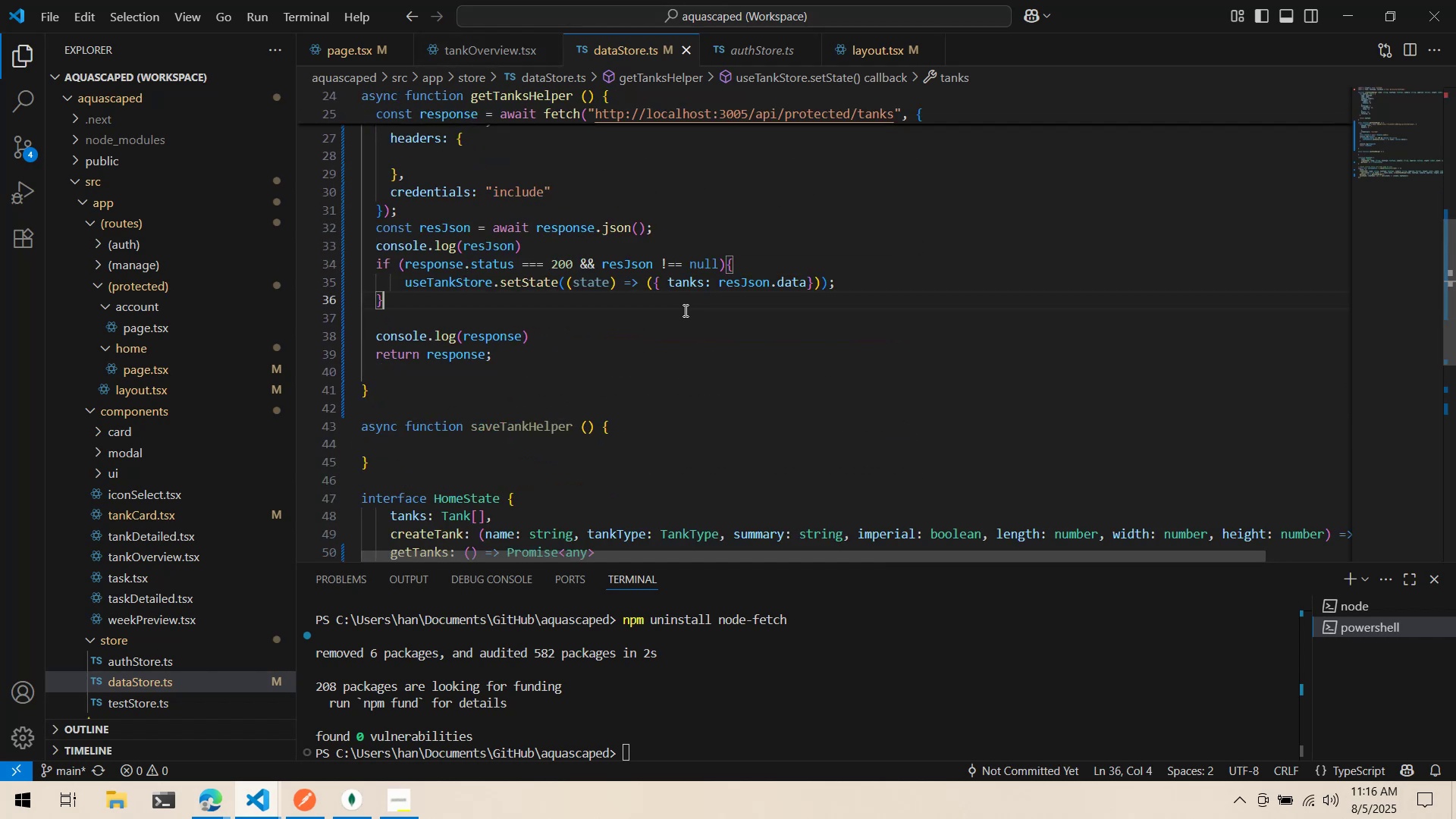 
scroll: coordinate [635, 256], scroll_direction: up, amount: 5.0
 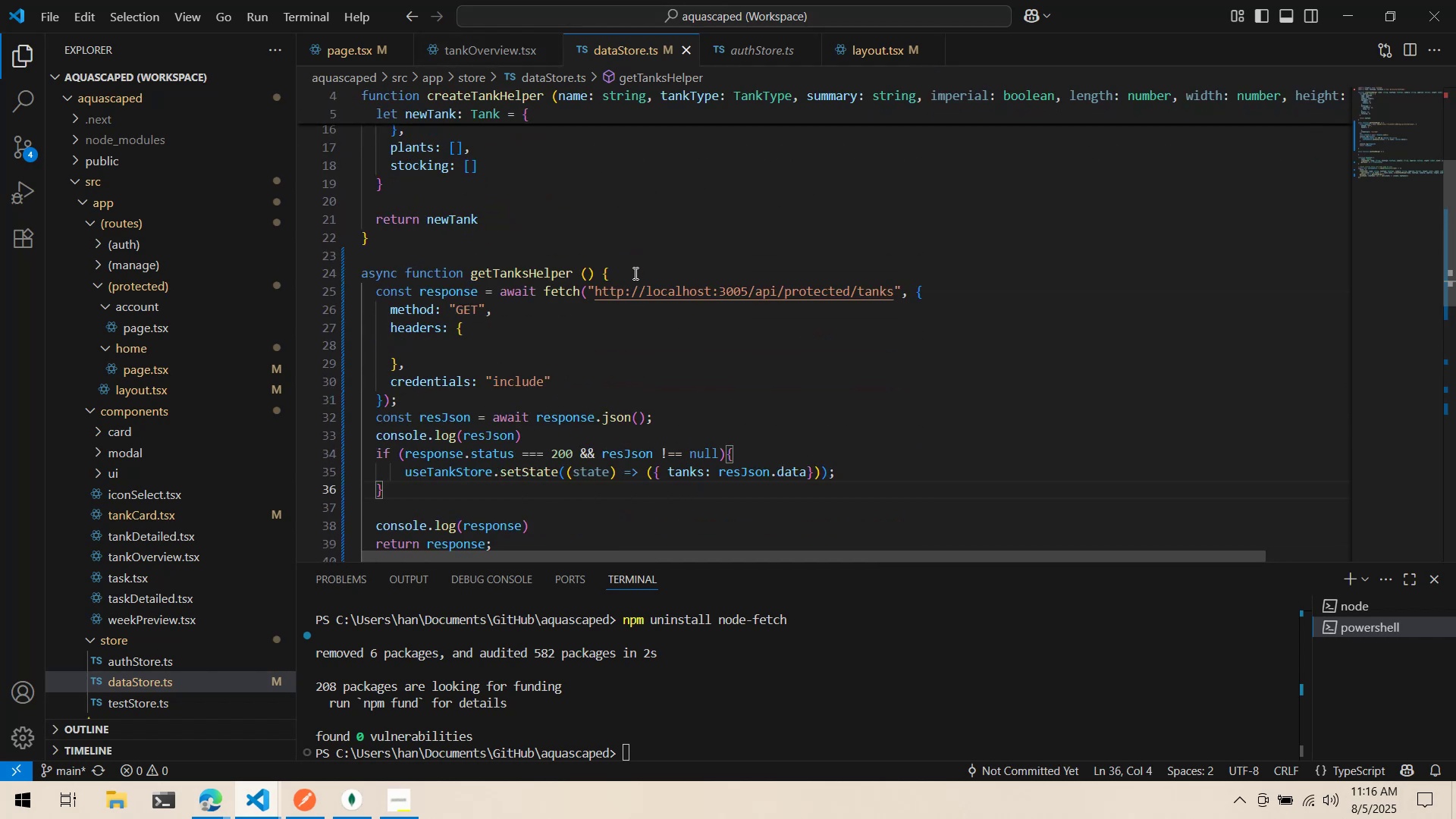 
scroll: coordinate [604, 249], scroll_direction: down, amount: 5.0
 